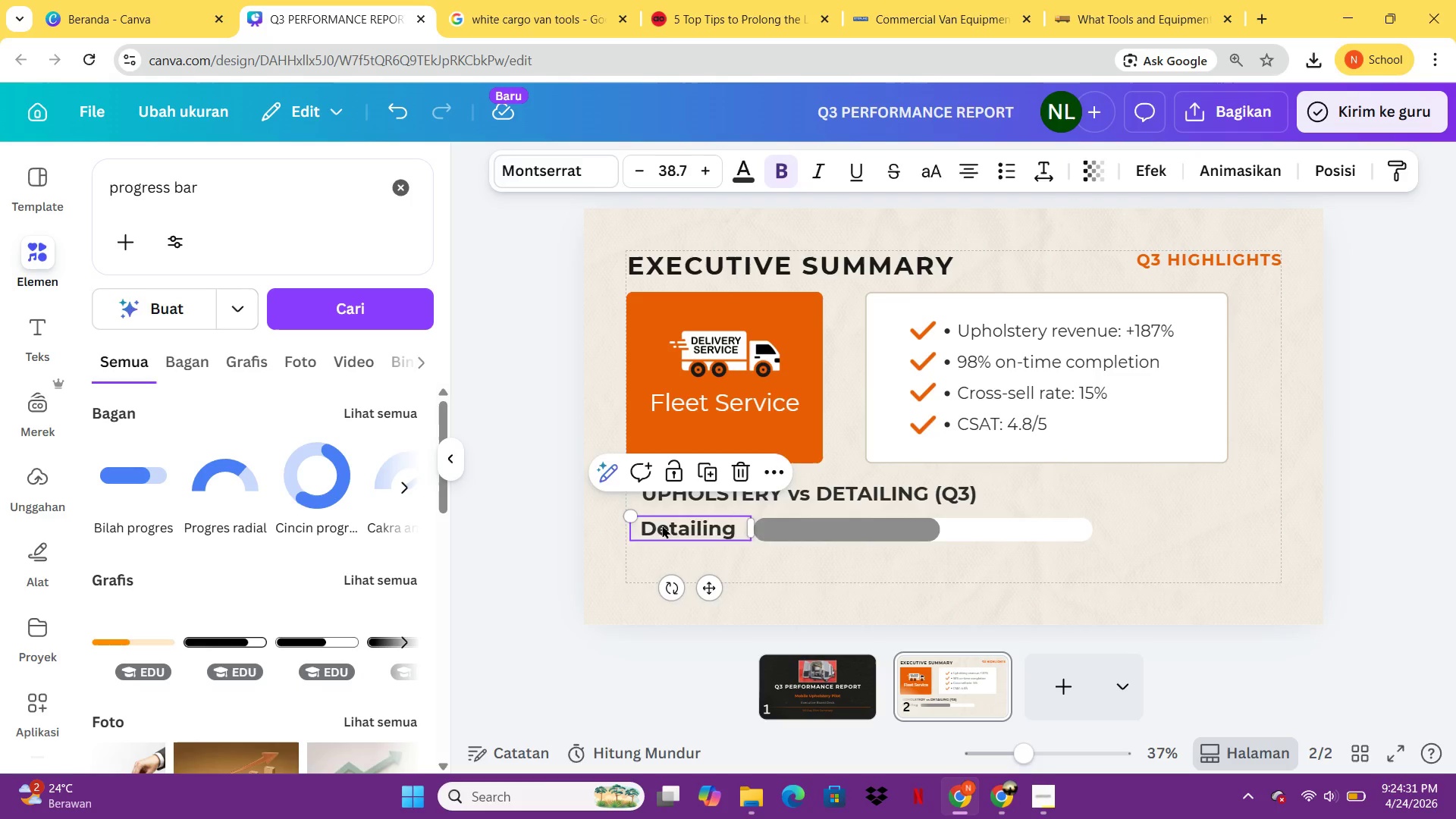 
key(Control+V)
 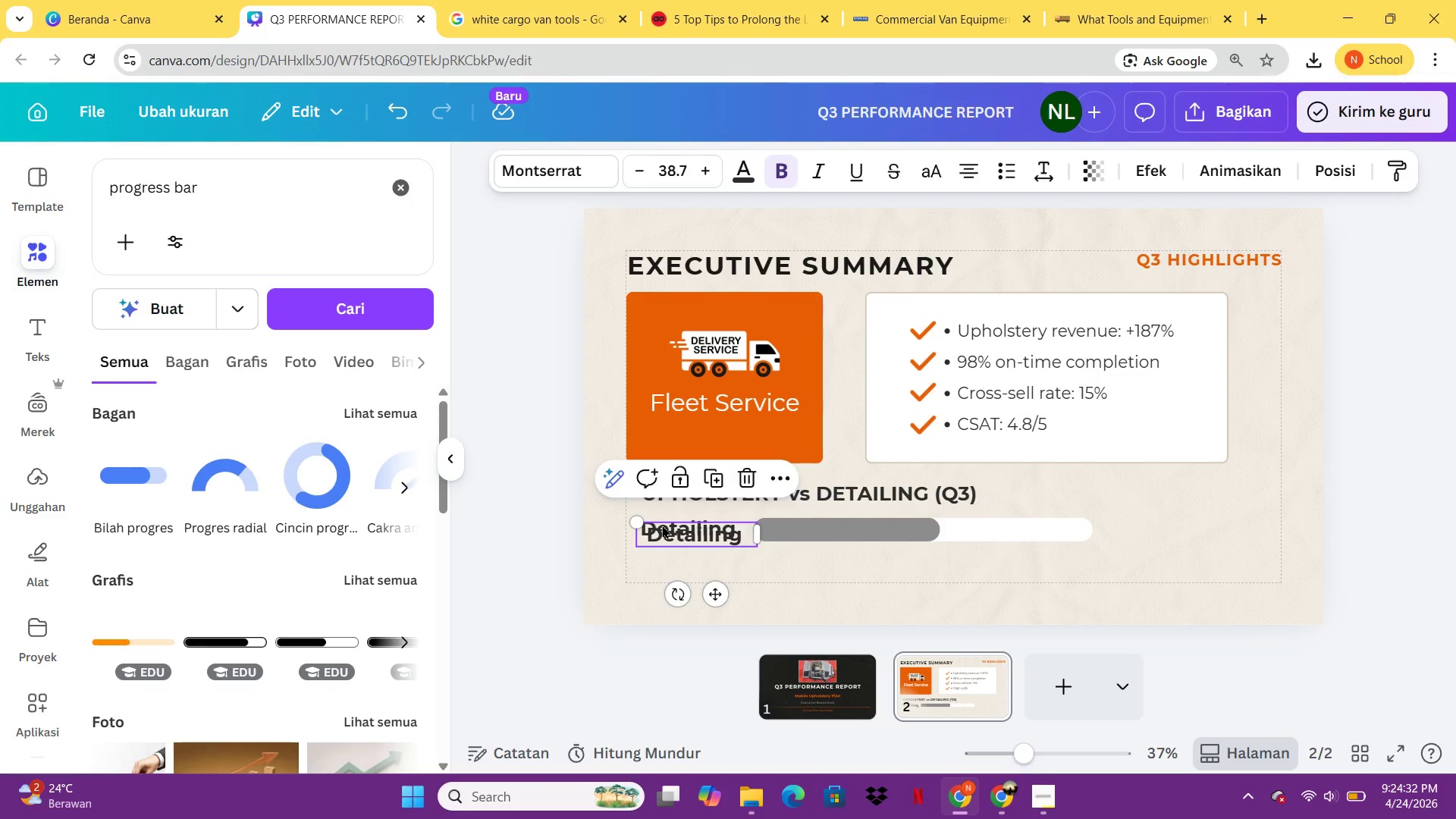 
left_click_drag(start_coordinate=[662, 525], to_coordinate=[661, 558])
 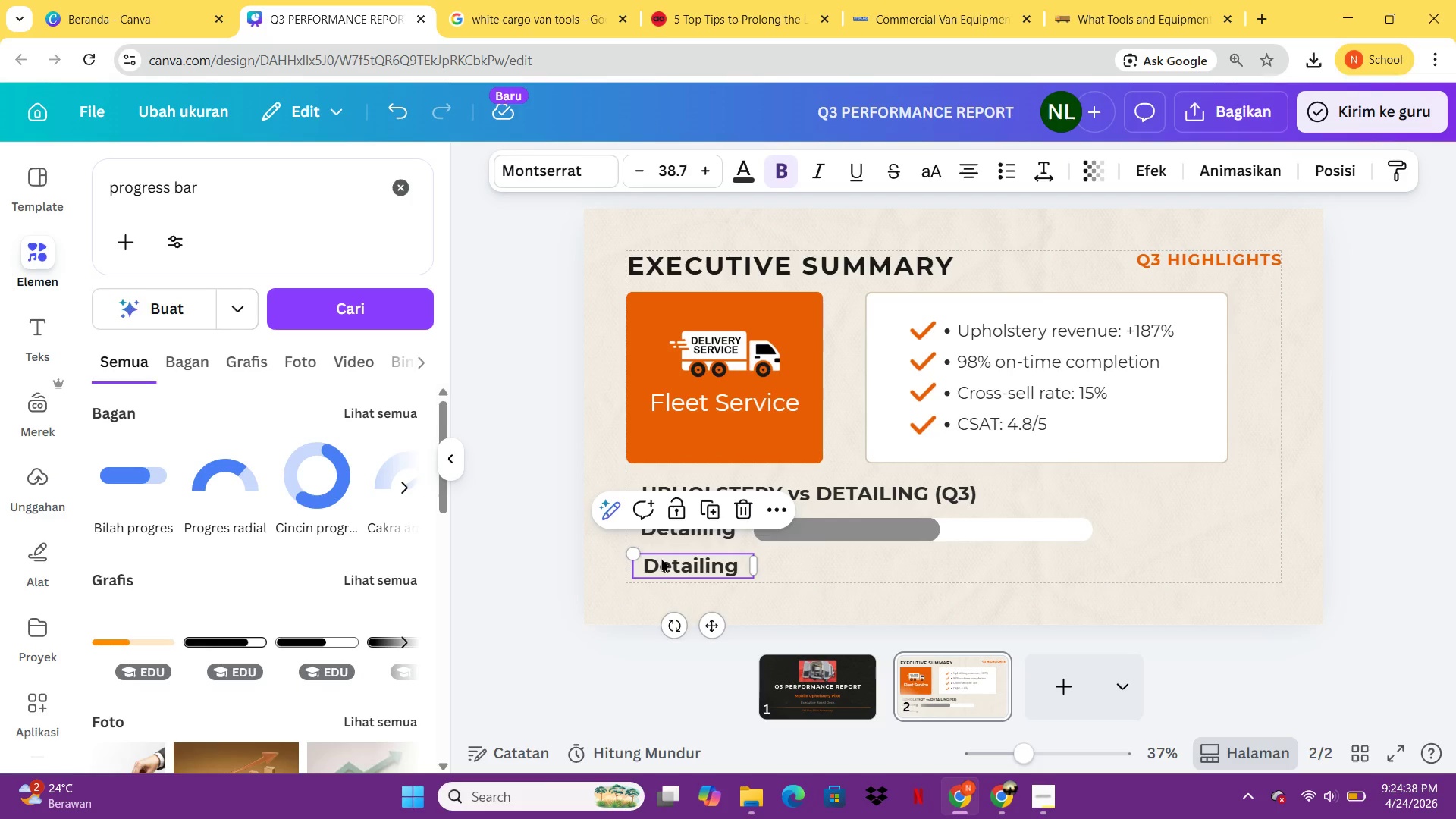 
double_click([661, 558])
 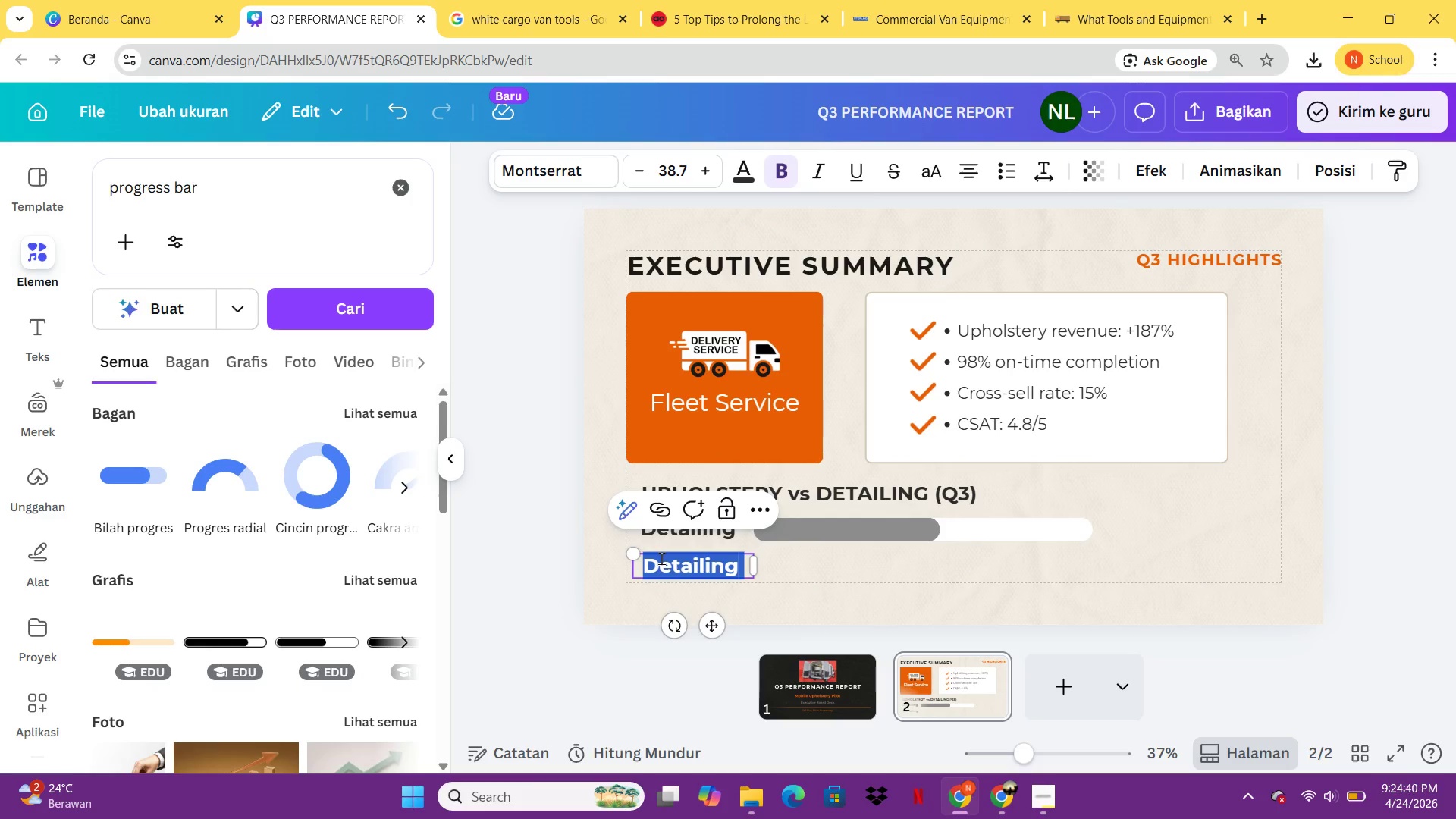 
type(Uphol)
 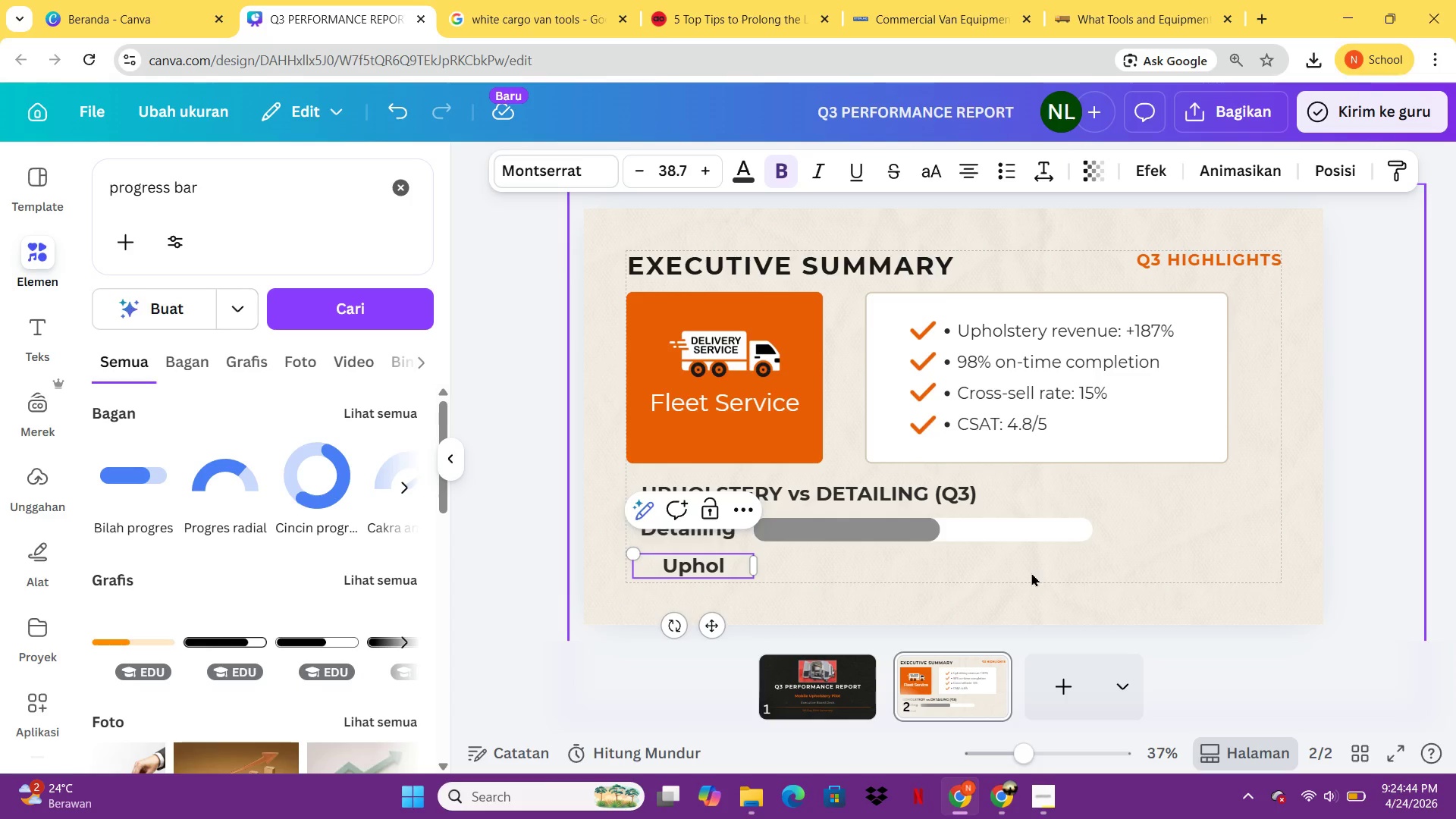 
type(stery)
 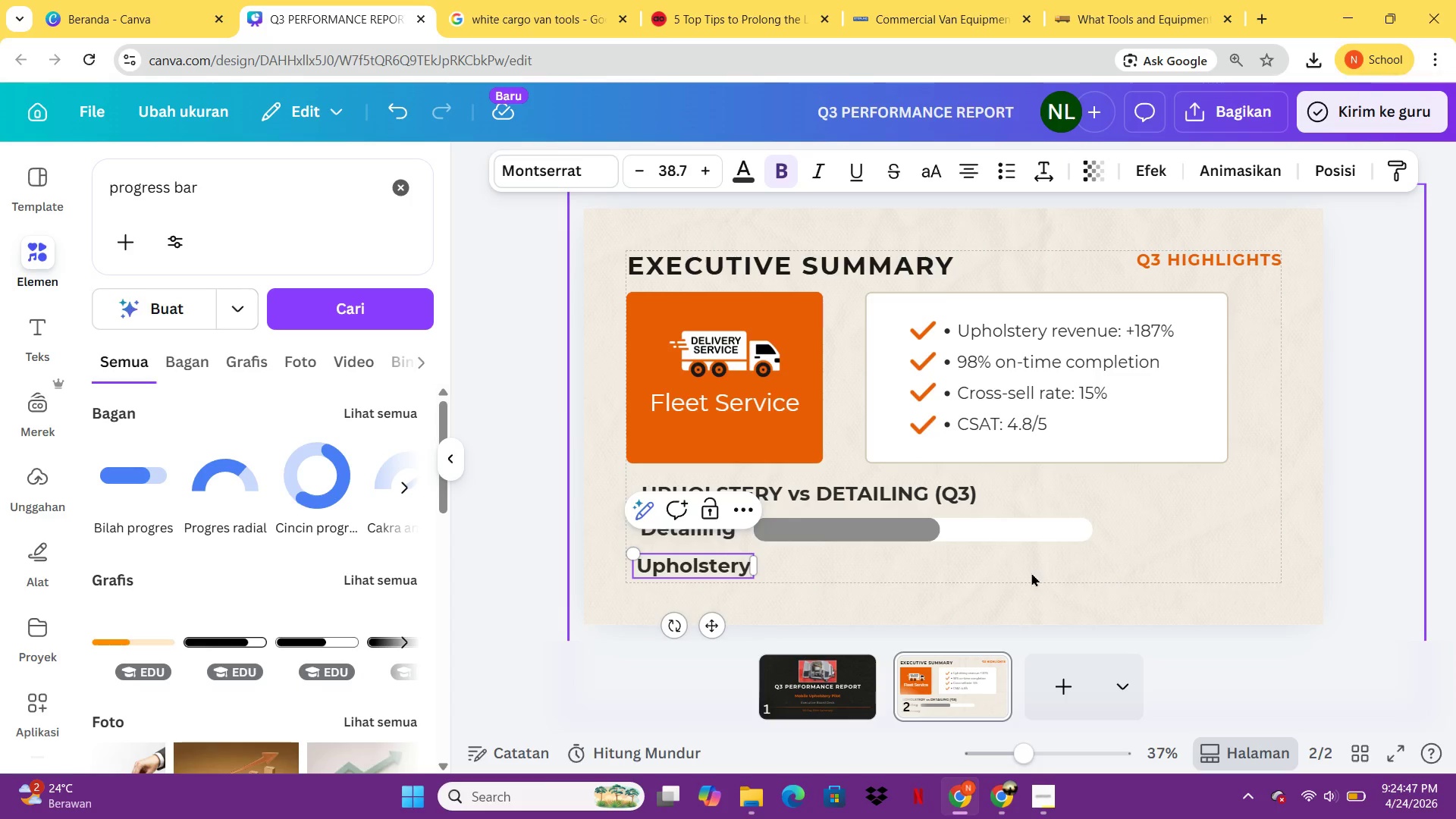 
left_click([1031, 573])
 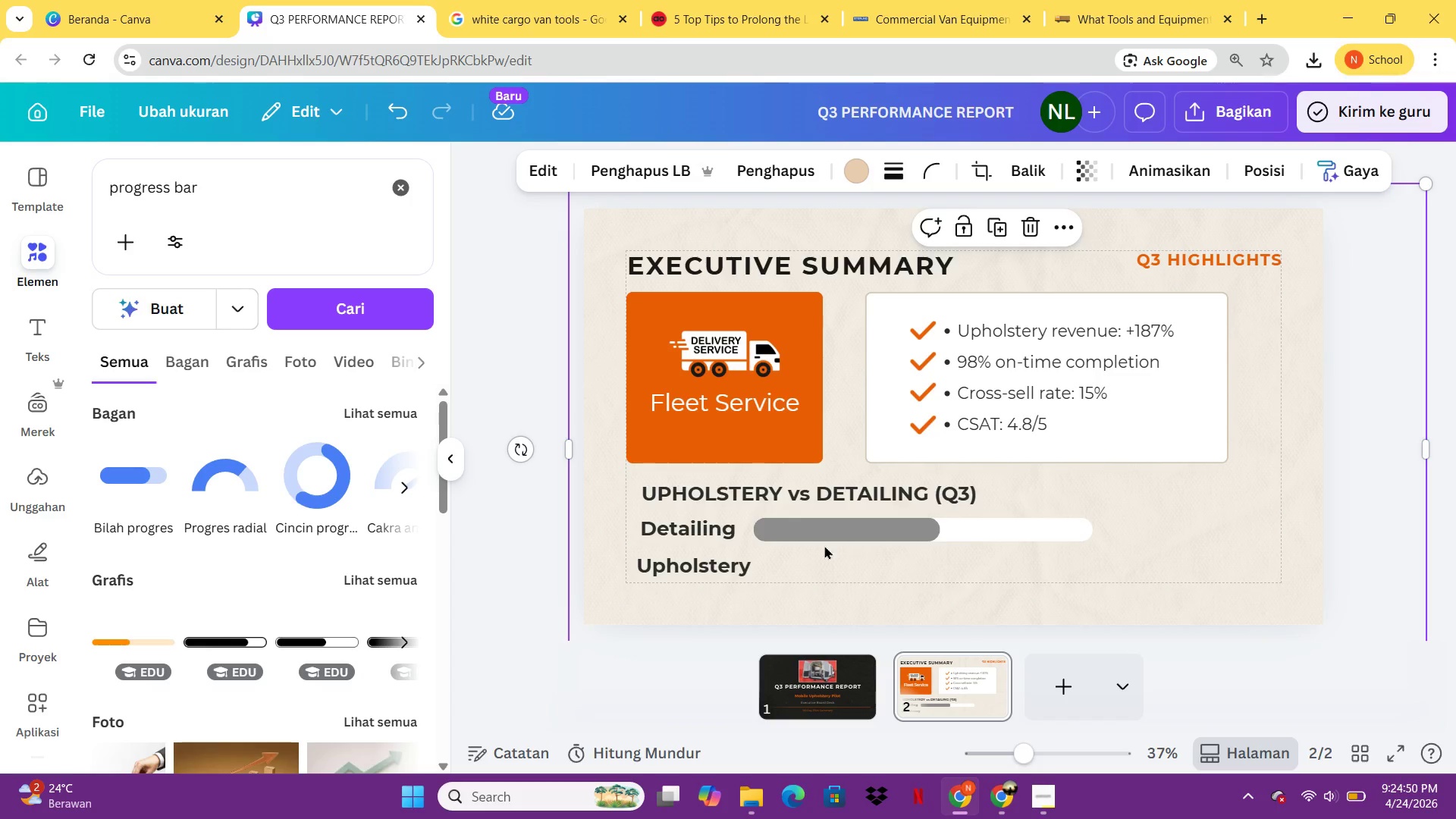 
left_click([804, 534])
 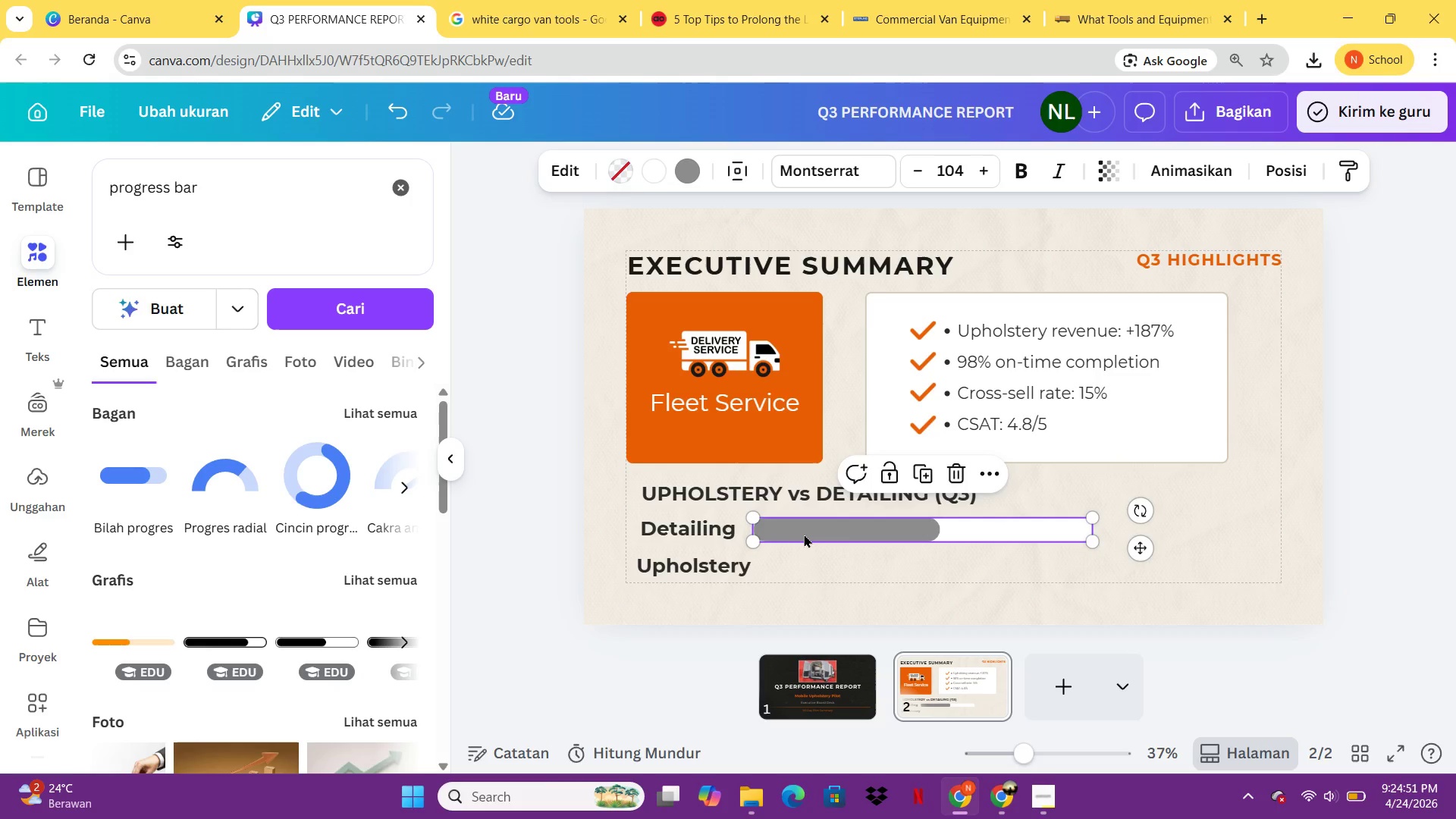 
key(Control+C)
 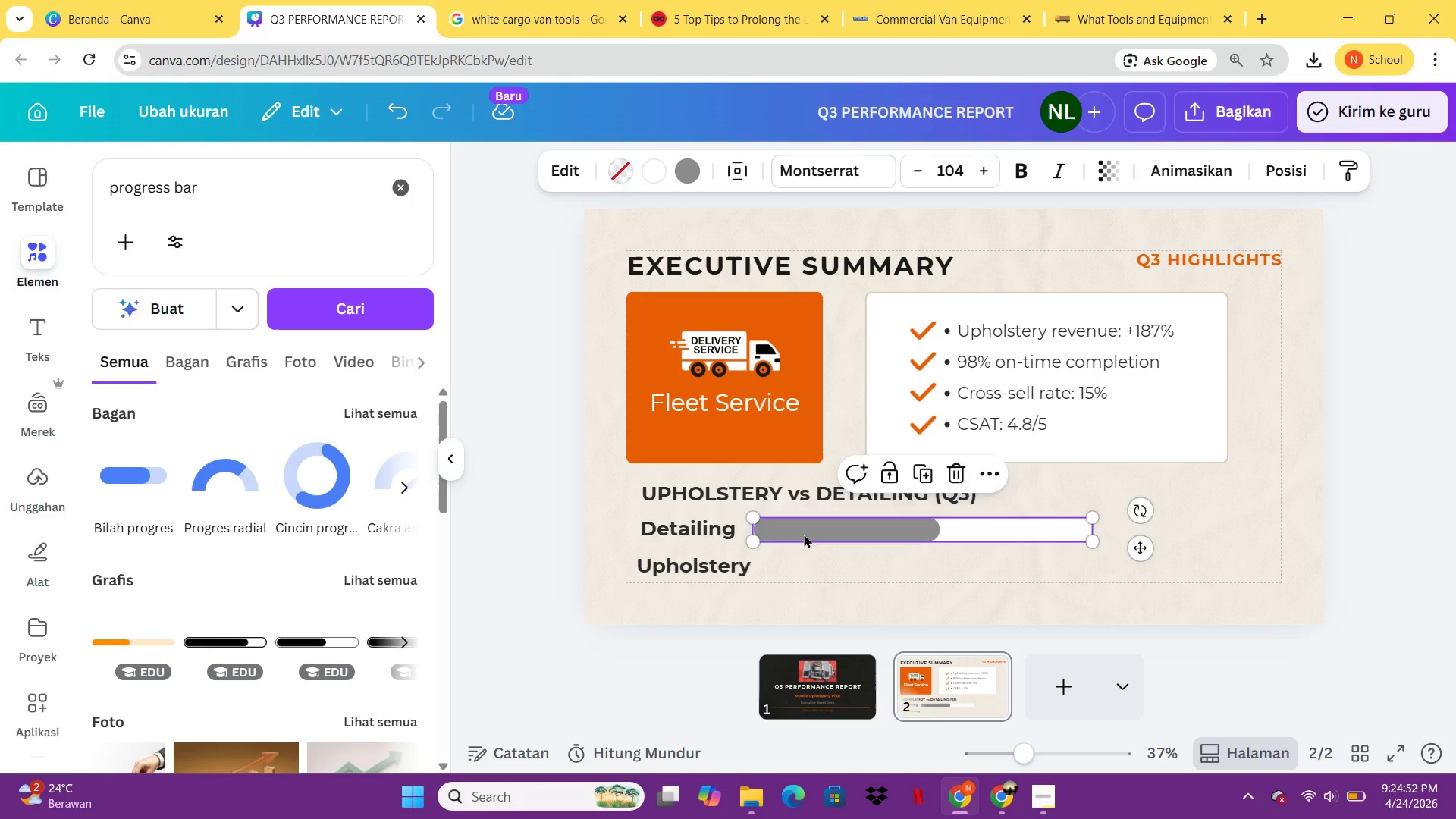 
key(Control+V)
 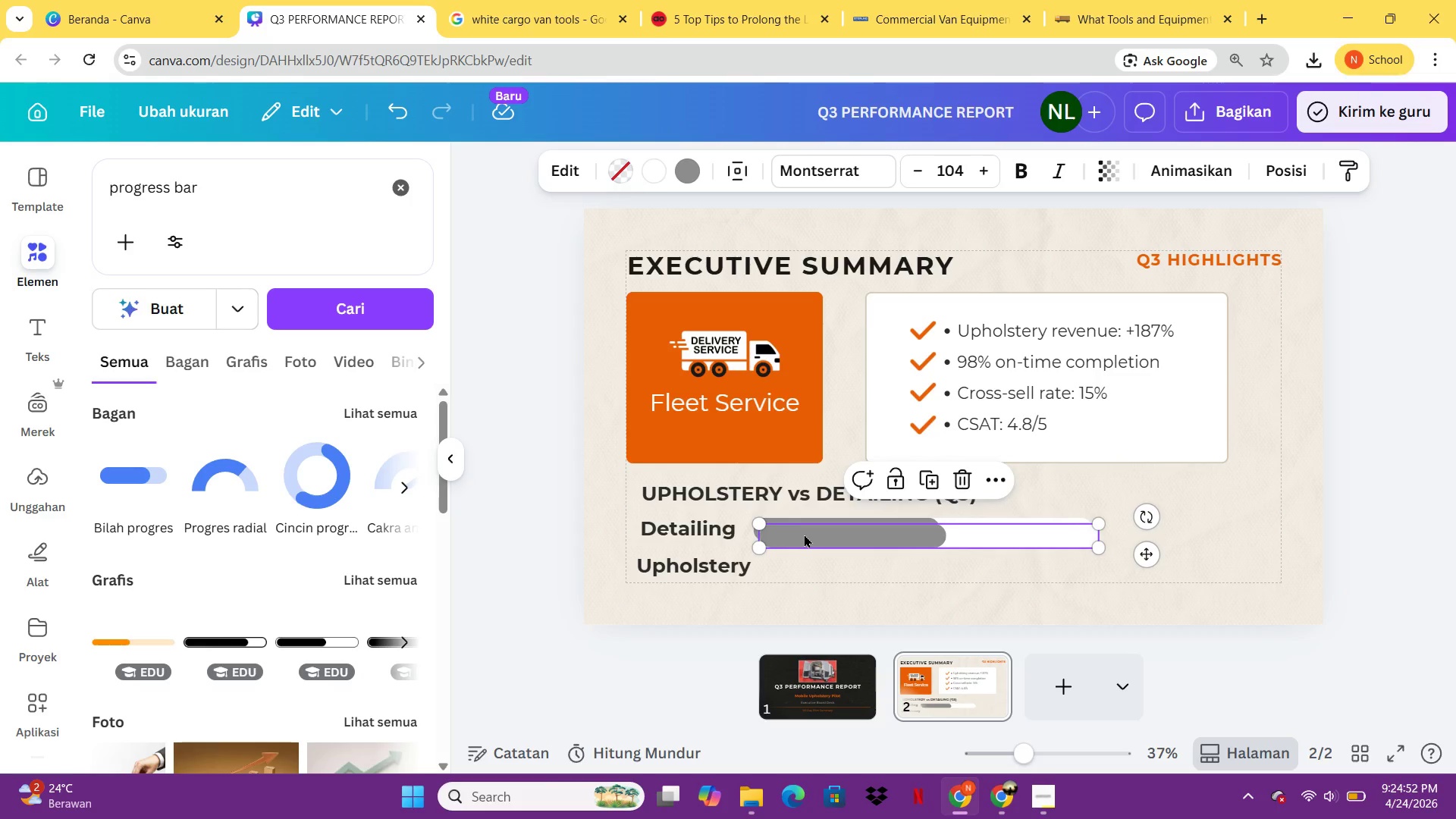 
left_click_drag(start_coordinate=[804, 534], to_coordinate=[798, 566])
 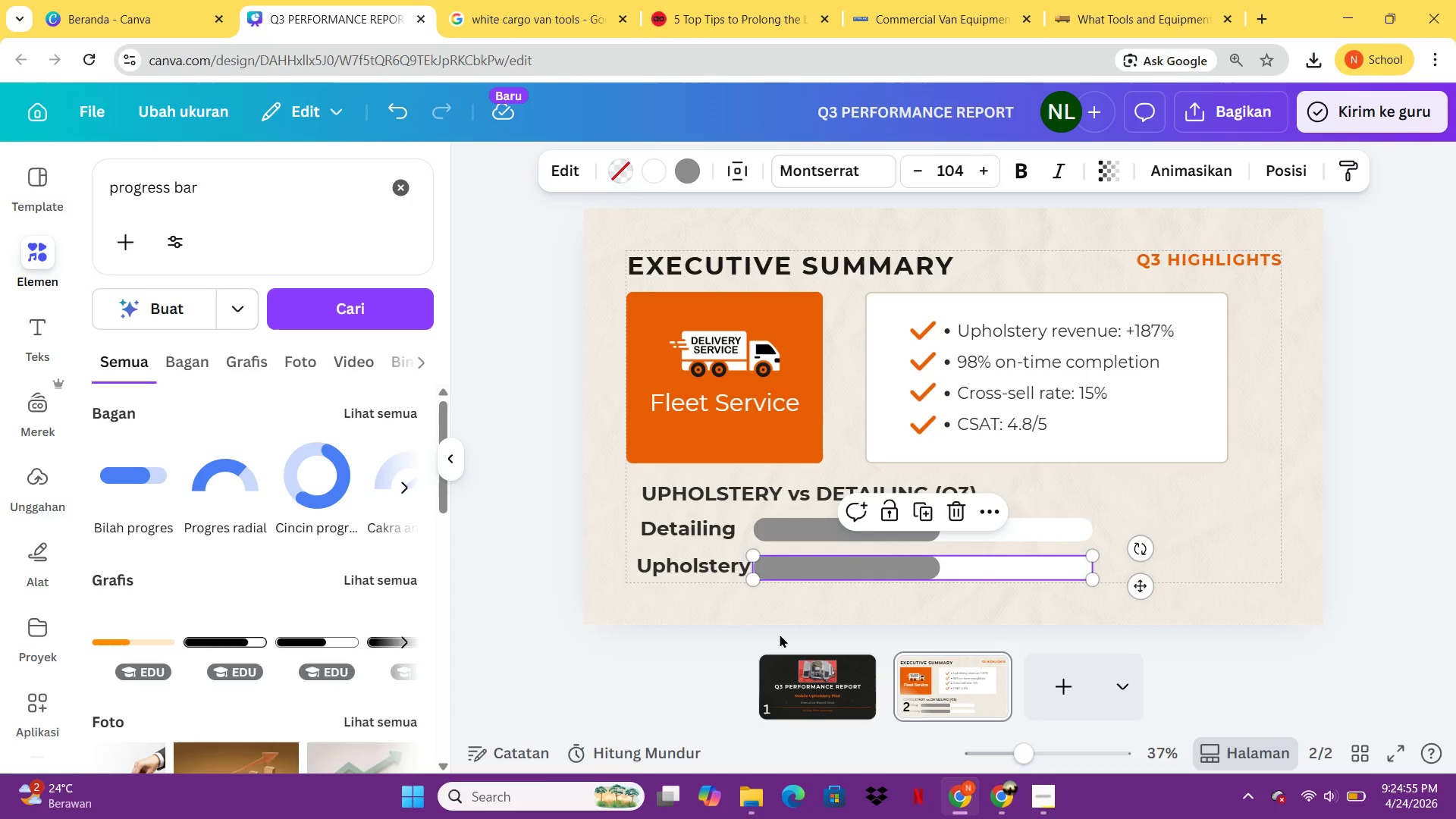 
left_click([711, 652])
 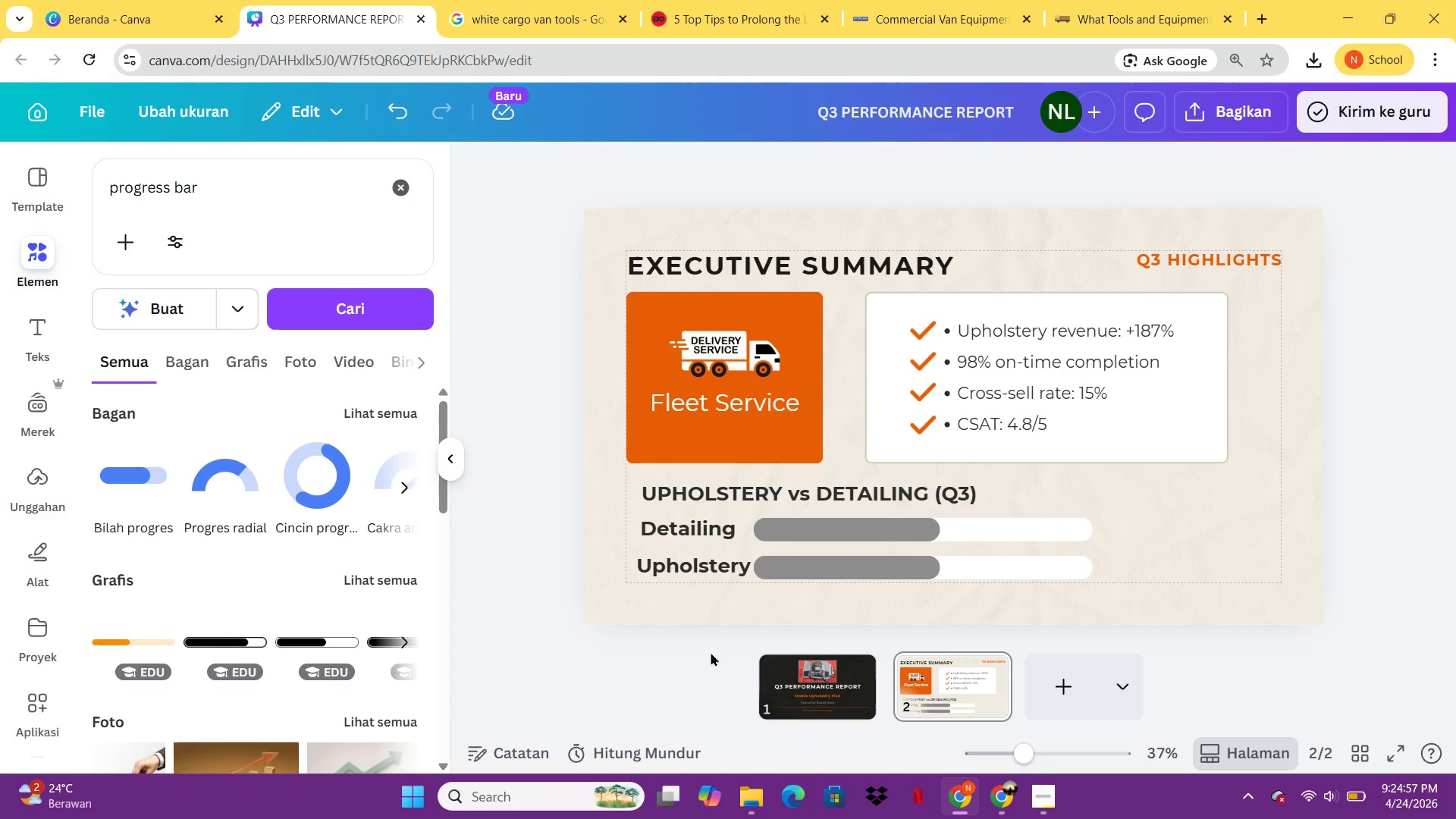 
left_click([858, 570])
 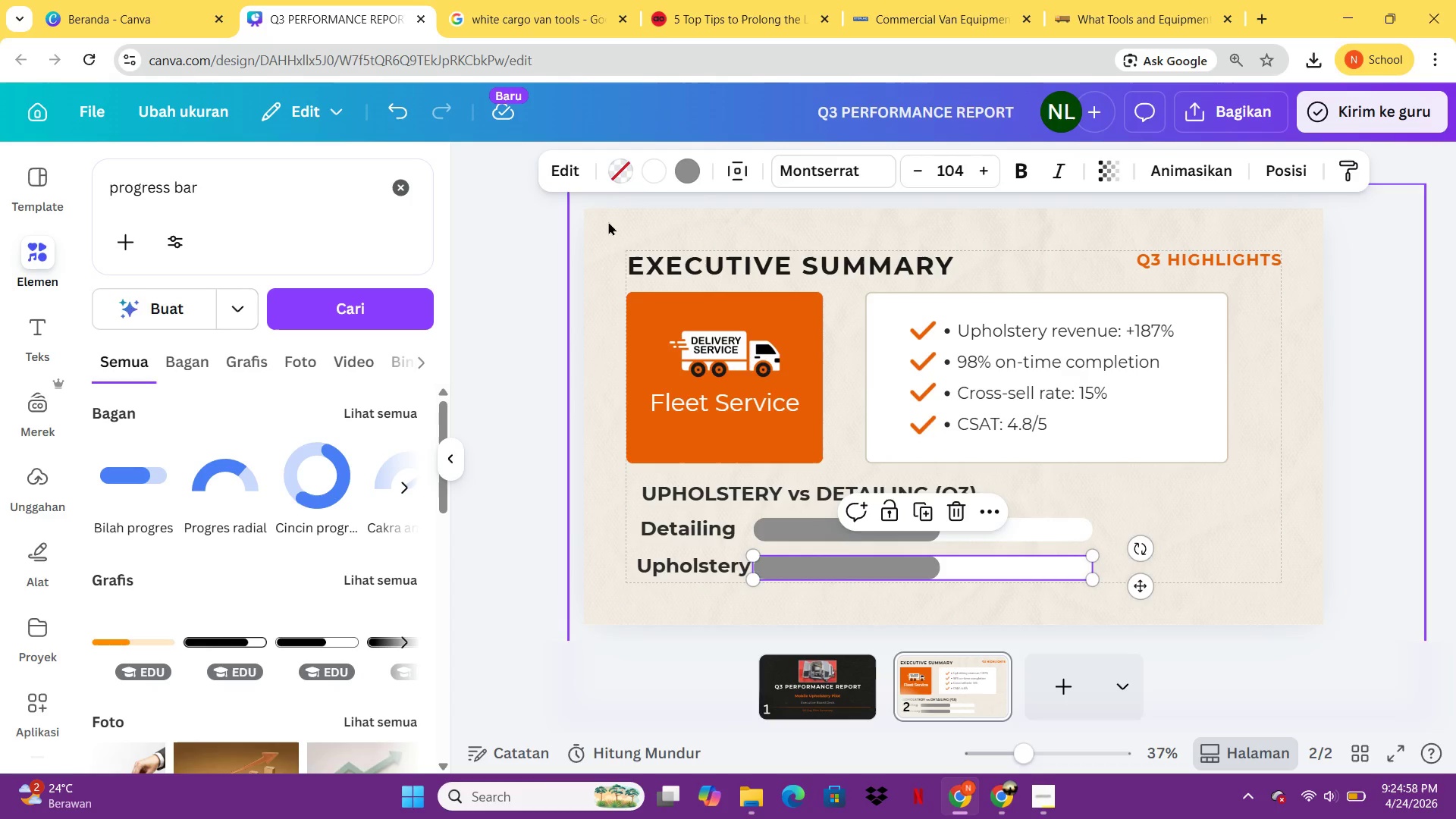 
mouse_move([553, 174])
 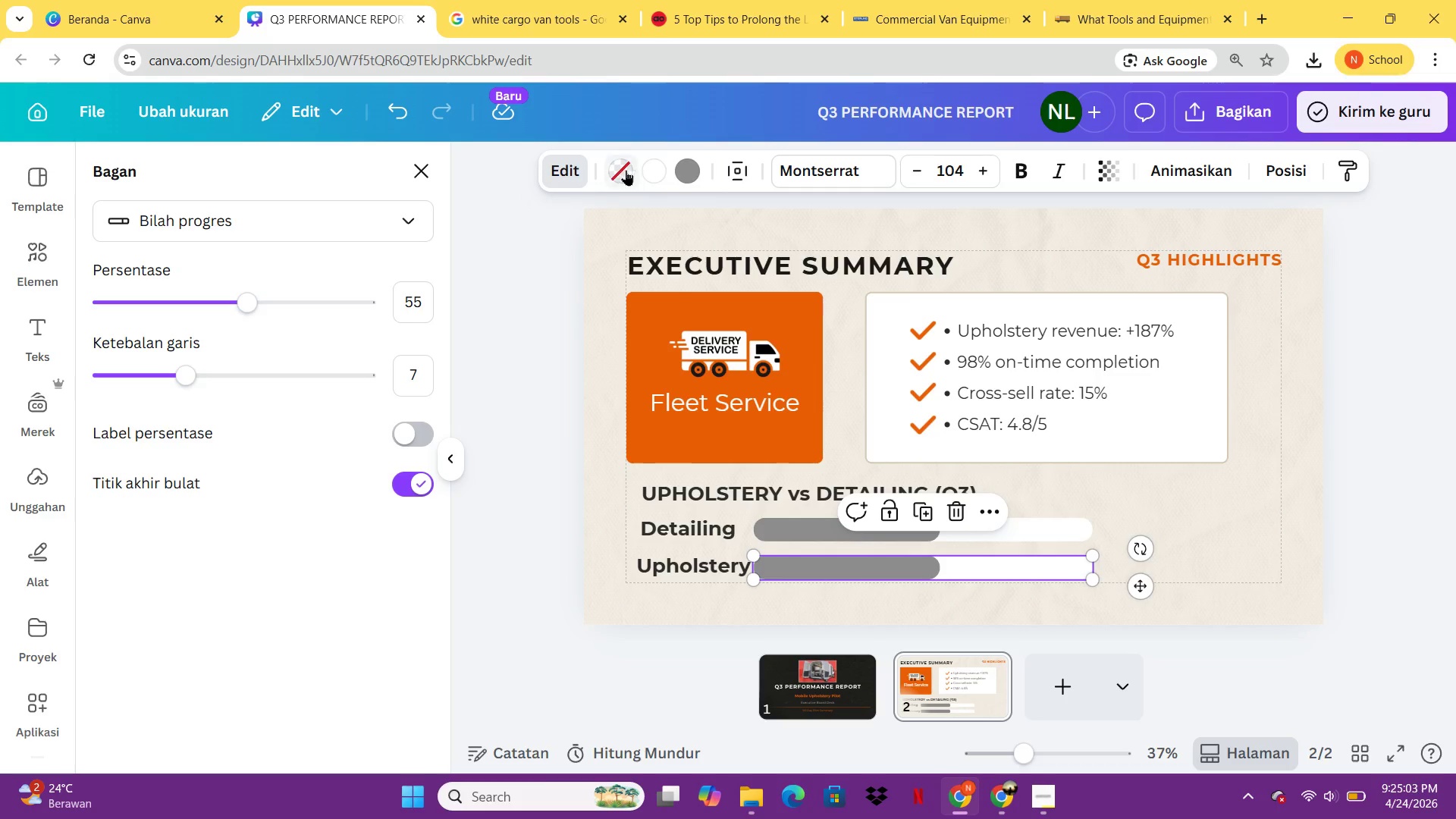 
left_click([682, 176])
 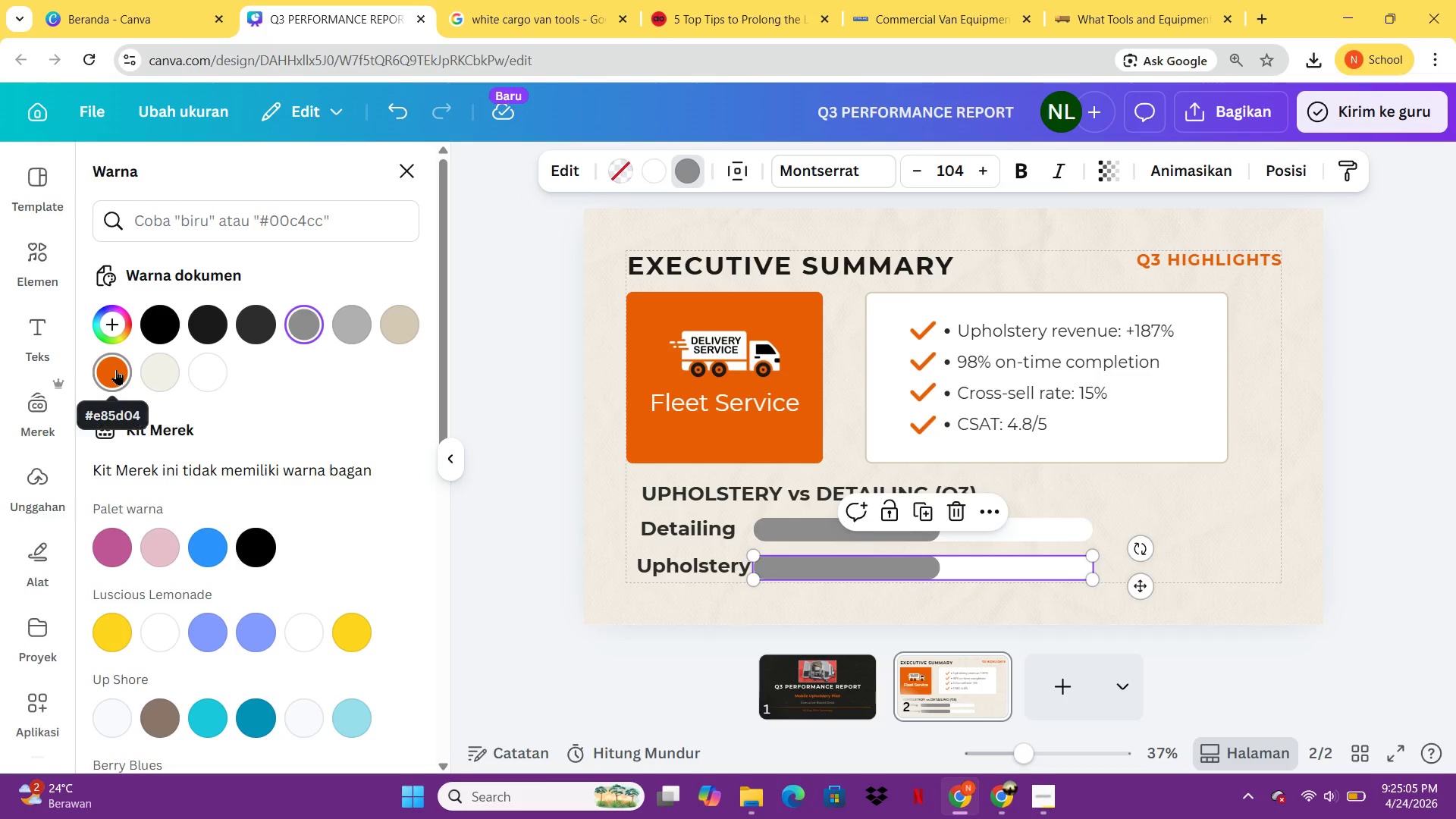 
left_click([116, 369])
 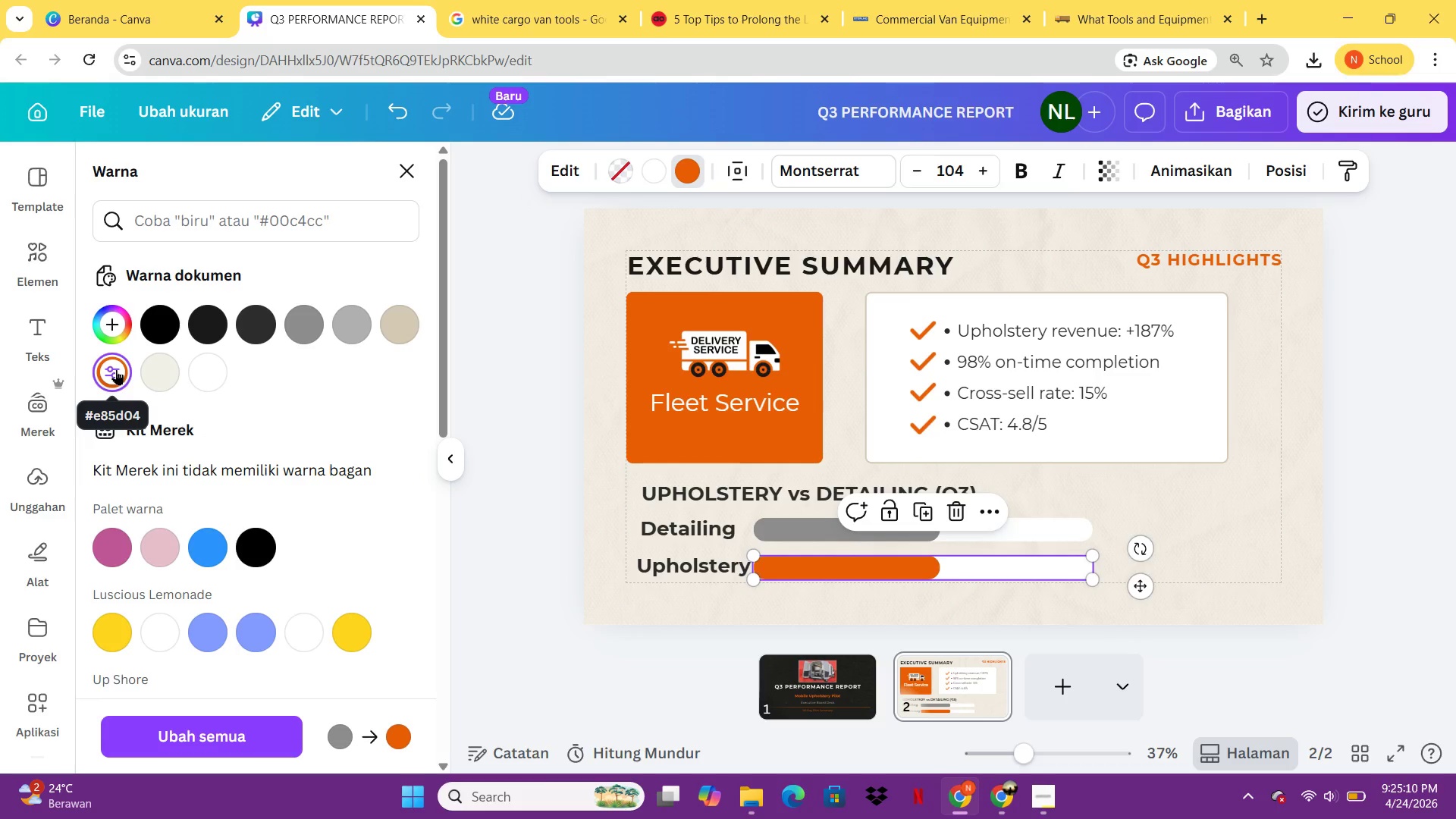 
wait(6.53)
 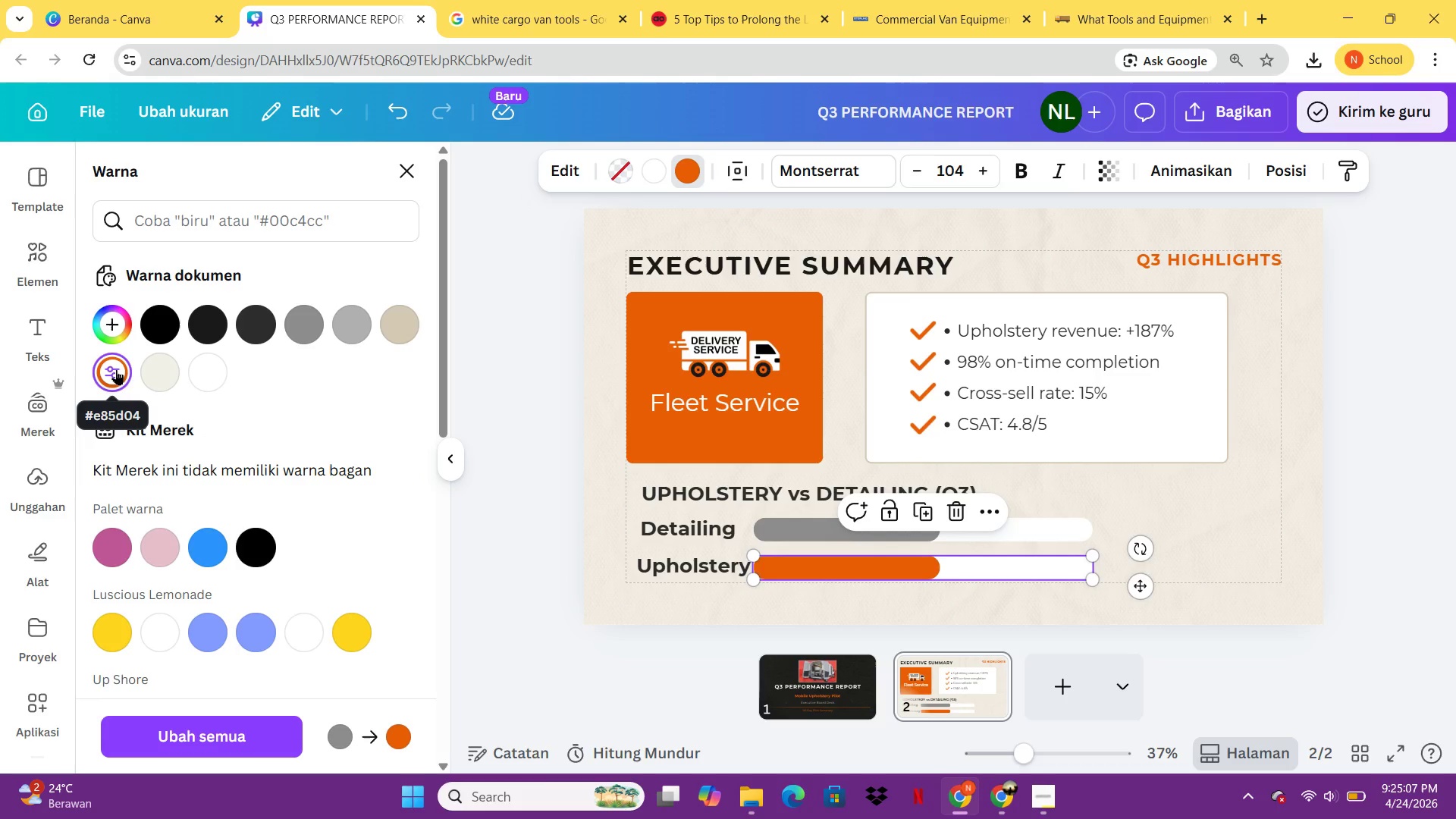 
left_click([556, 173])
 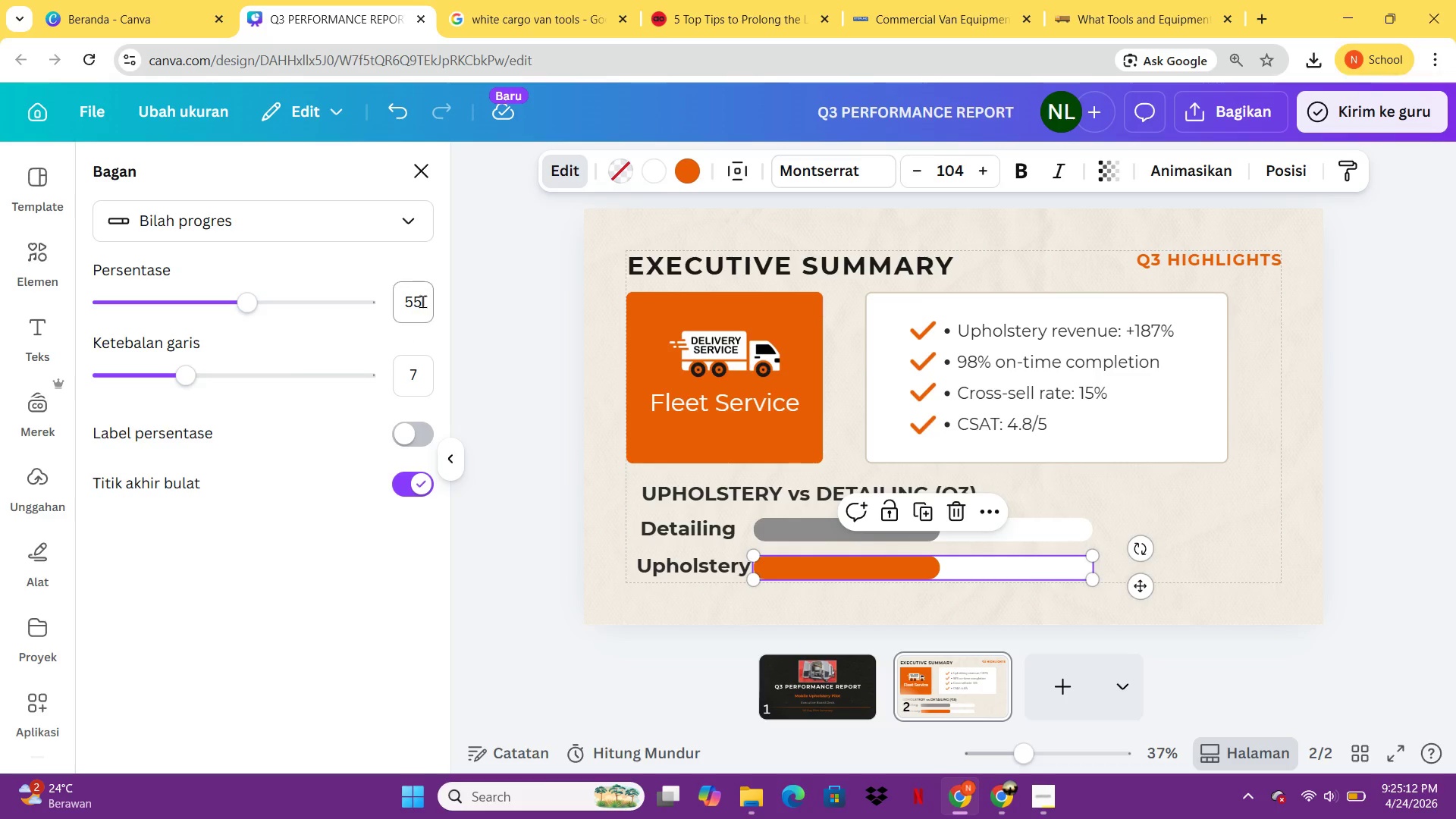 
left_click([424, 301])
 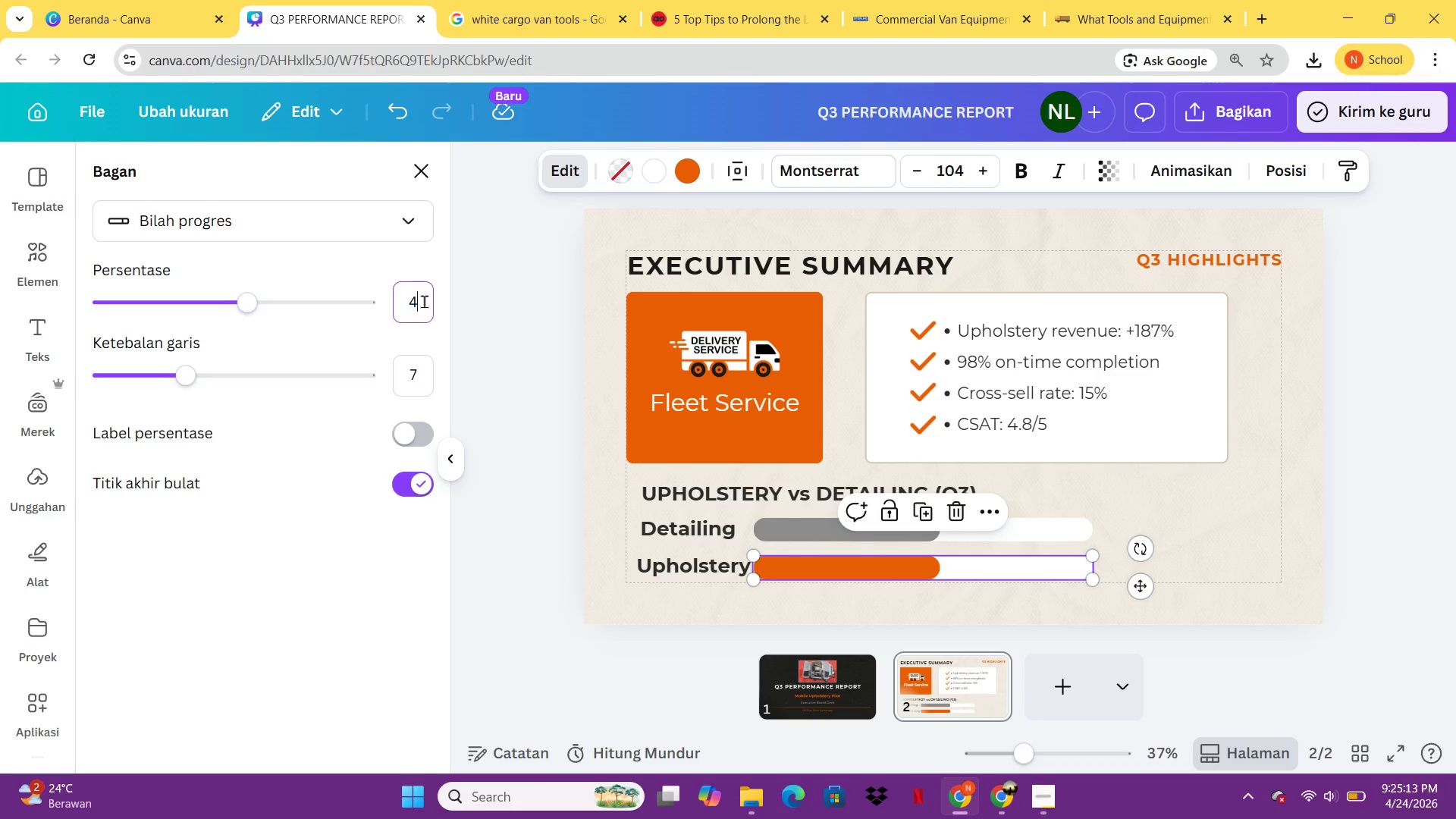 
type(45)
 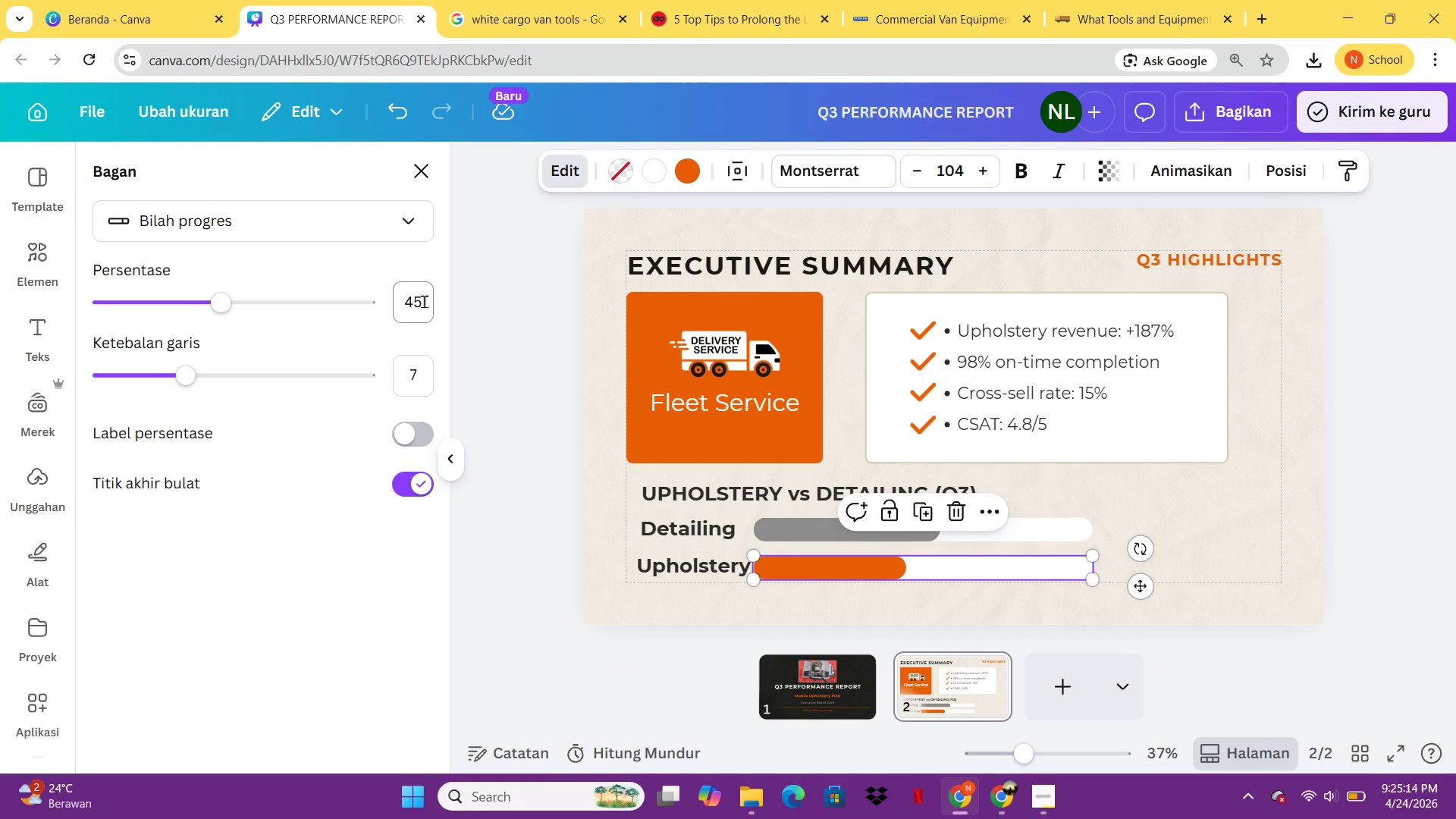 
key(Enter)
 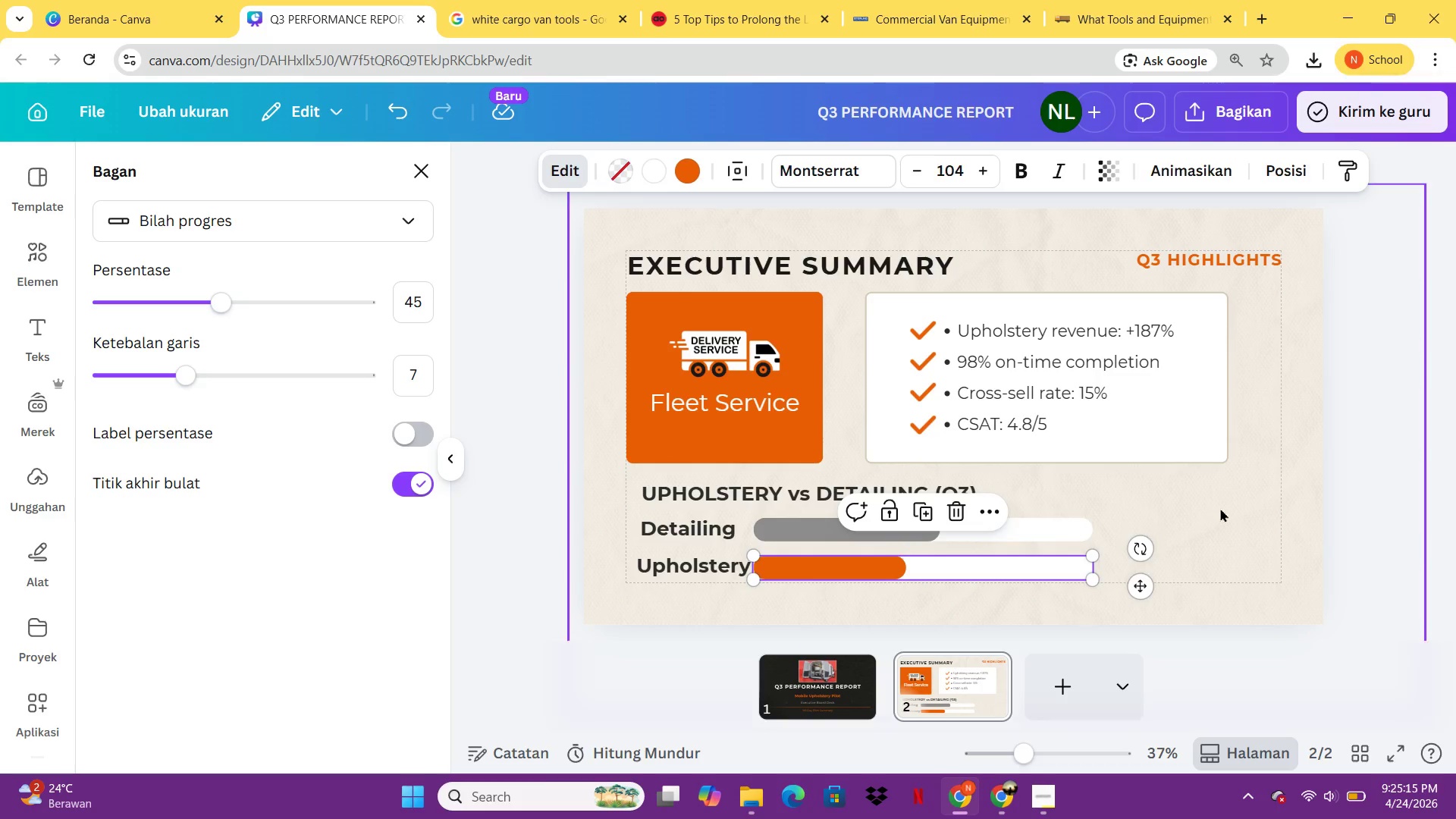 
left_click([1241, 504])
 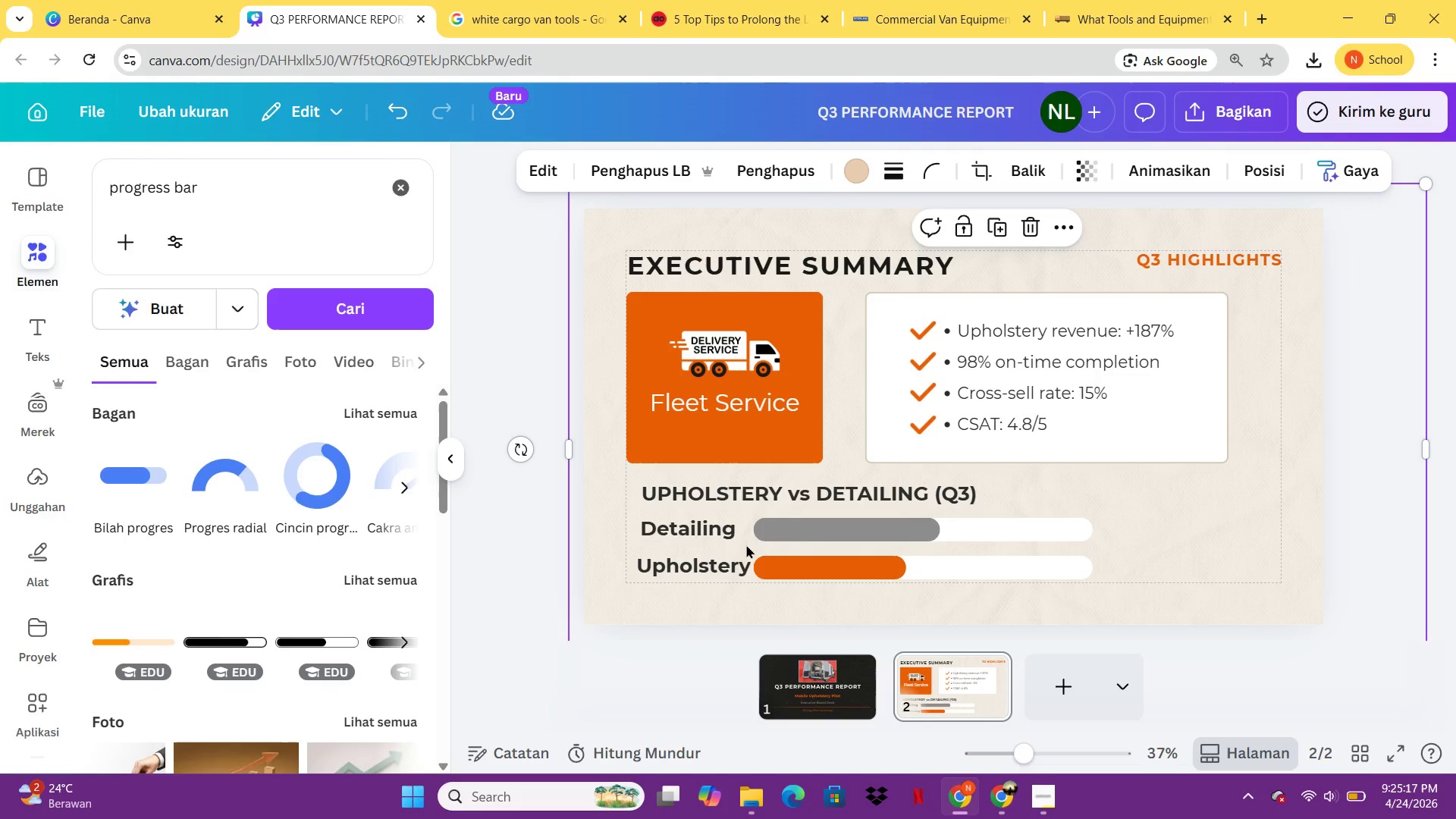 
left_click([711, 526])
 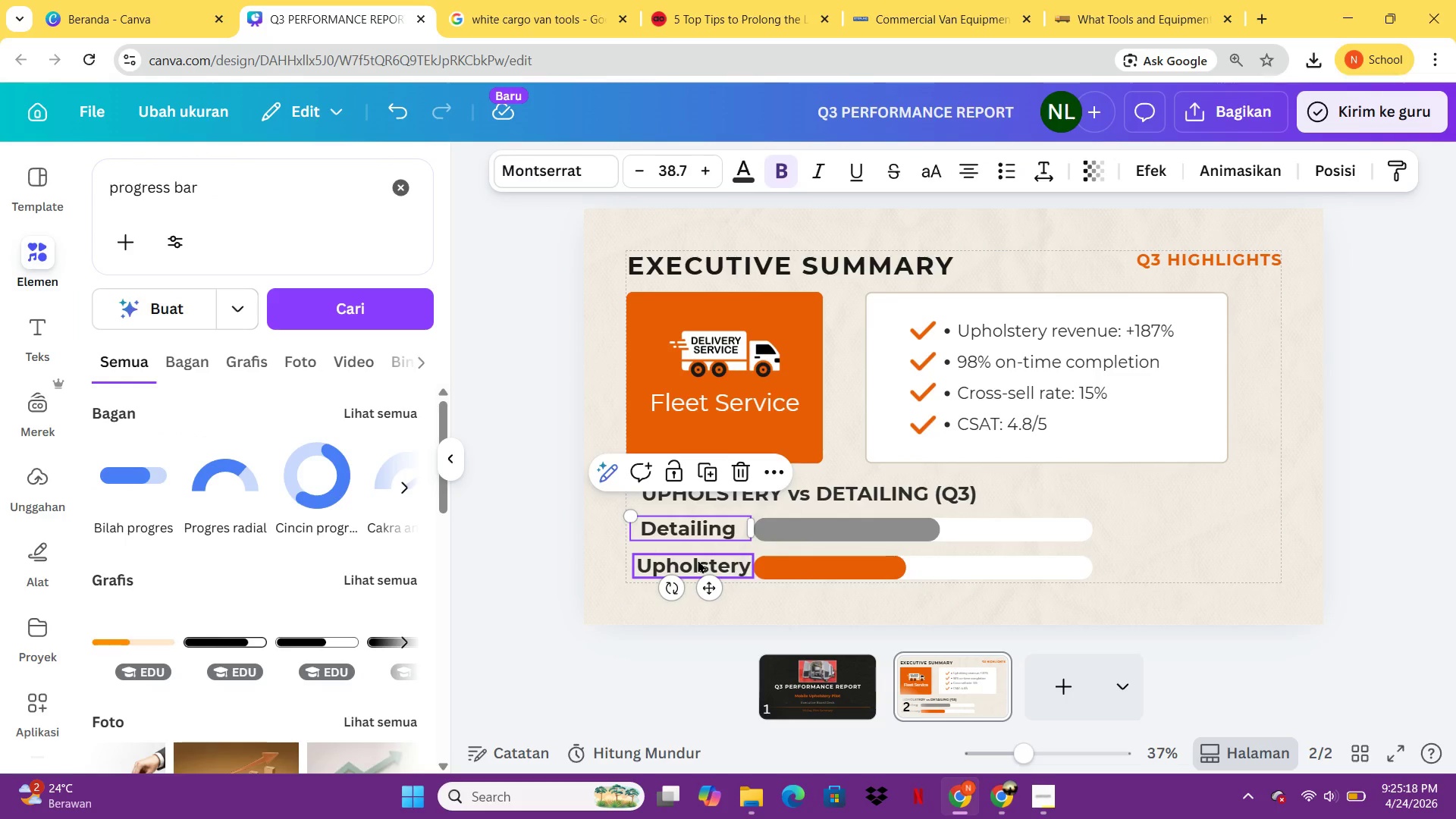 
hold_key(key=ShiftLeft, duration=0.44)
left_click([698, 560])
 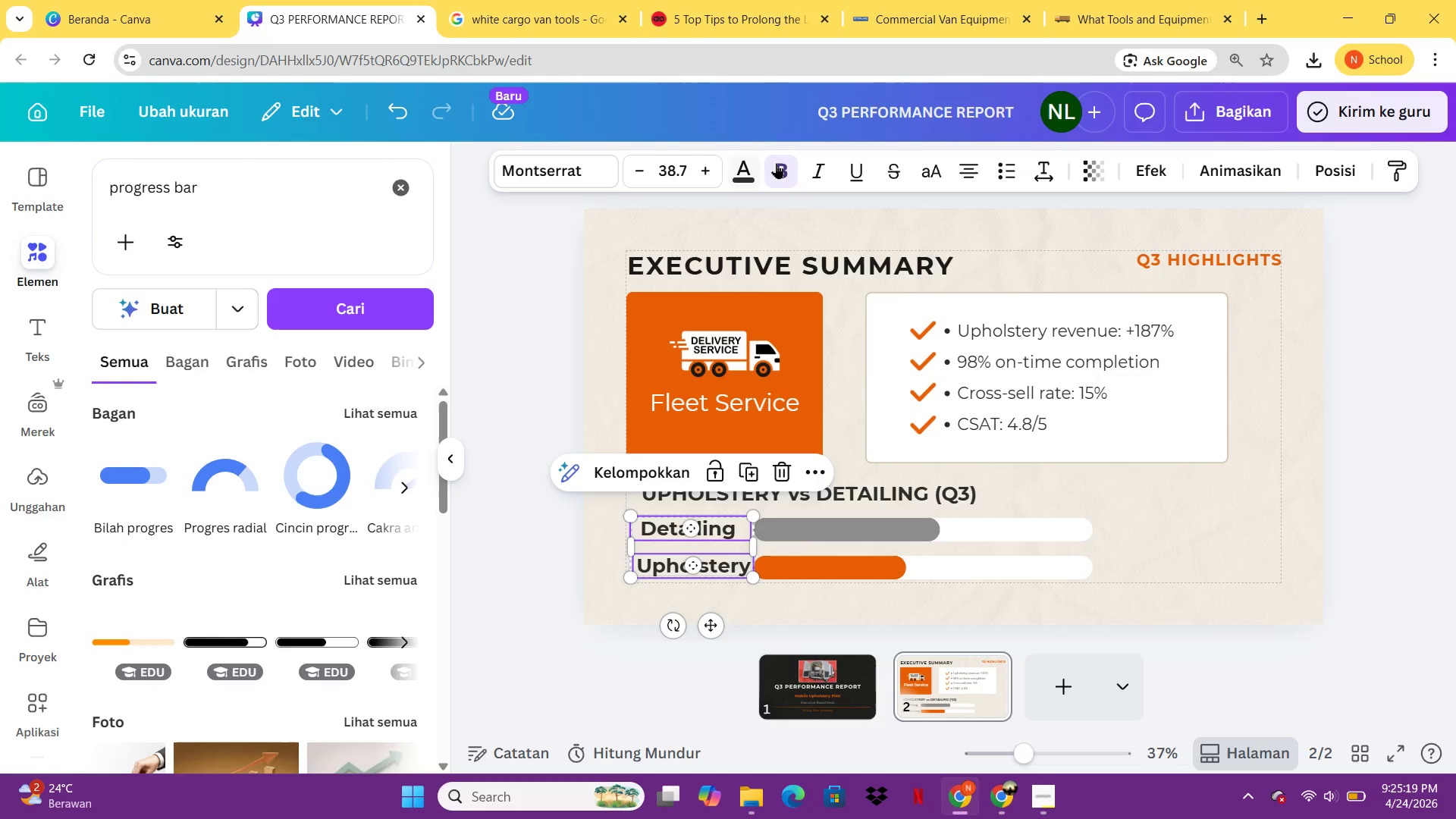 
left_click_drag(start_coordinate=[777, 165], to_coordinate=[778, 158])
 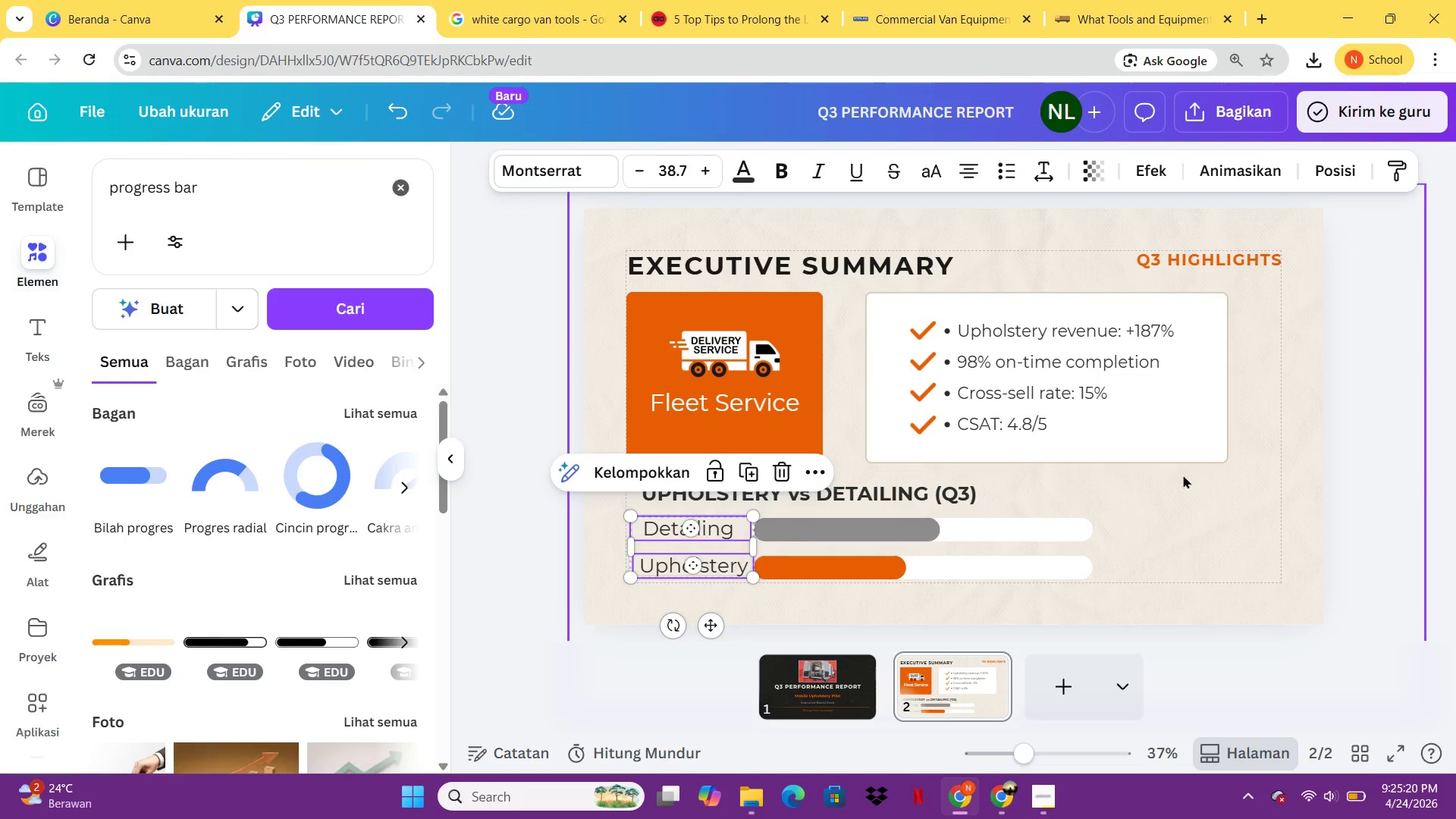 
left_click([1195, 500])
 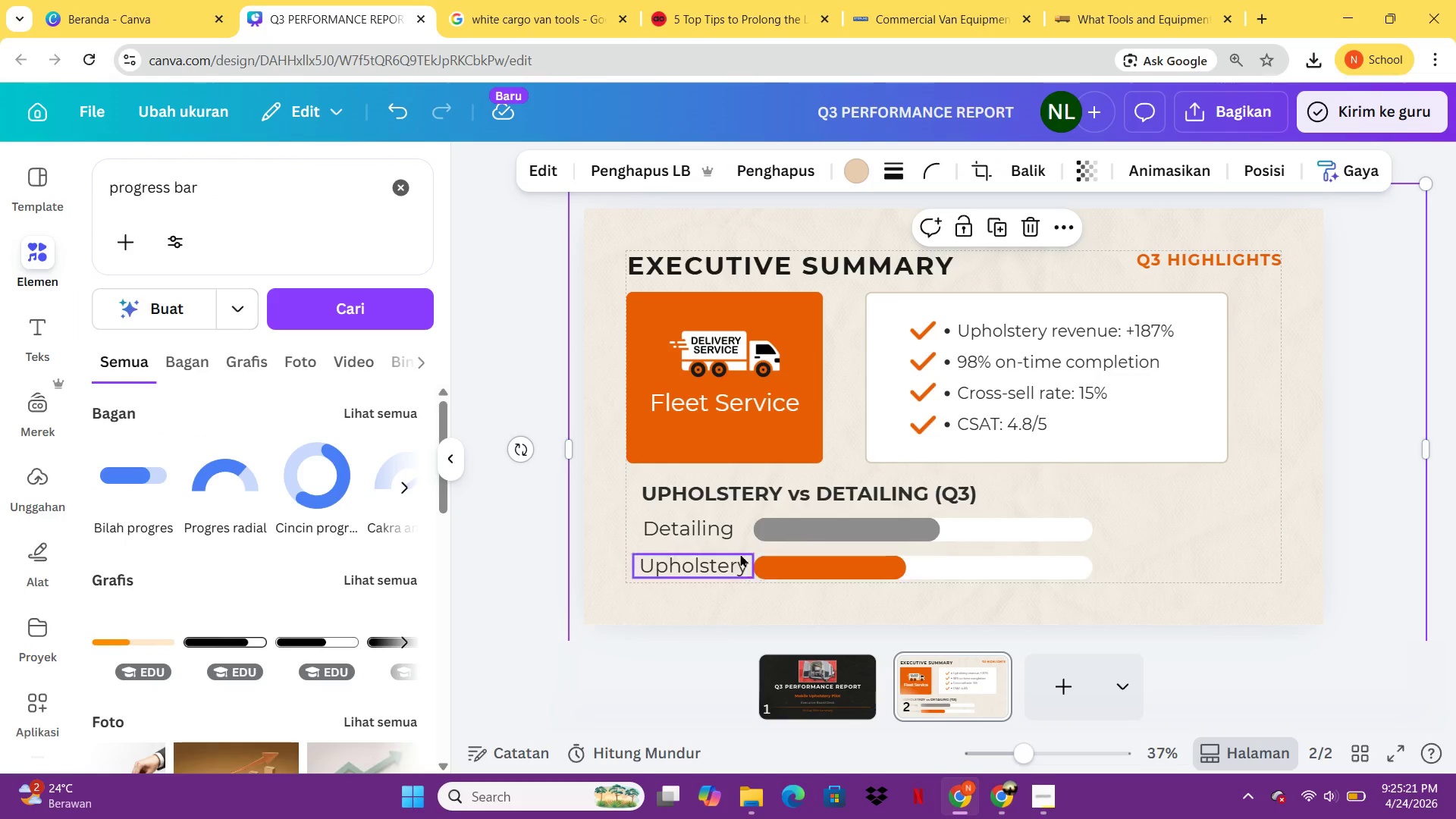 
hold_key(key=ShiftLeft, duration=1.38)
left_click([704, 527])
 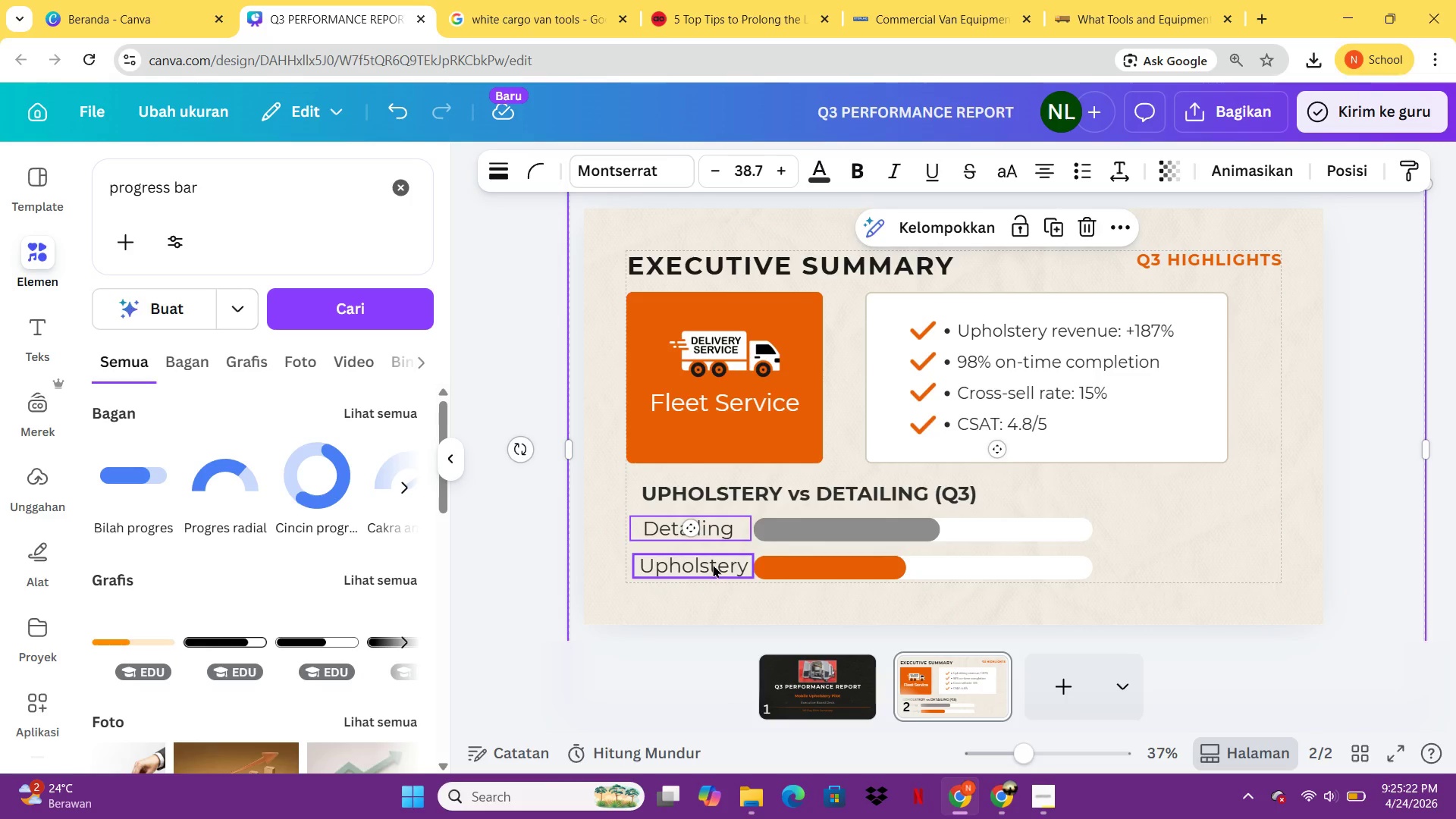 
left_click([713, 564])
 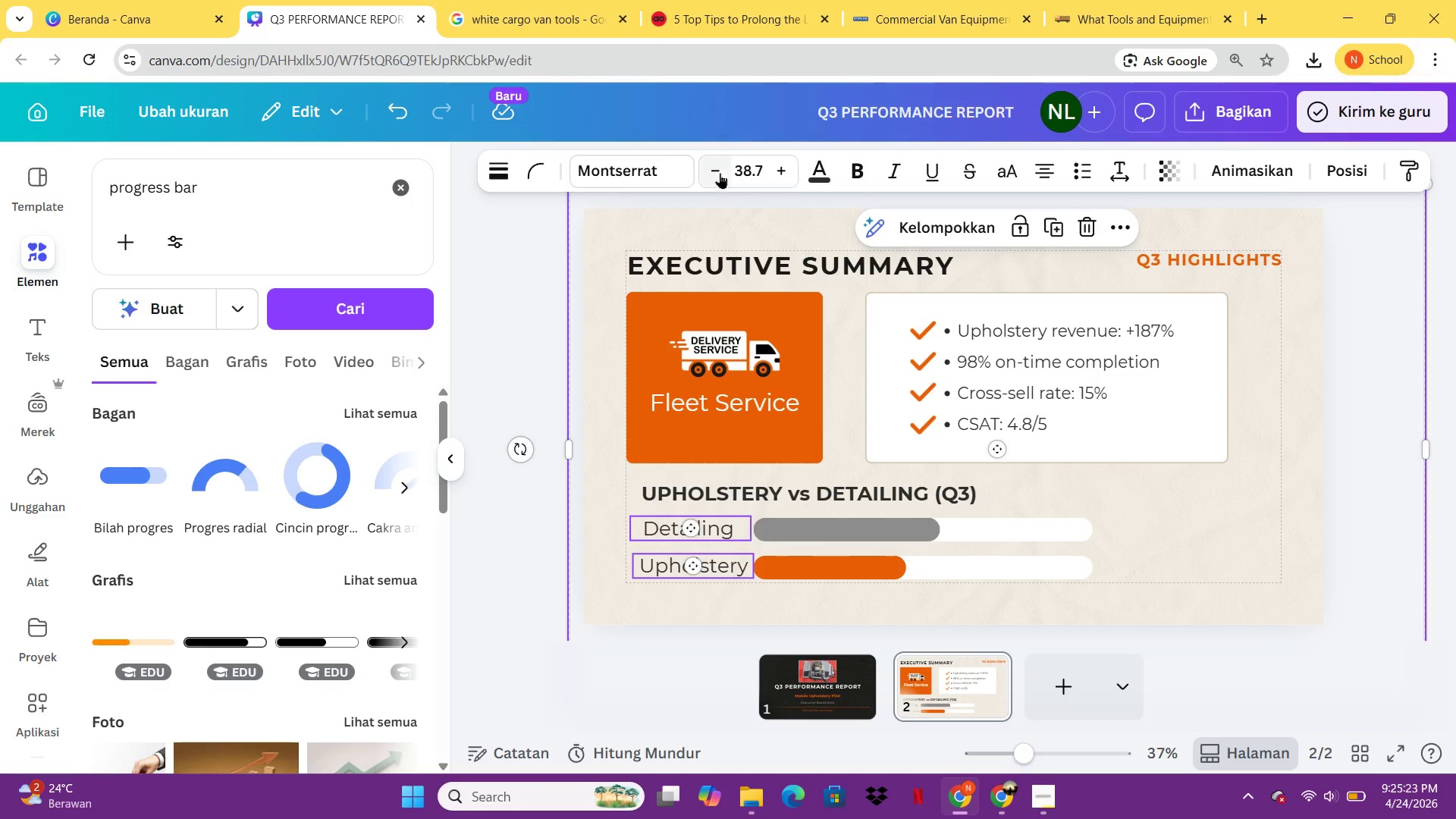 
double_click([719, 171])
 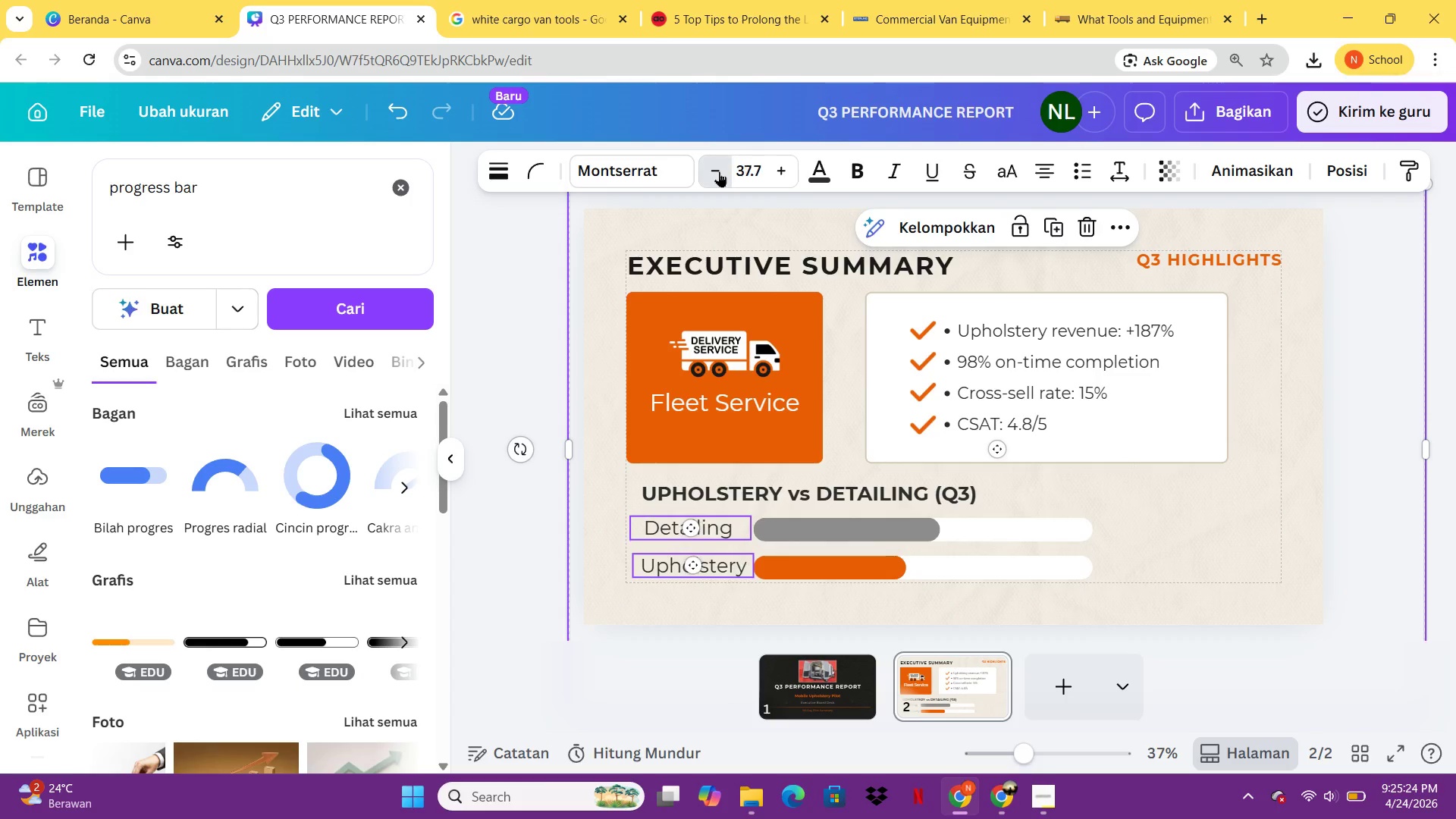 
triple_click([719, 171])
 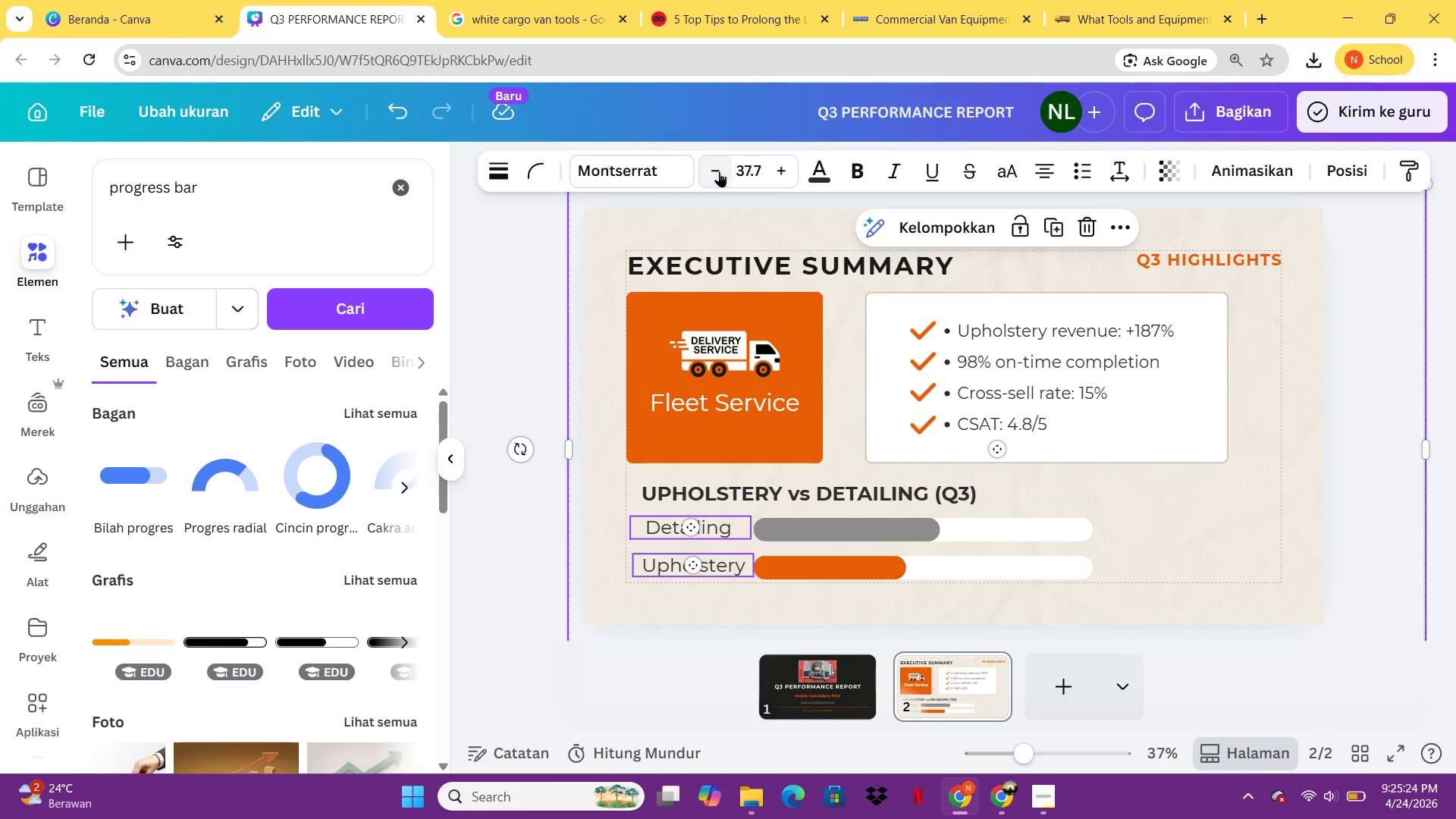 
triple_click([719, 171])
 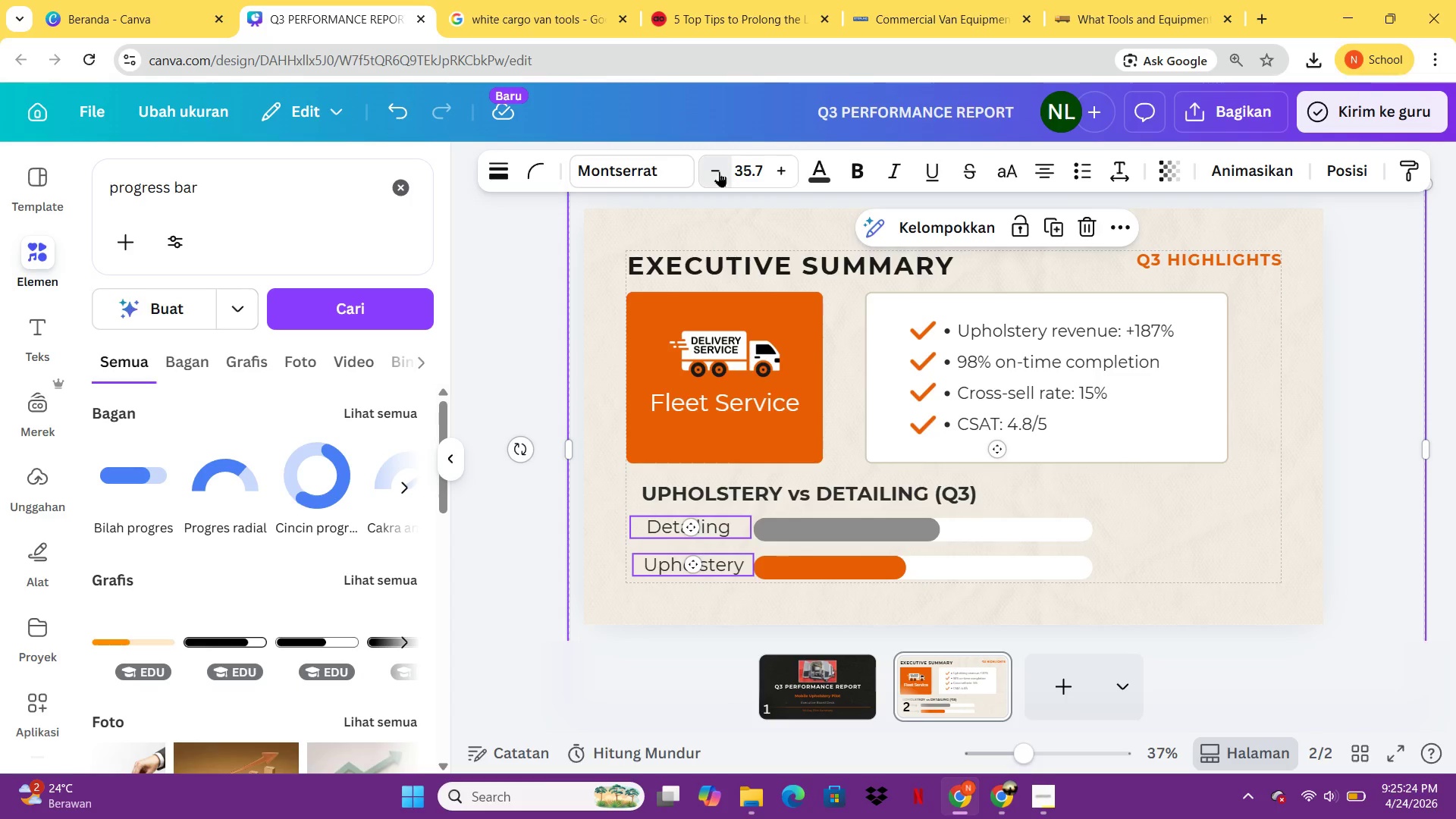 
triple_click([719, 171])
 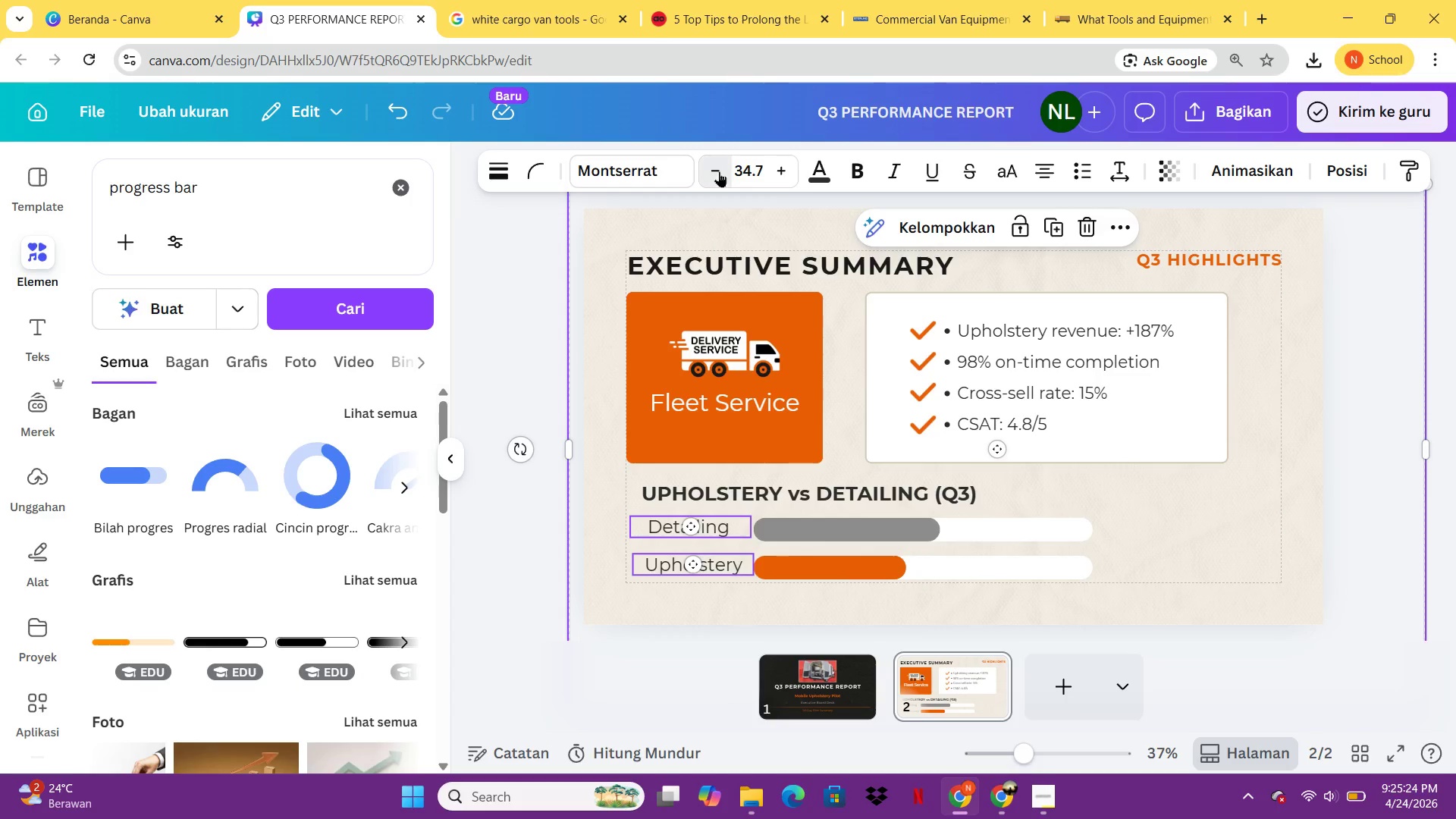 
triple_click([719, 171])
 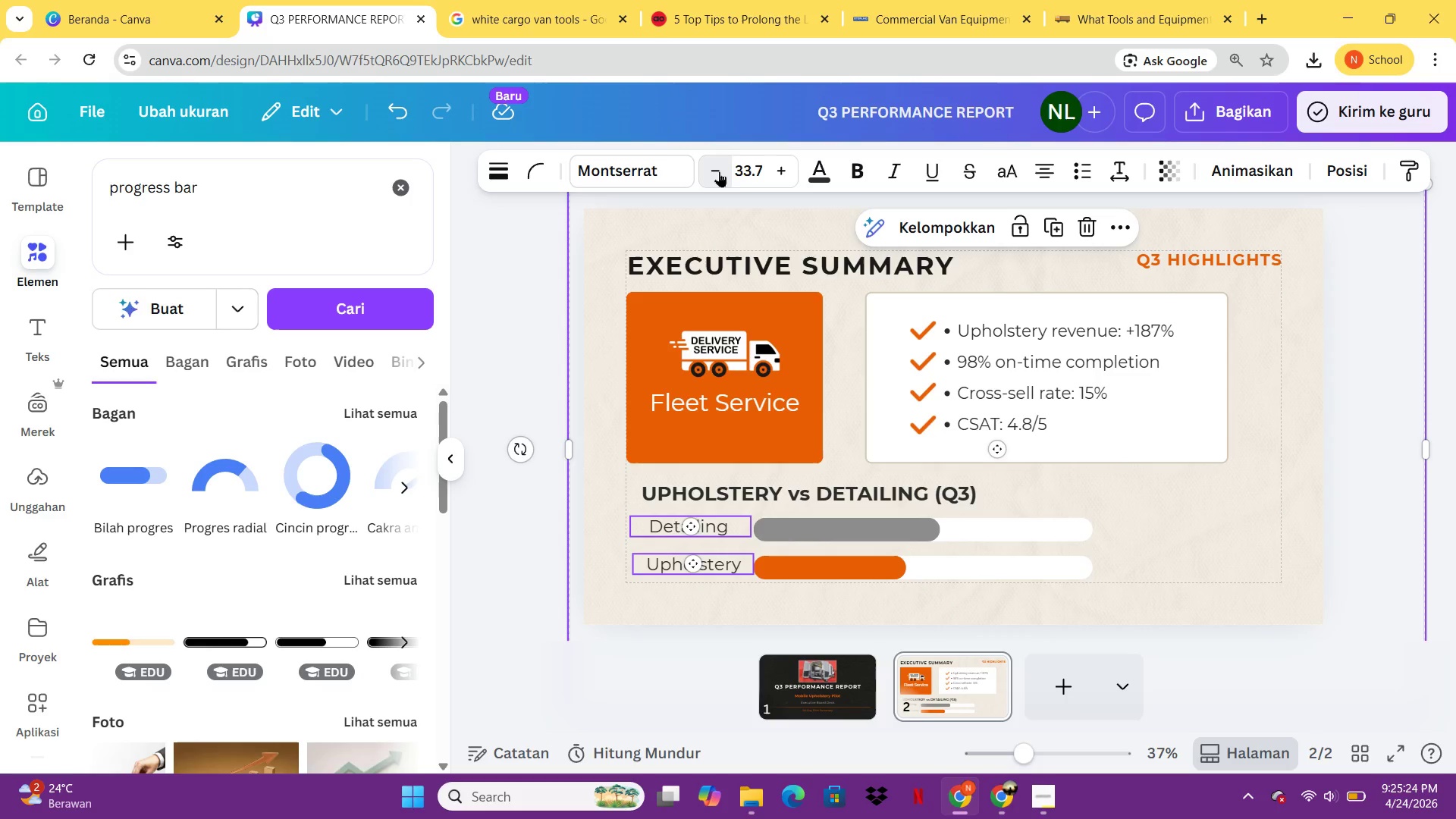 
triple_click([719, 171])
 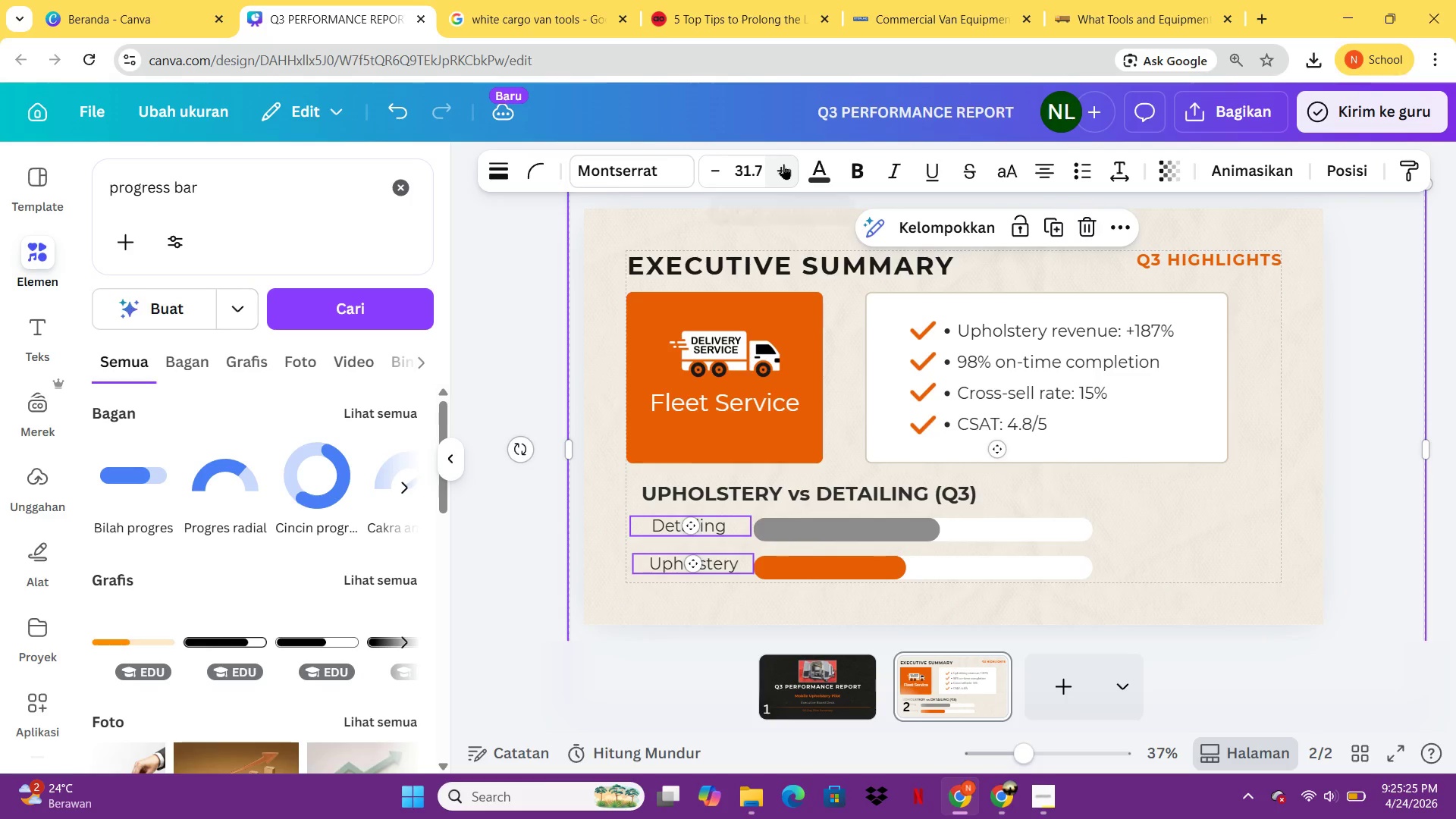 
double_click([785, 164])
 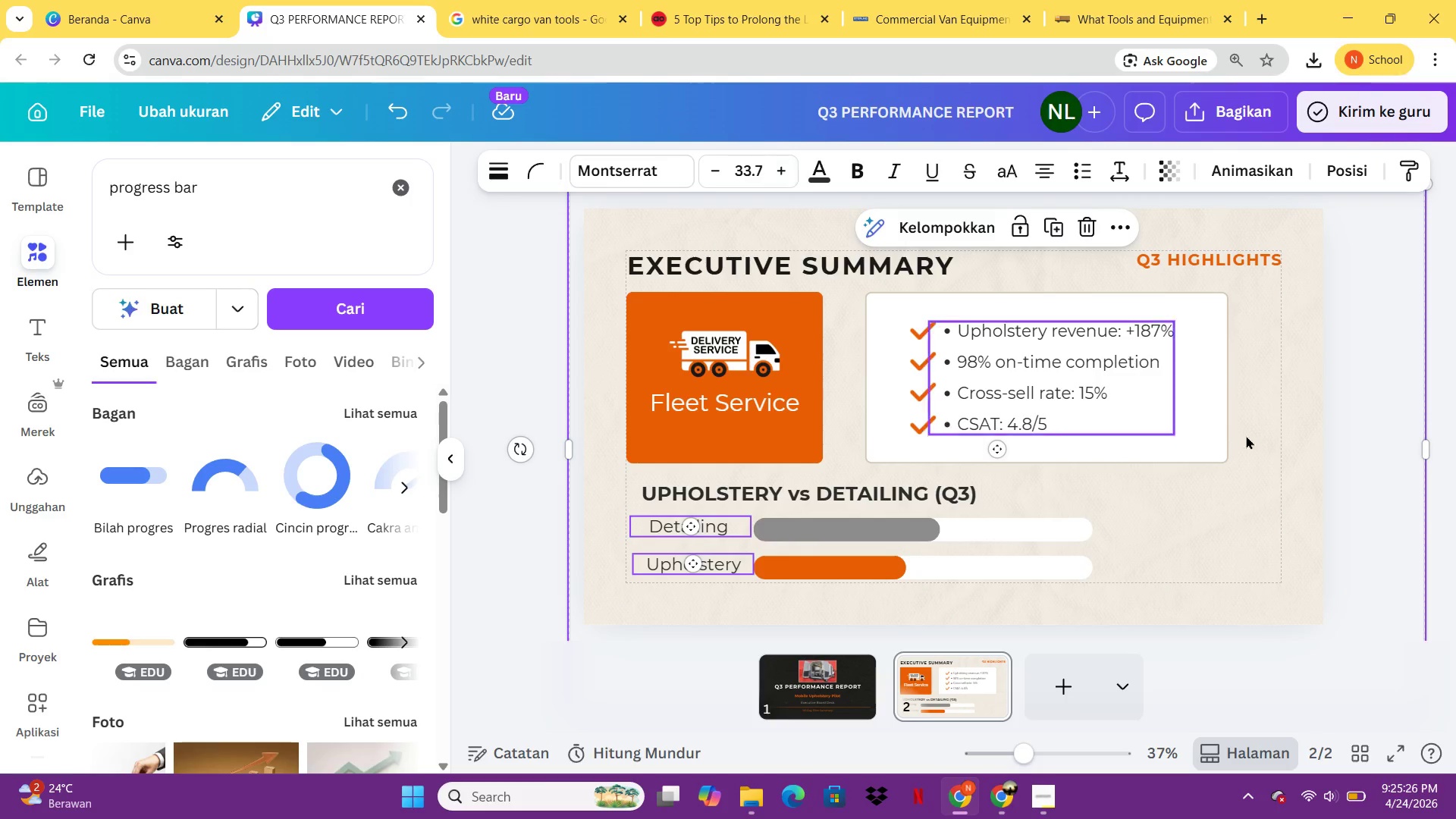 
left_click([1301, 475])
 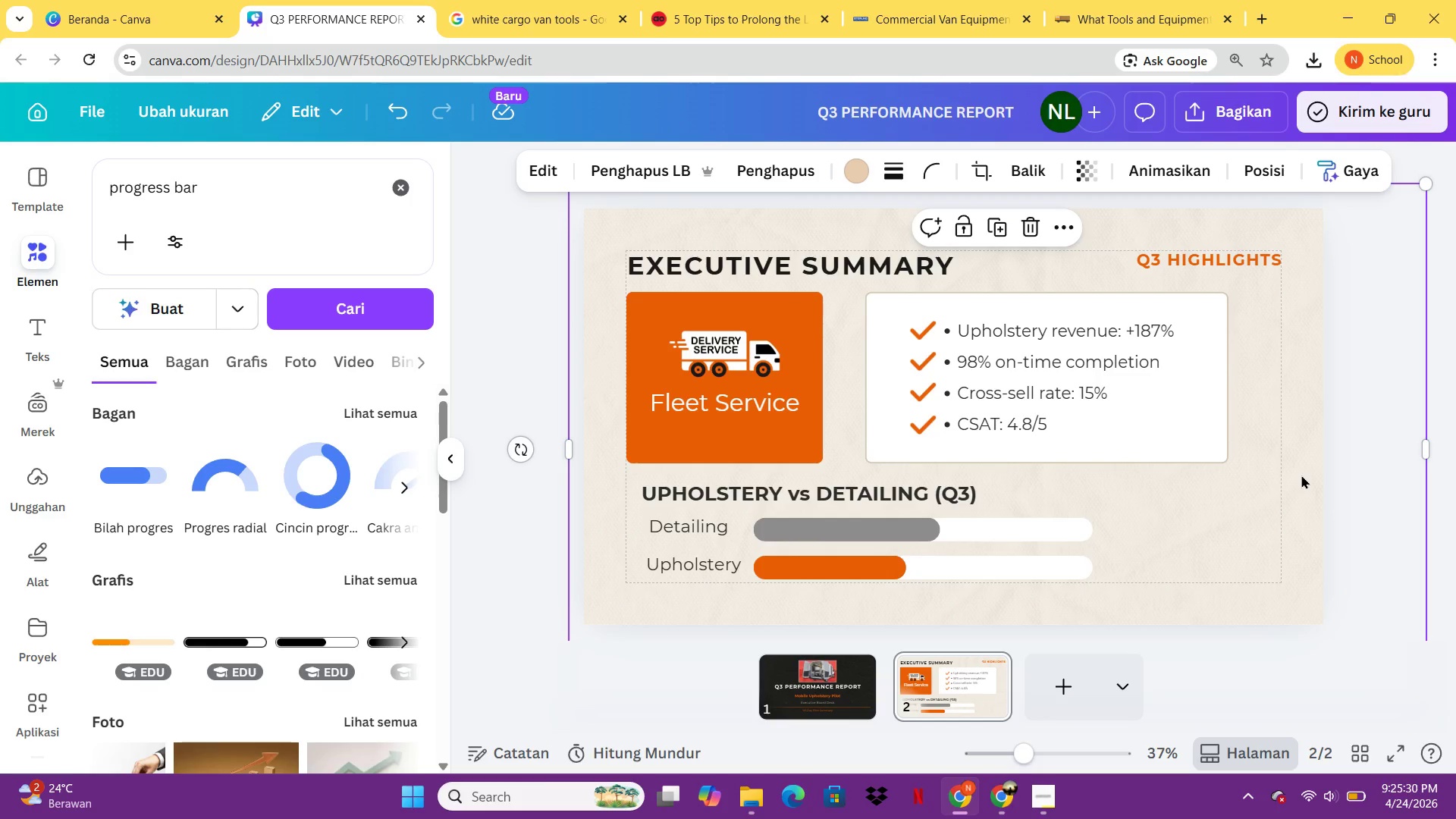 
wait(5.16)
 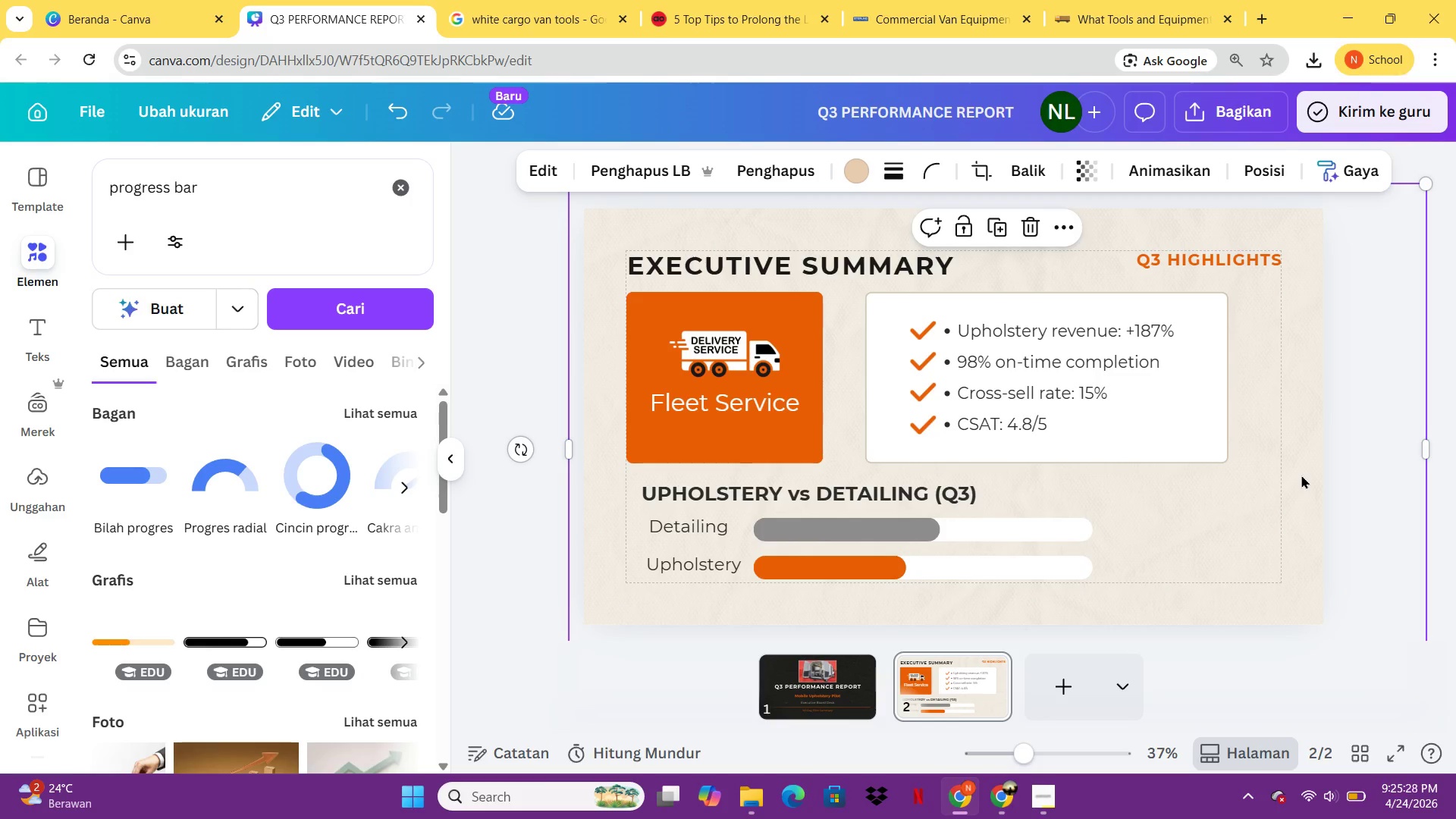 
left_click([711, 514])
 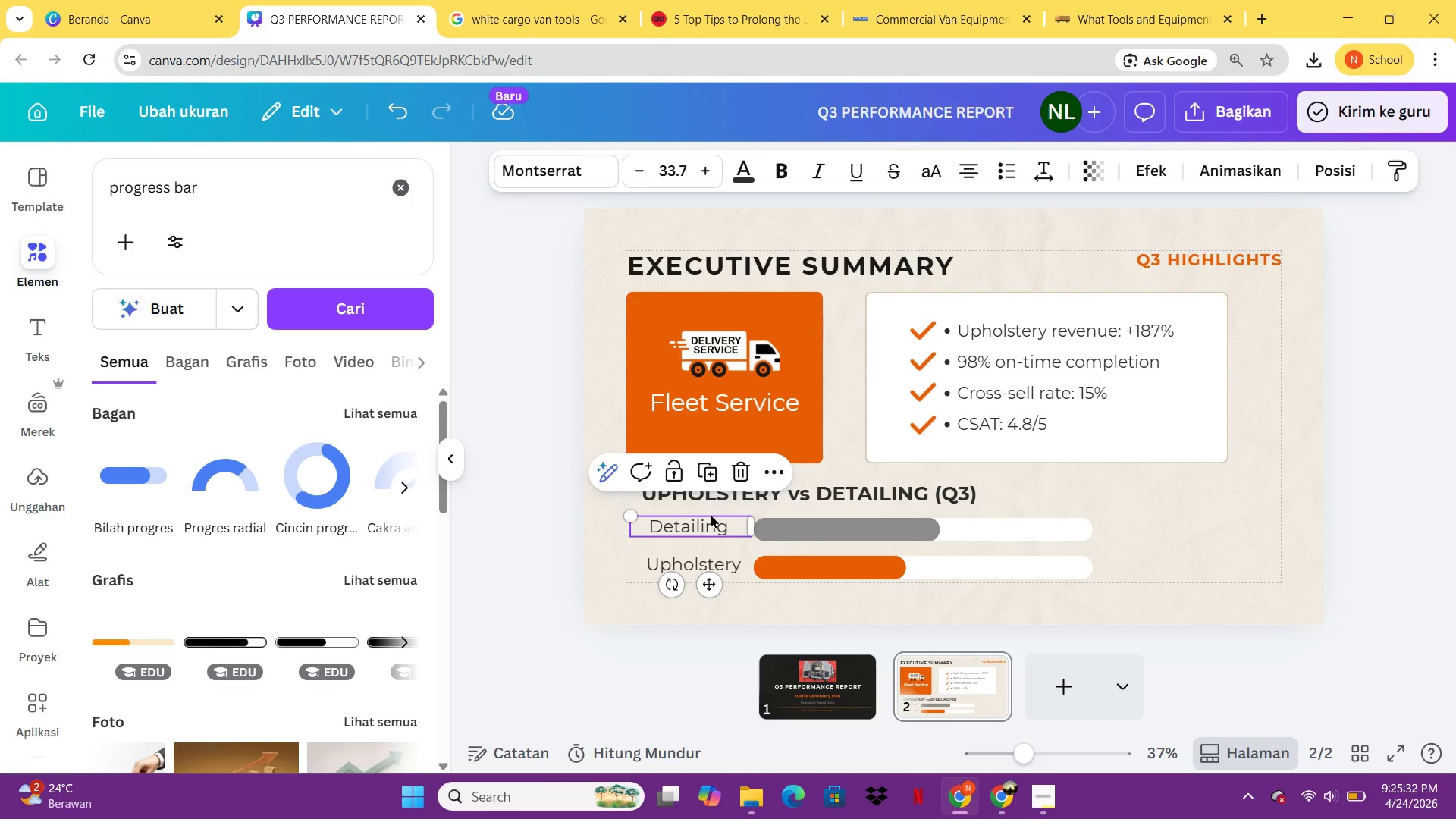 
key(Control+C)
 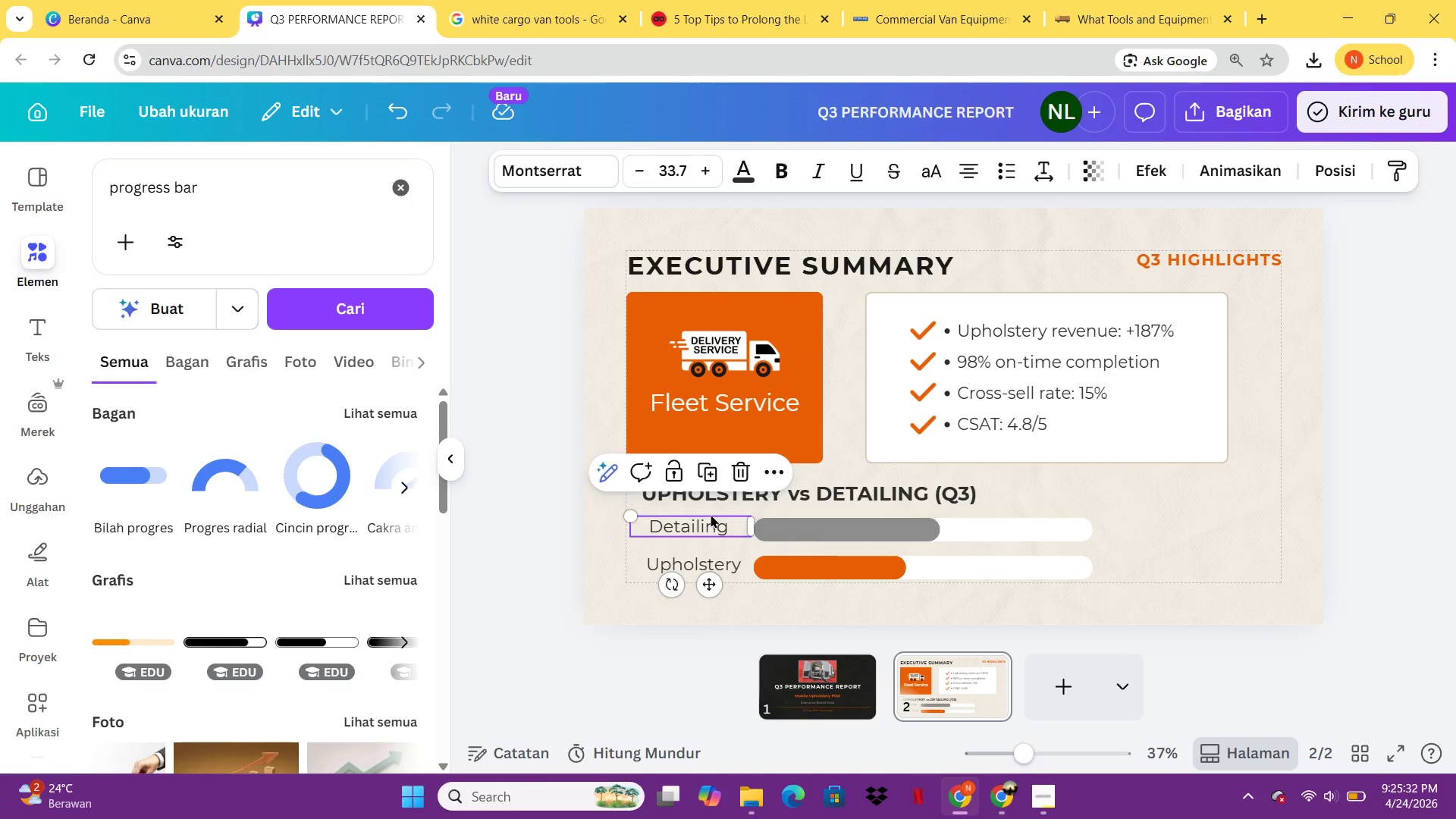 
key(Control+V)
 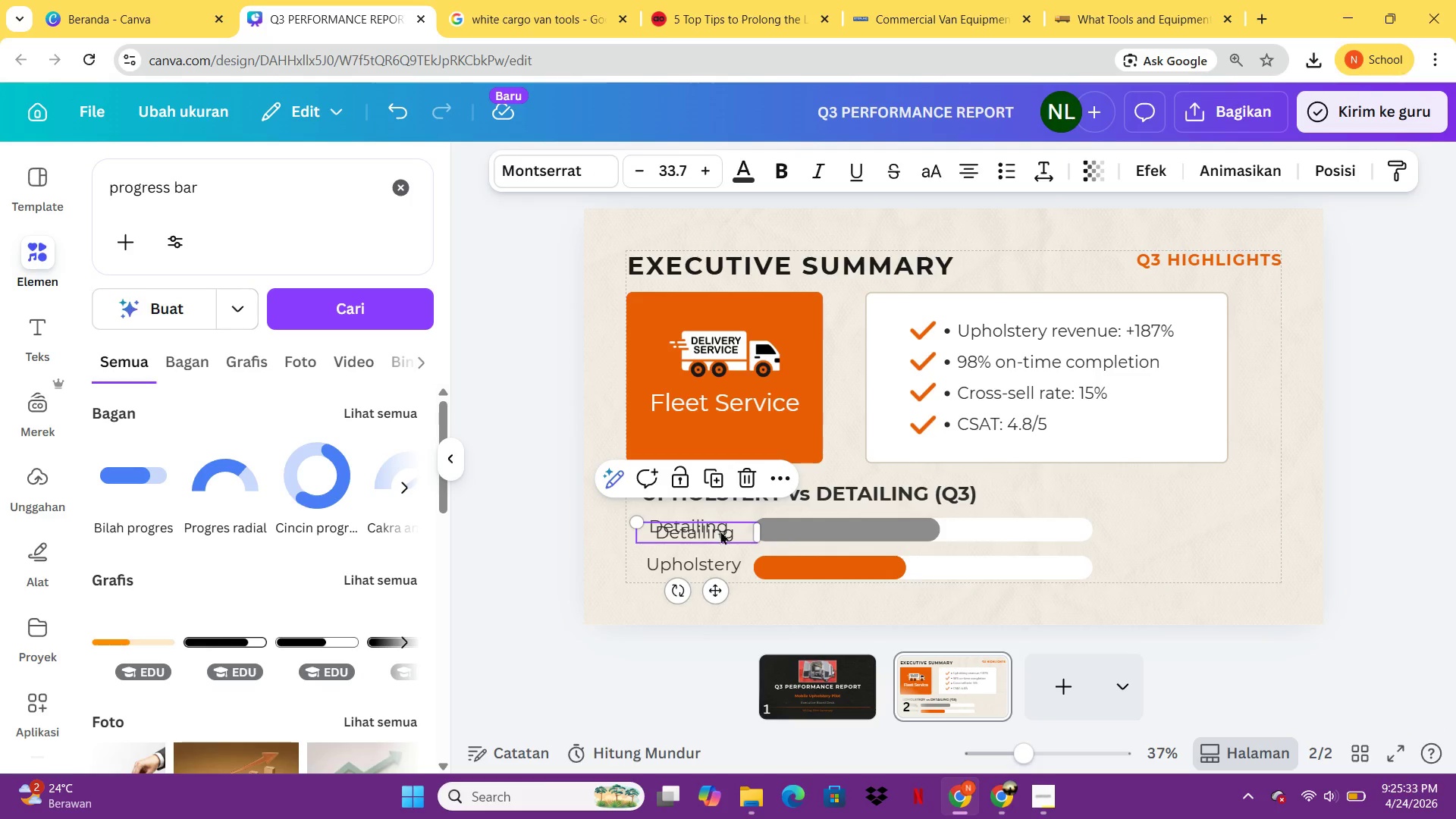 
left_click_drag(start_coordinate=[724, 533], to_coordinate=[1189, 528])
 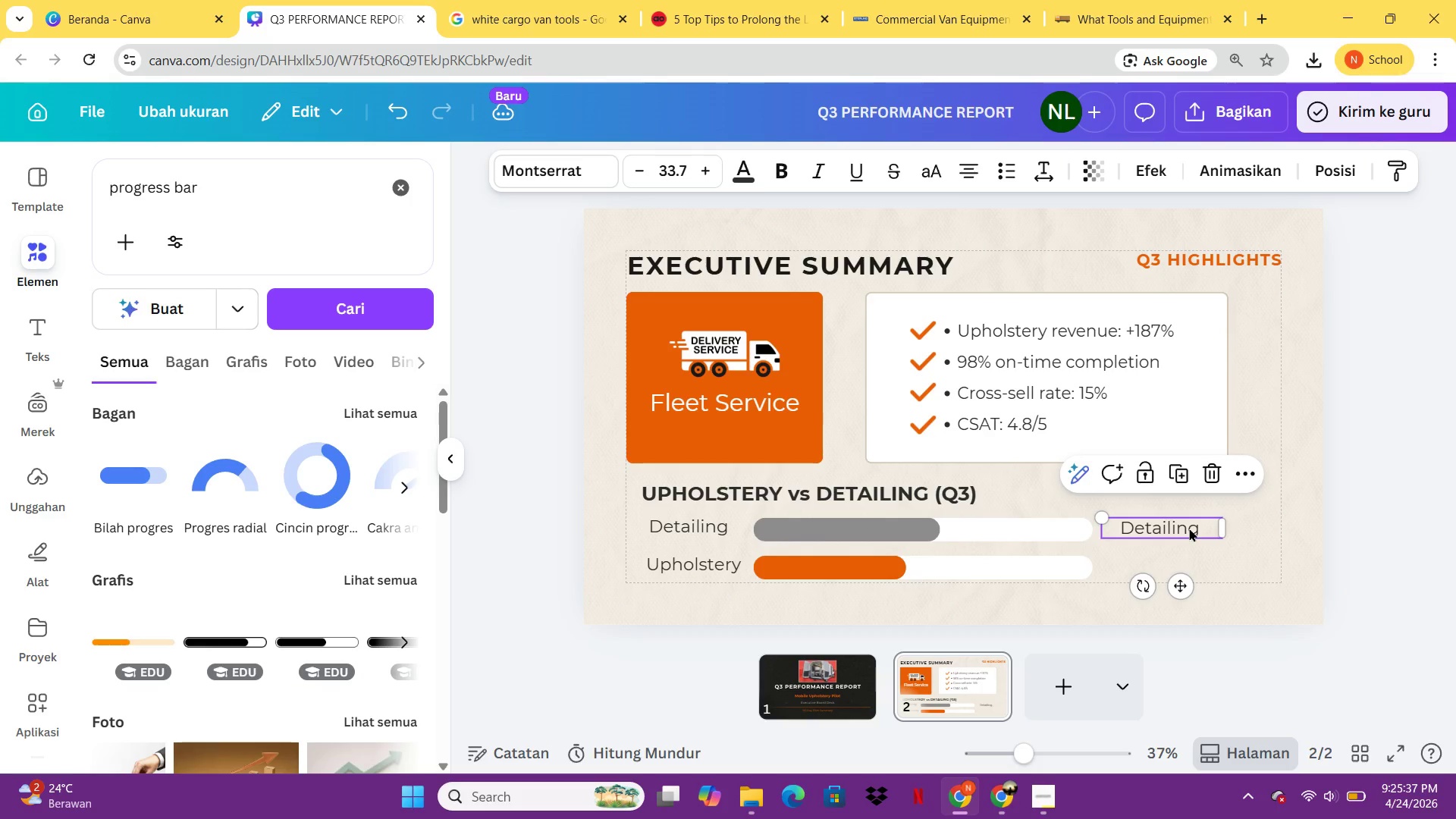 
left_click([1189, 528])
 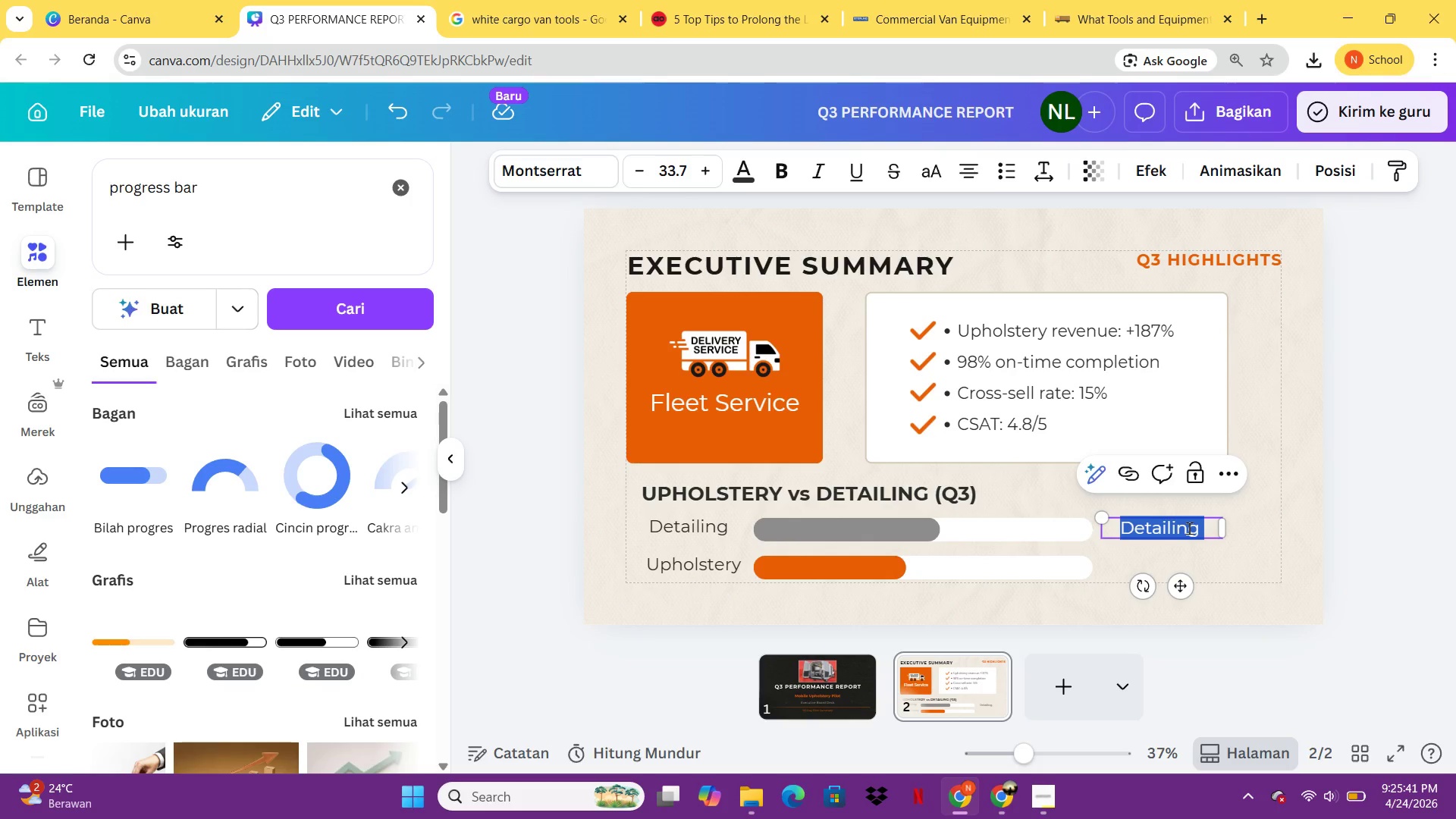 
wait(5.25)
 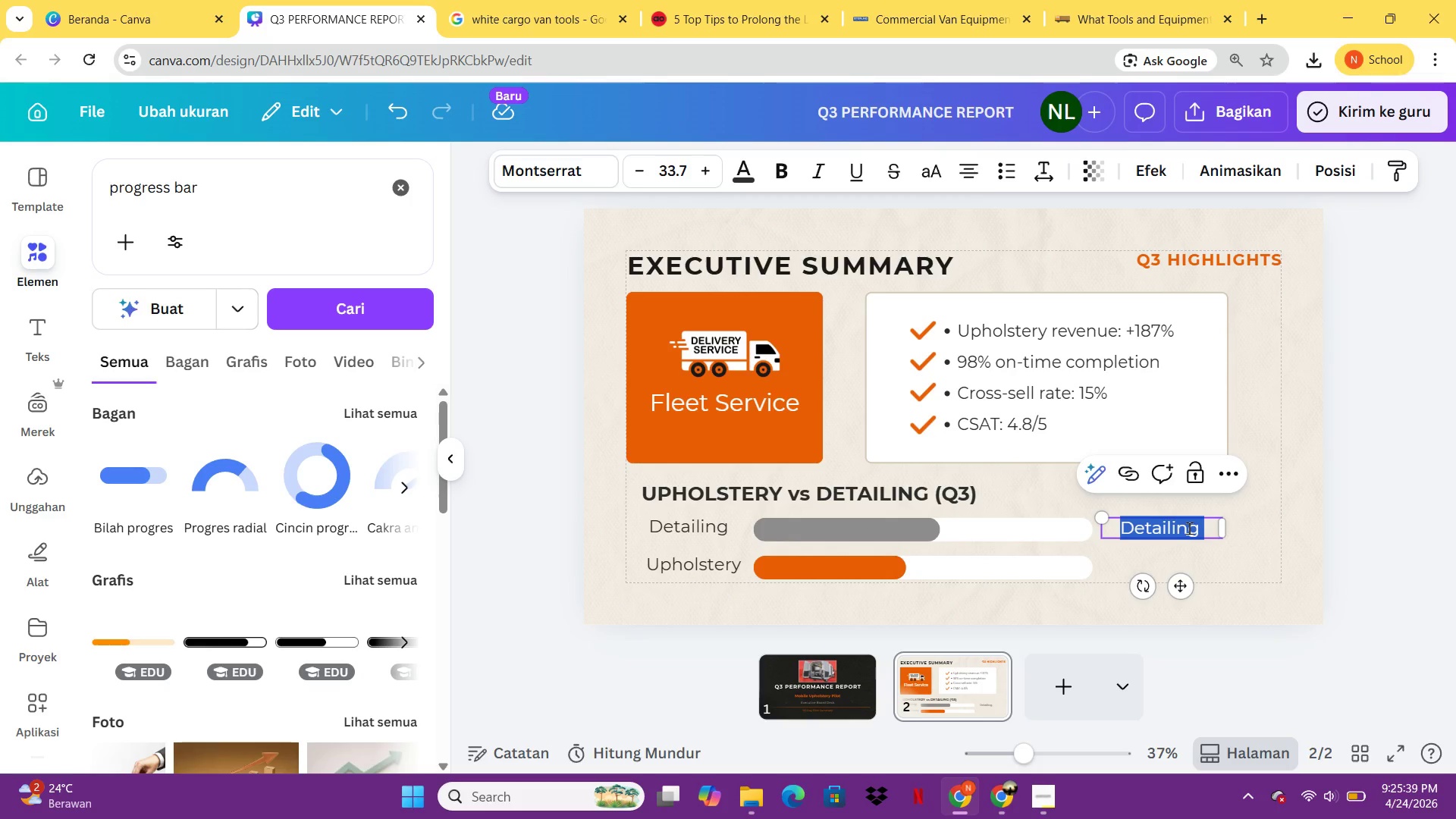 
type($78K)
 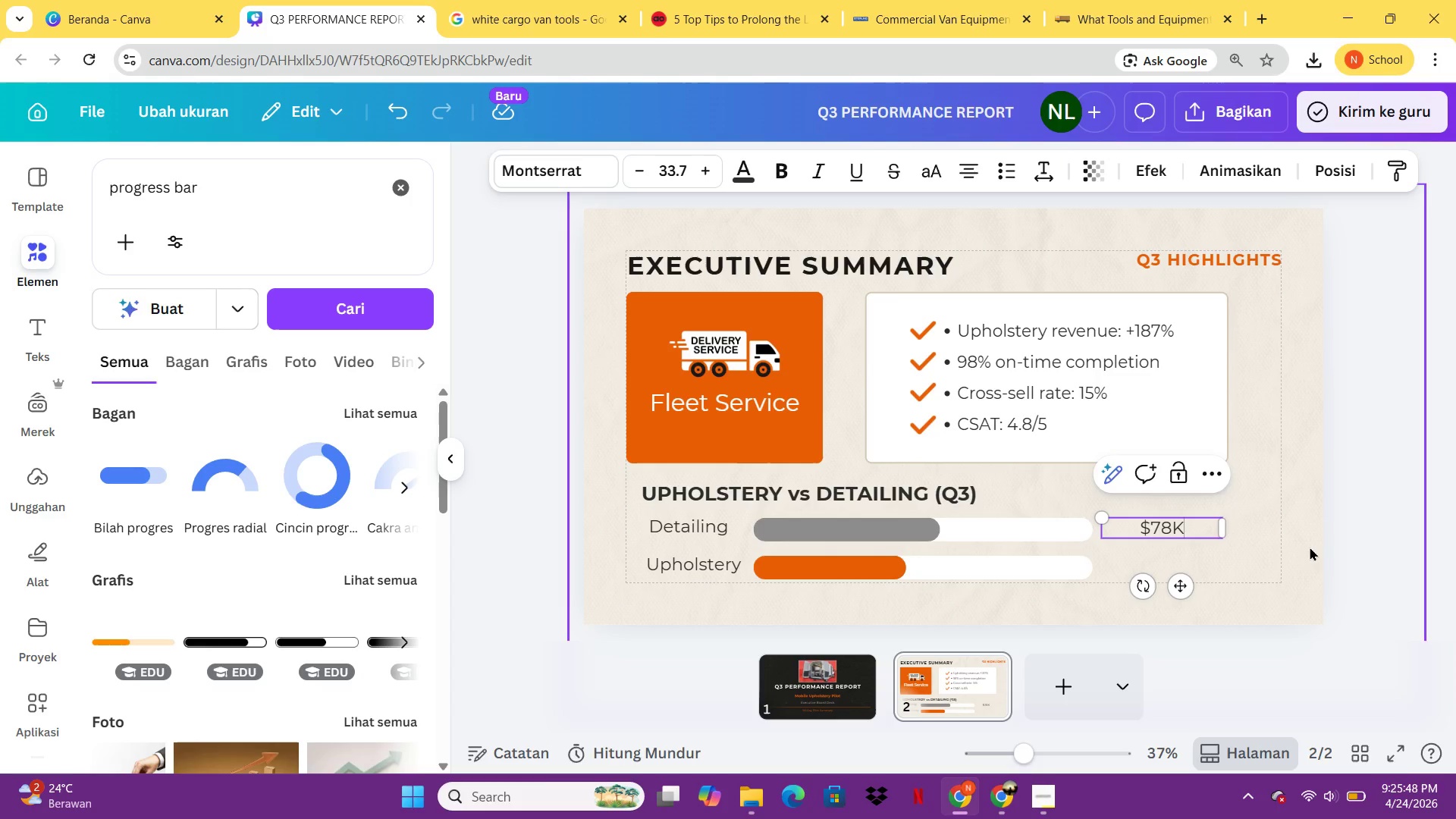 
wait(5.97)
 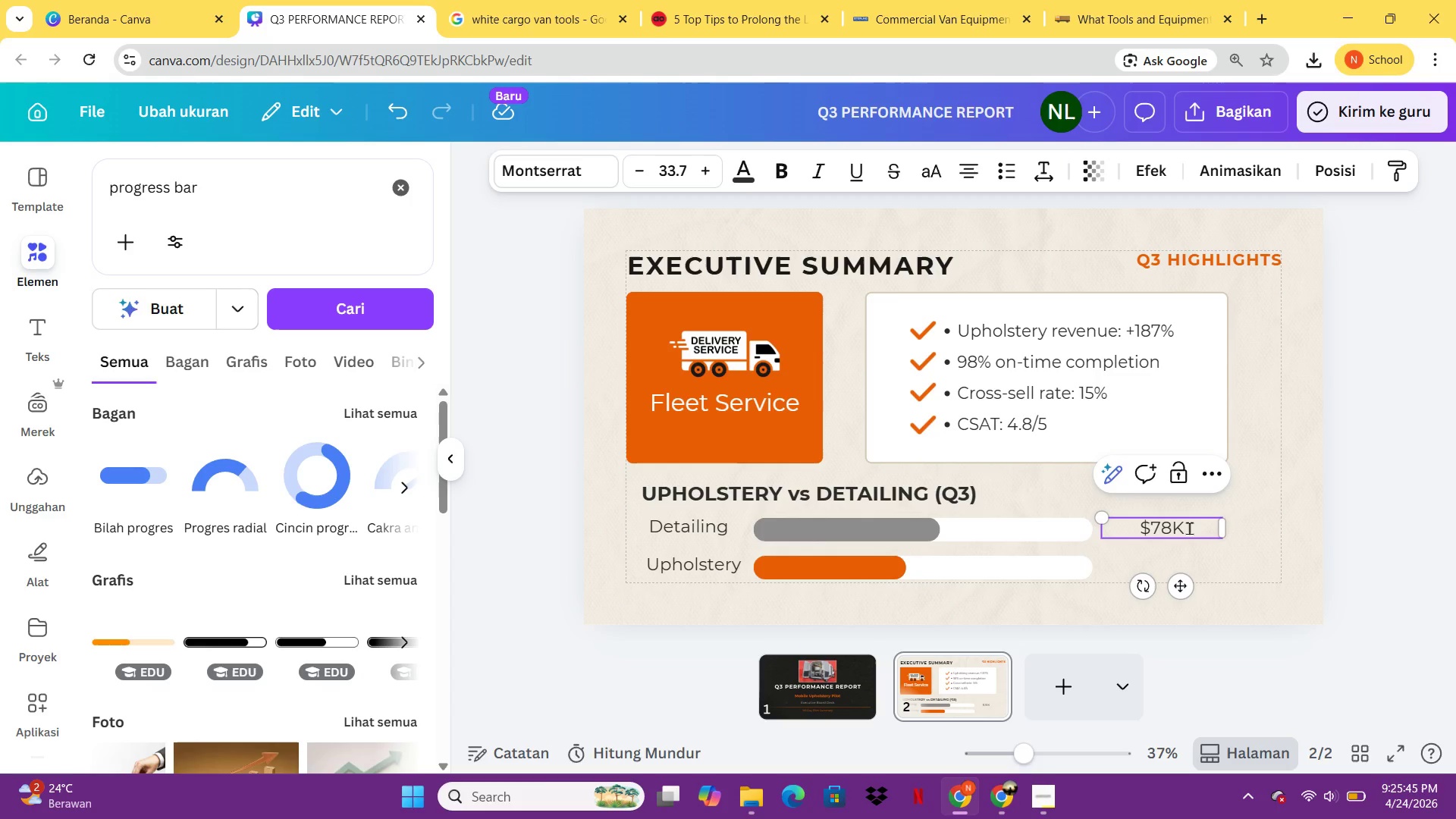 
left_click([1310, 547])
 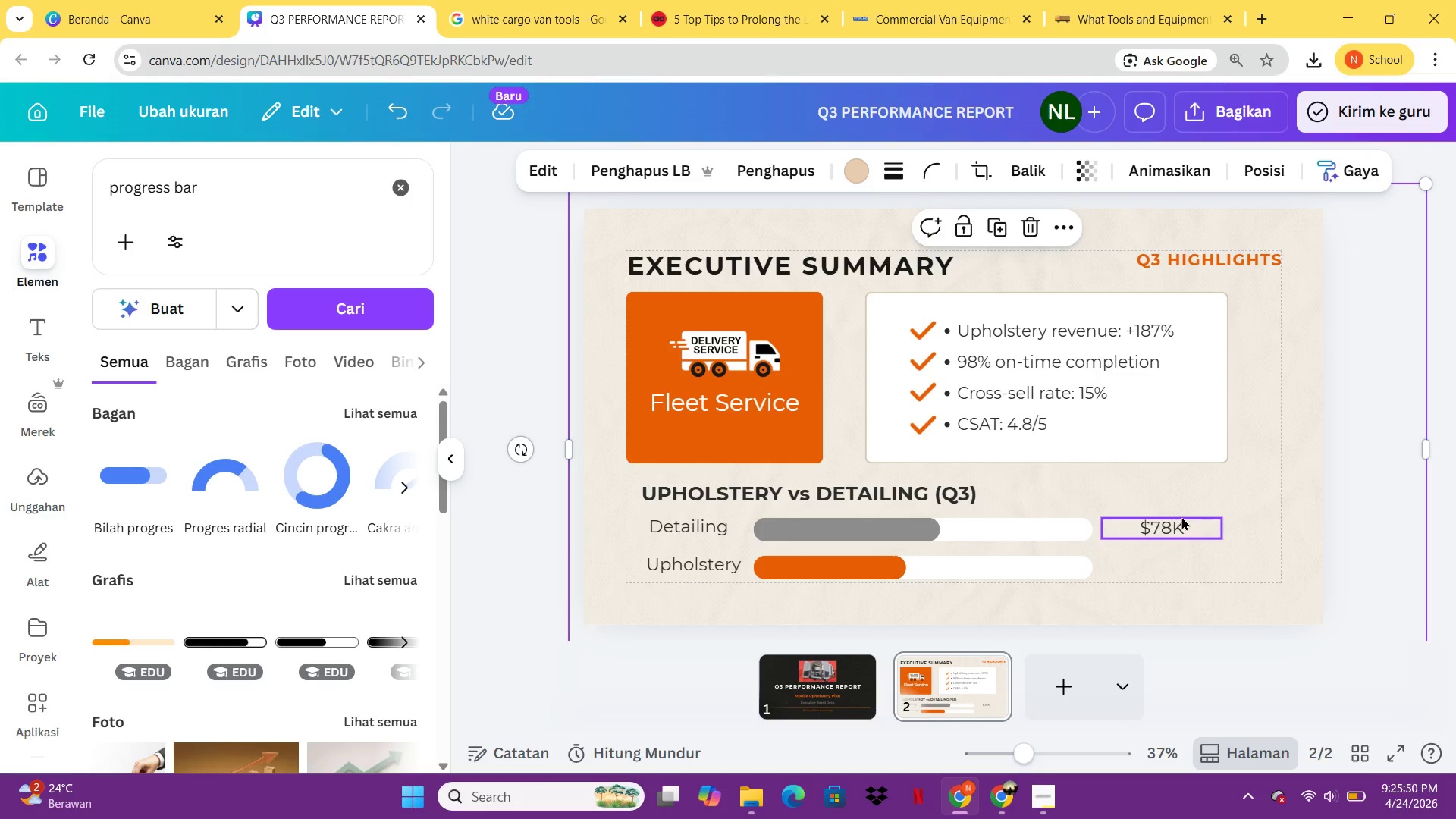 
left_click([1181, 516])
 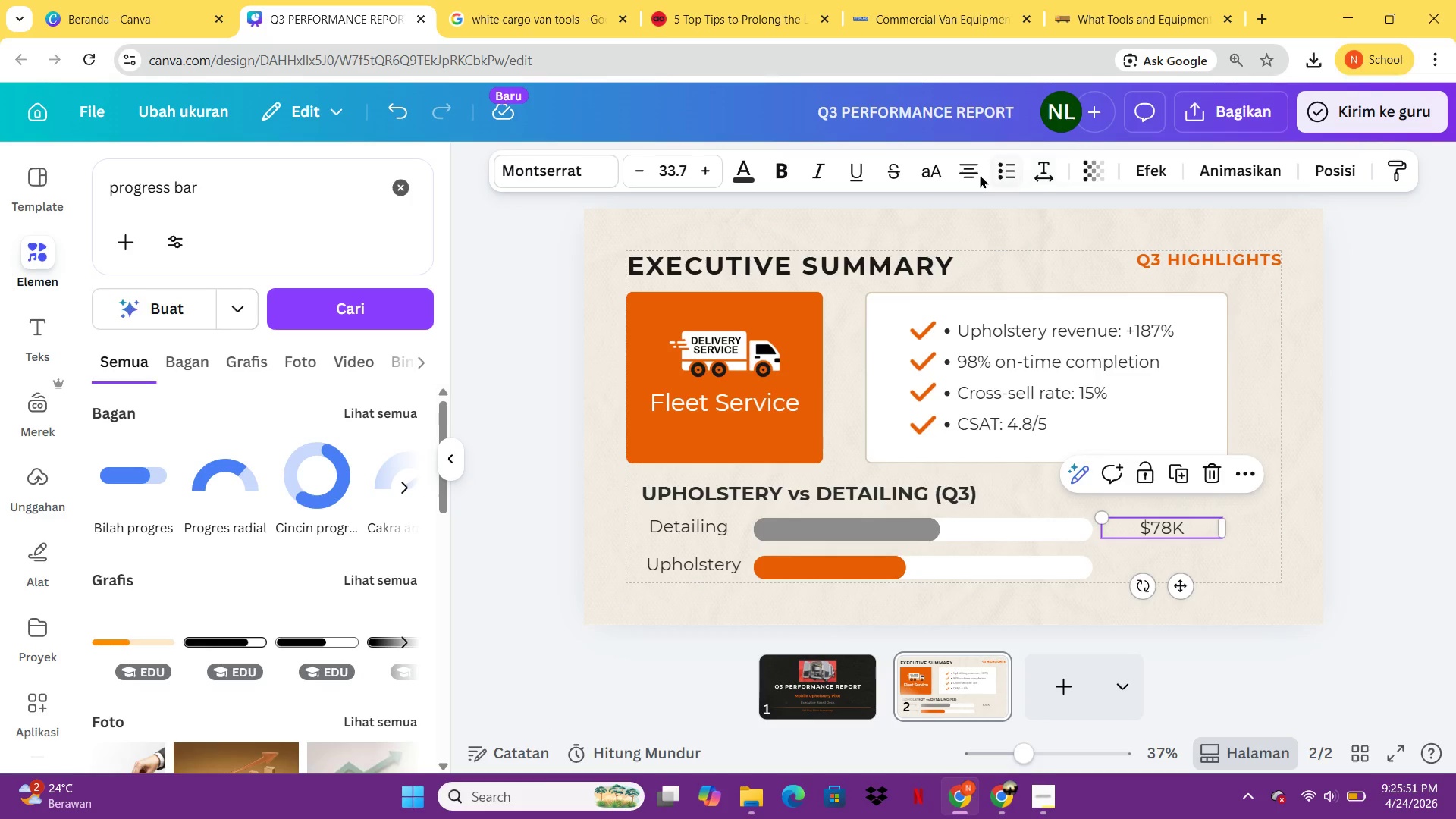 
left_click([967, 171])
 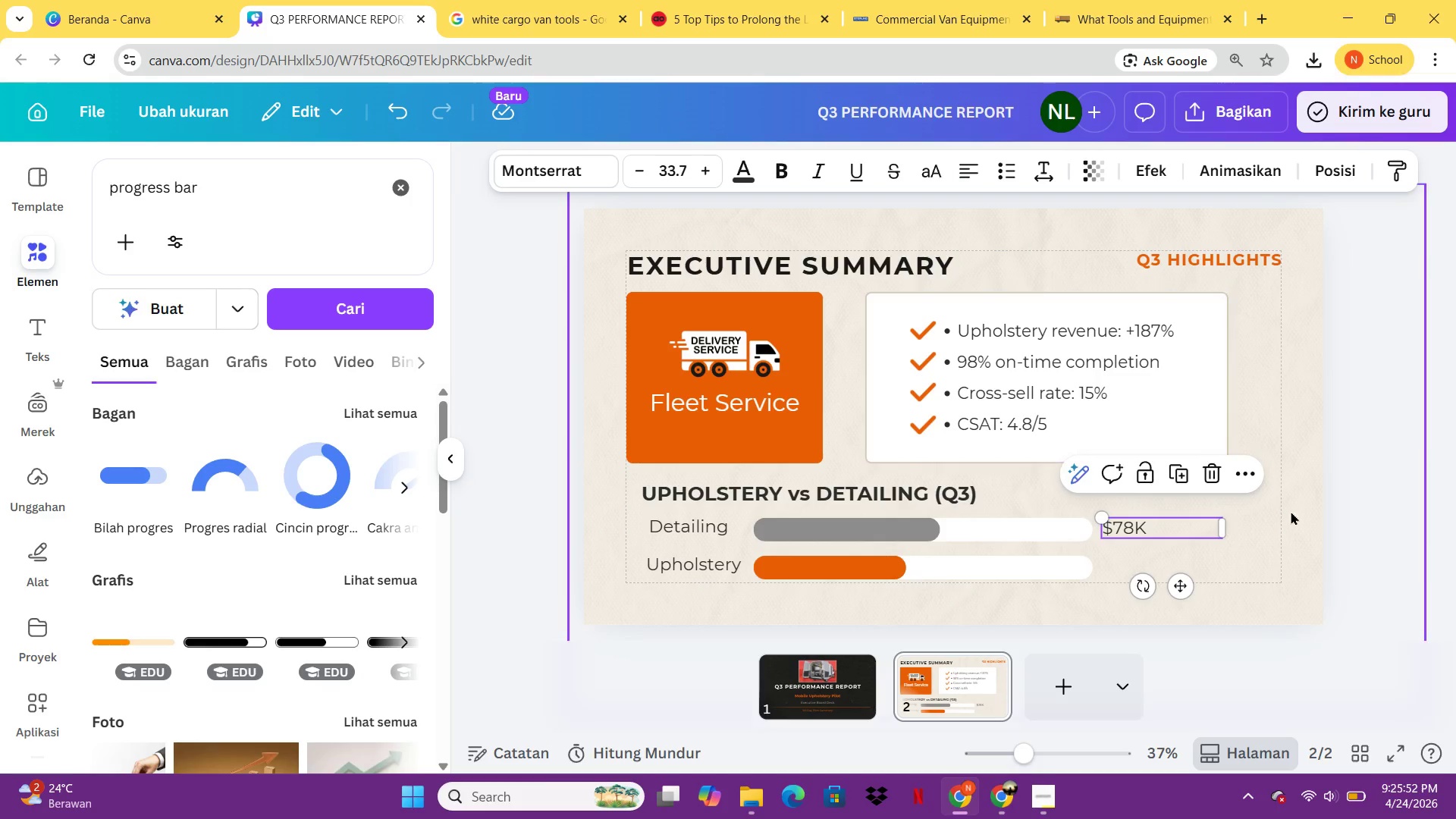 
left_click([1290, 529])
 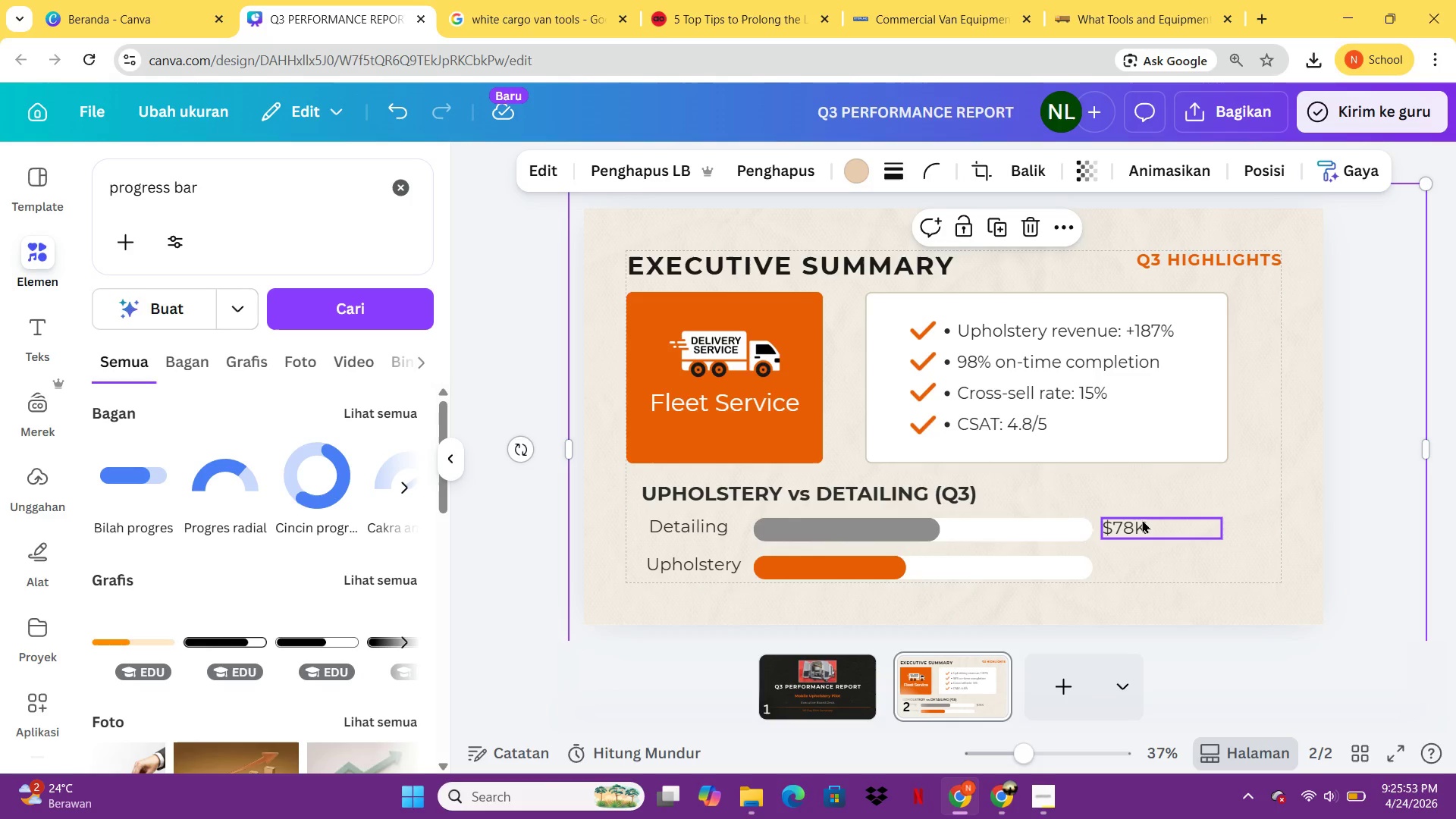 
left_click([1138, 518])
 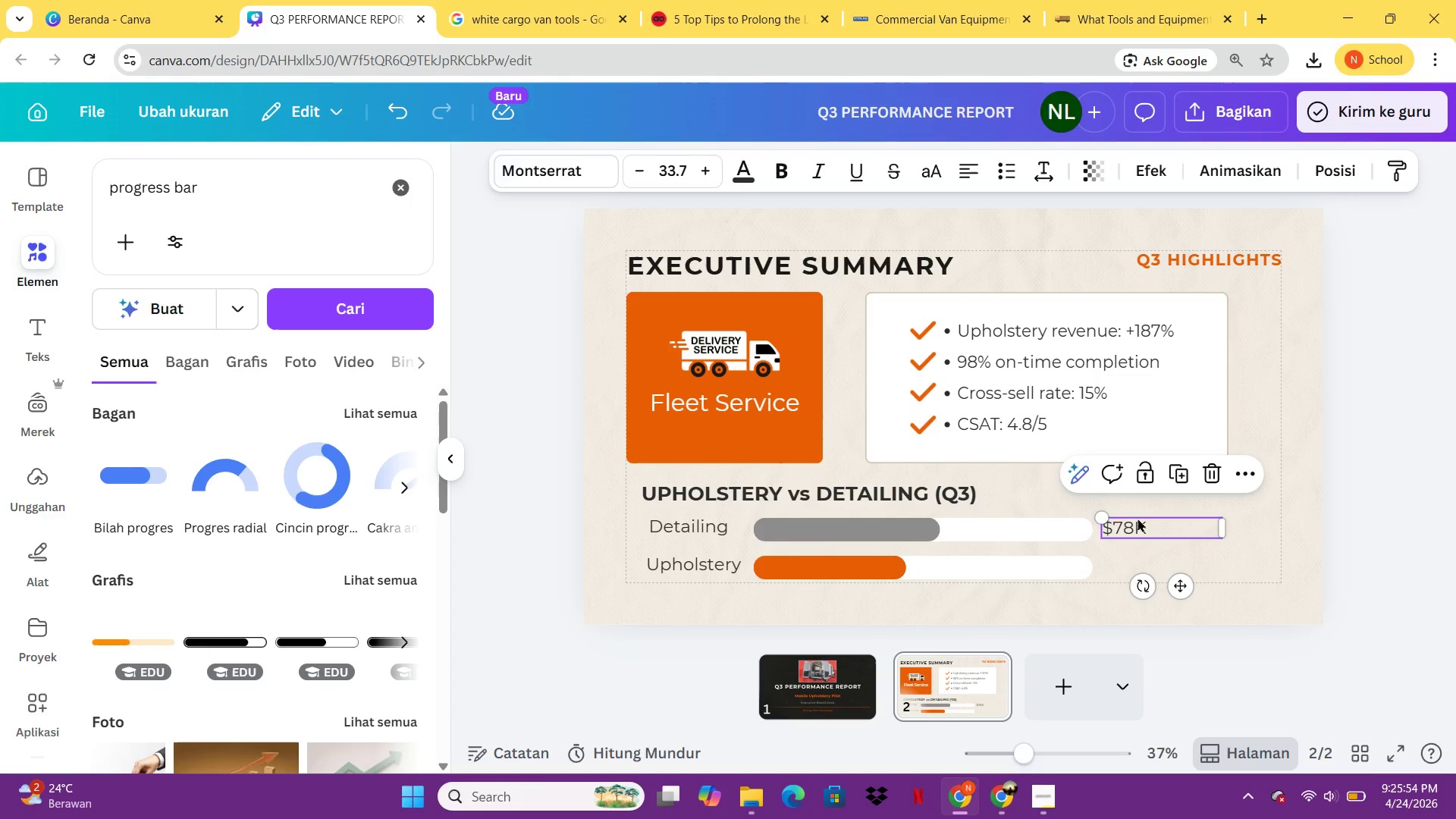 
key(Control+C)
 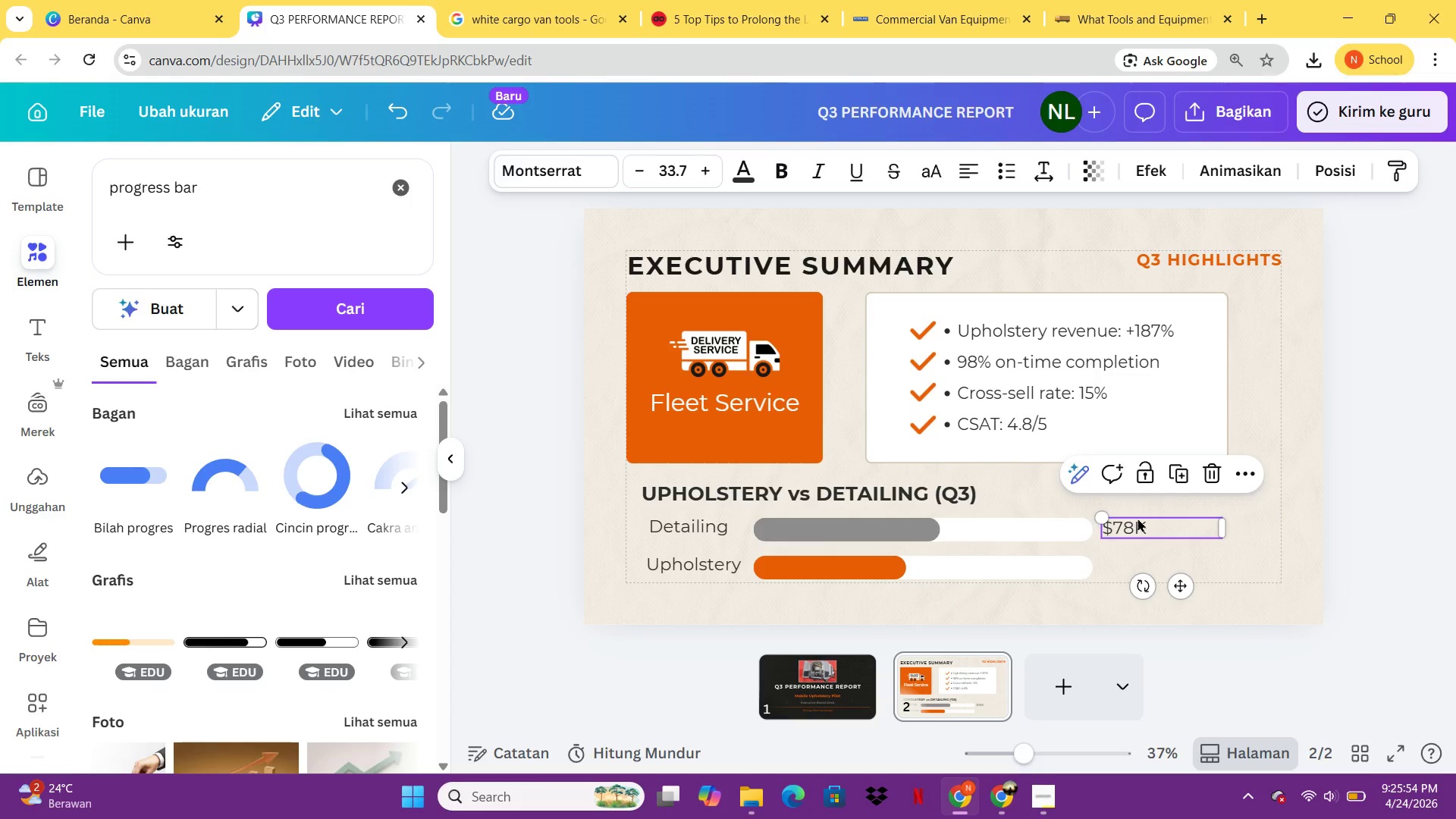 
key(Control+V)
 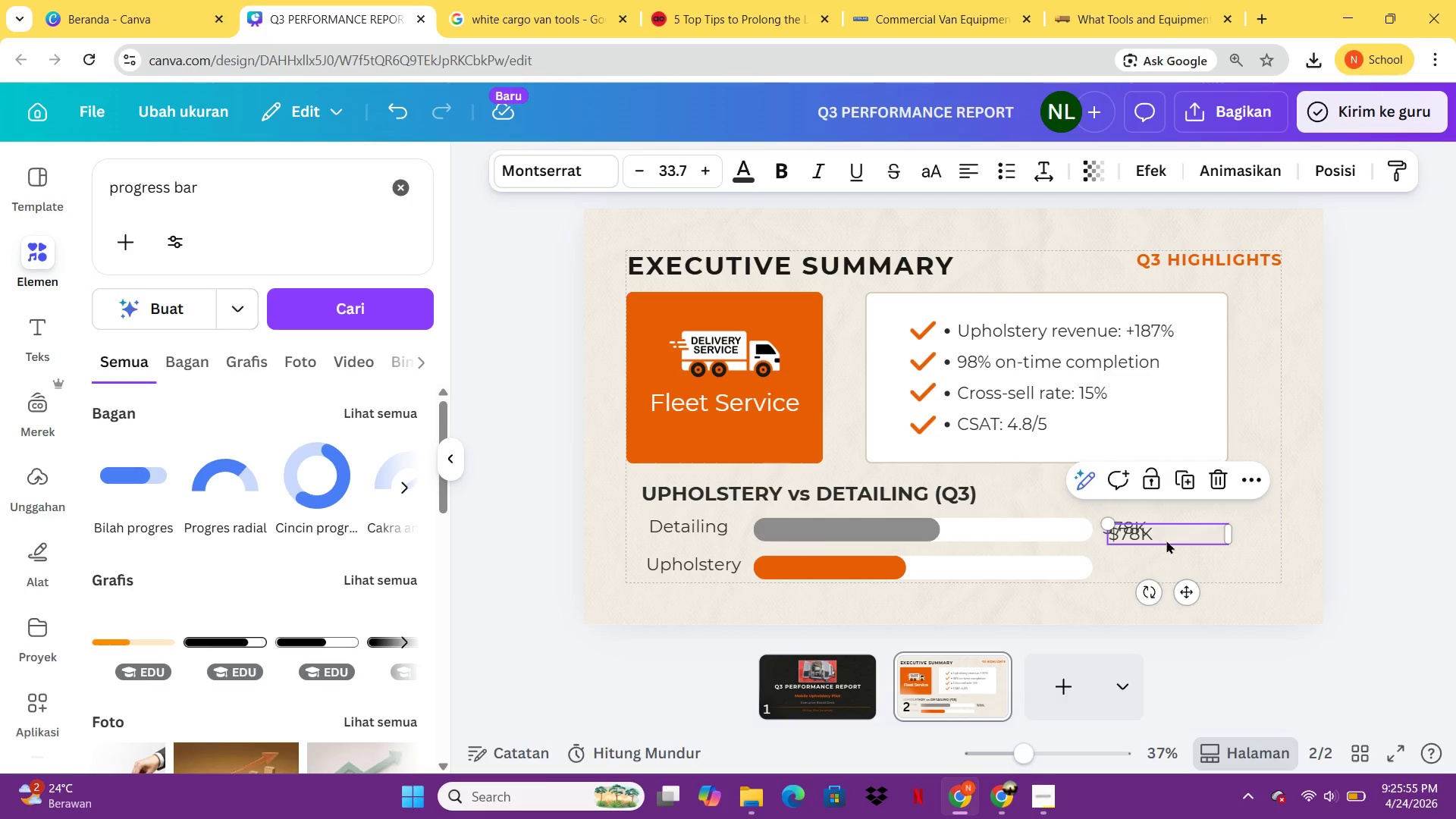 
left_click_drag(start_coordinate=[1166, 532], to_coordinate=[1159, 562])
 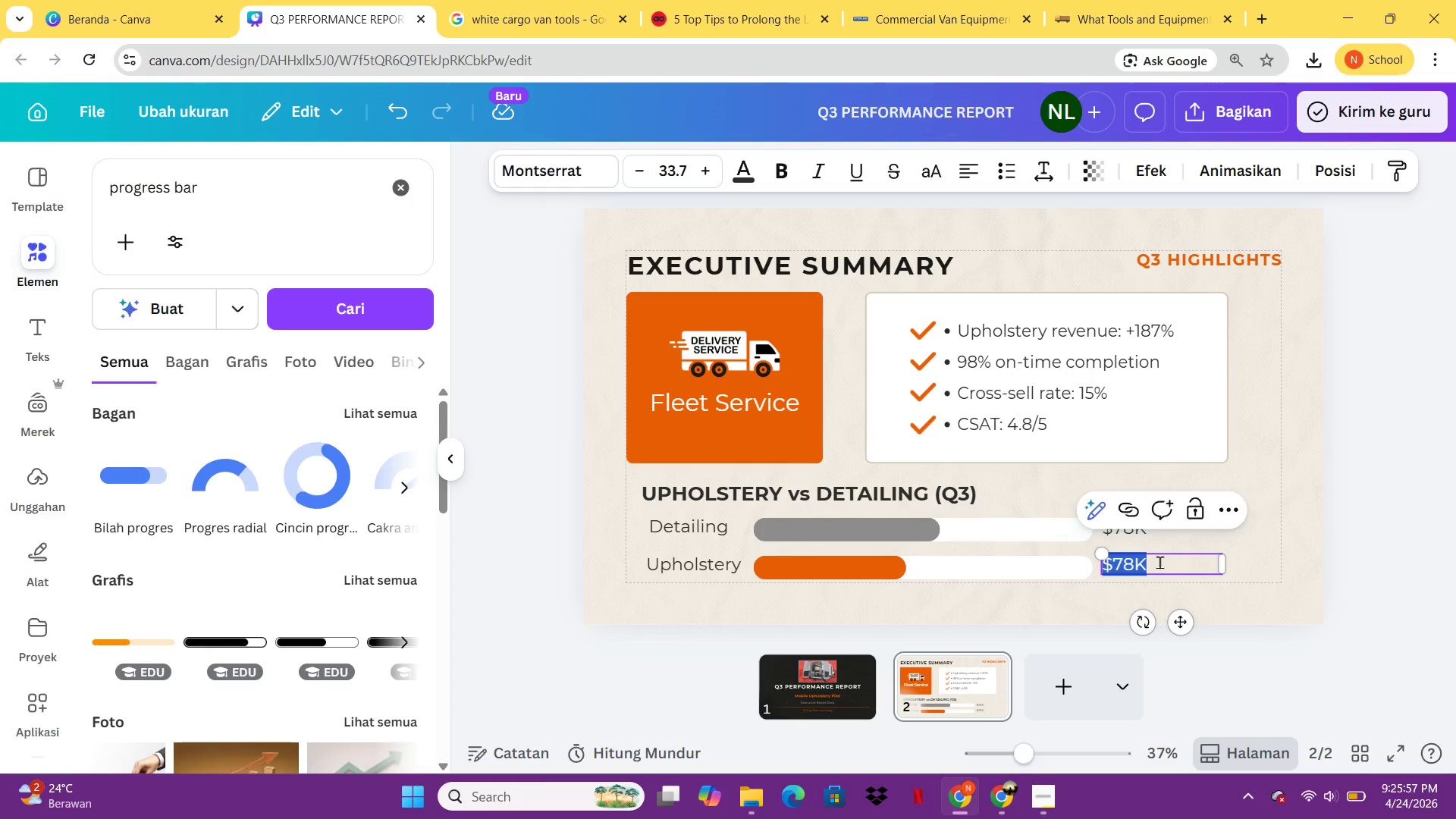 
double_click([1159, 562])
 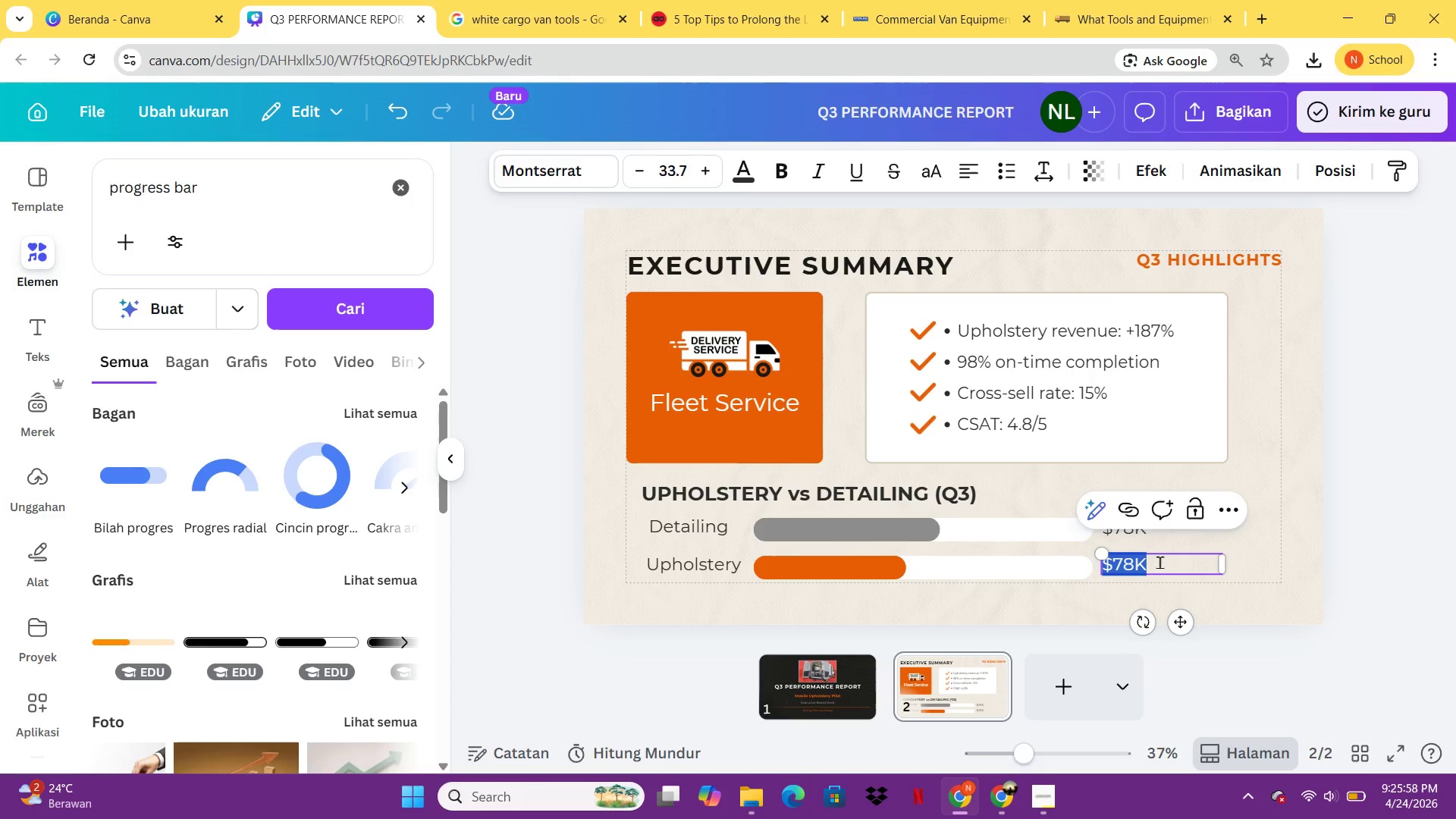 
type($64&)
key(Backspace)
type(%)
 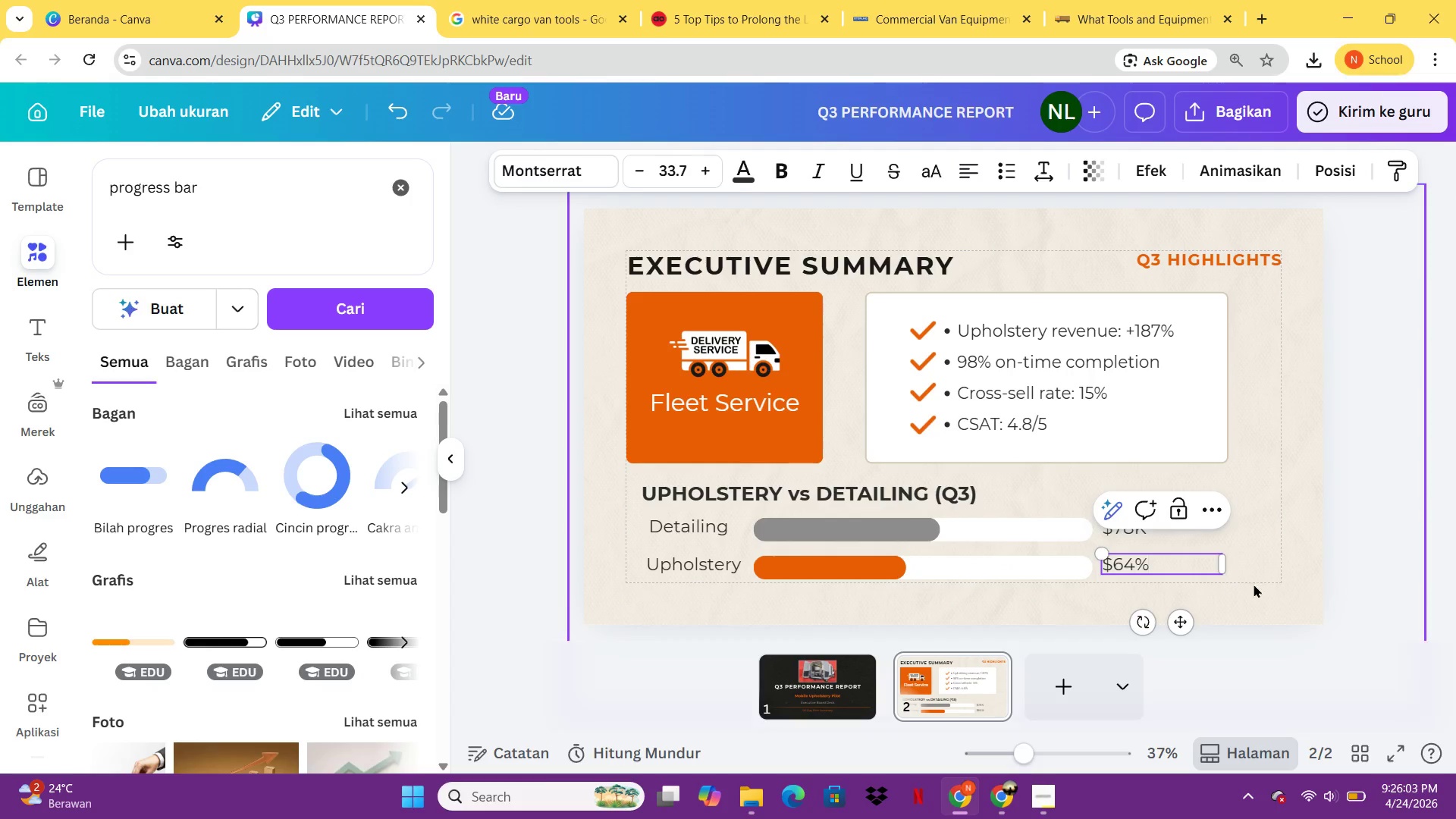 
left_click([1265, 585])
 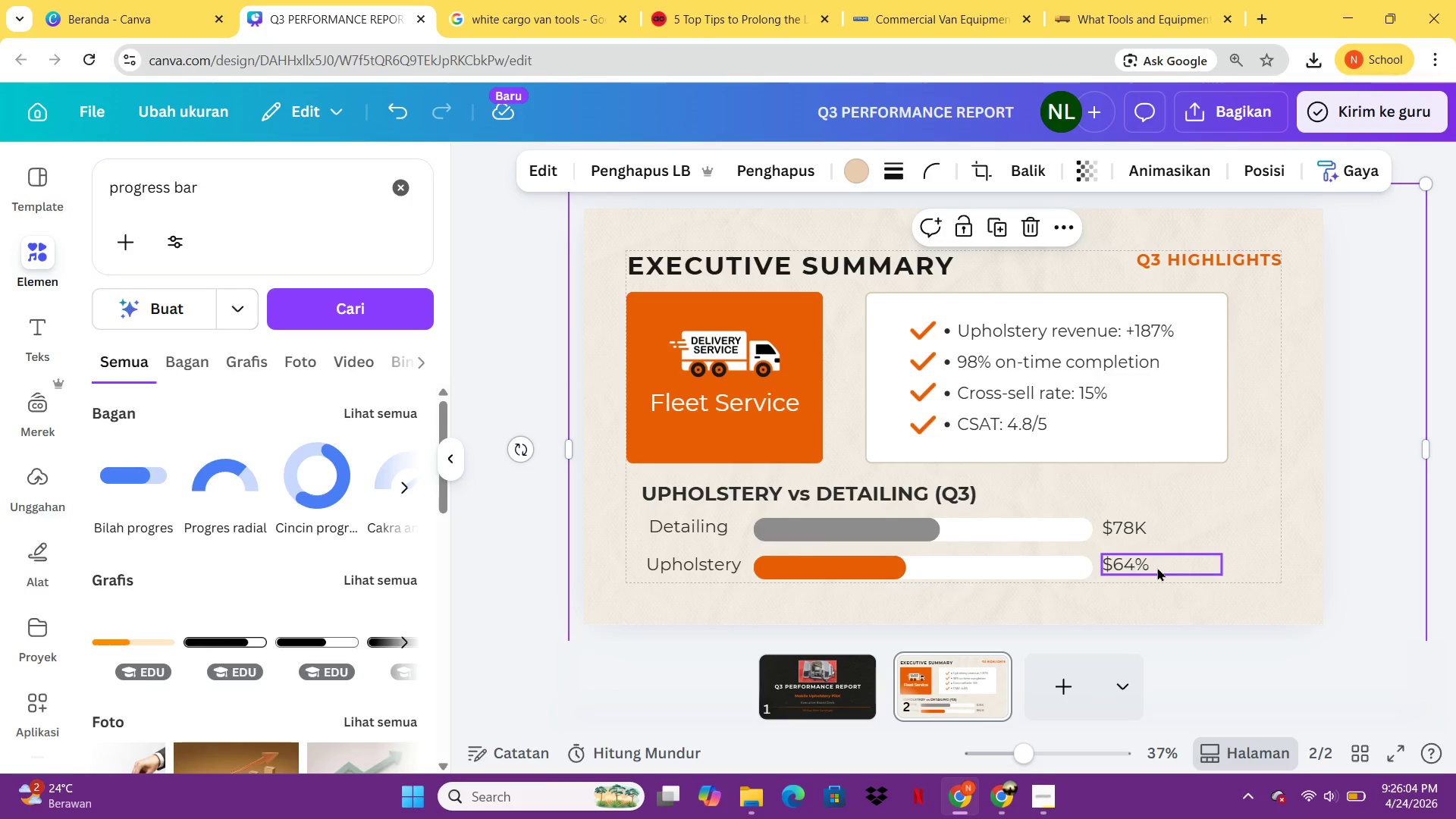 
double_click([1157, 567])
 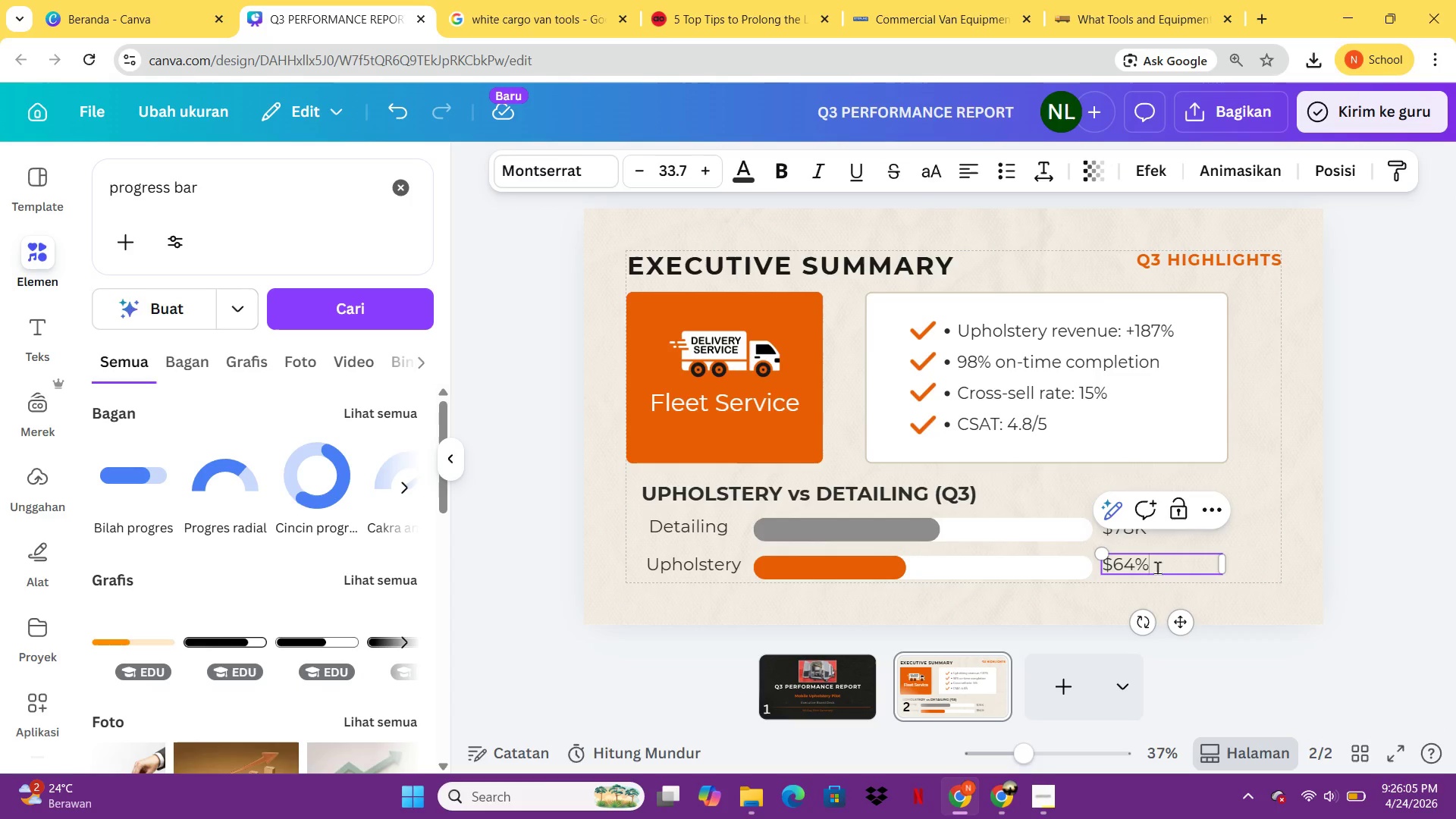 
triple_click([1157, 567])
 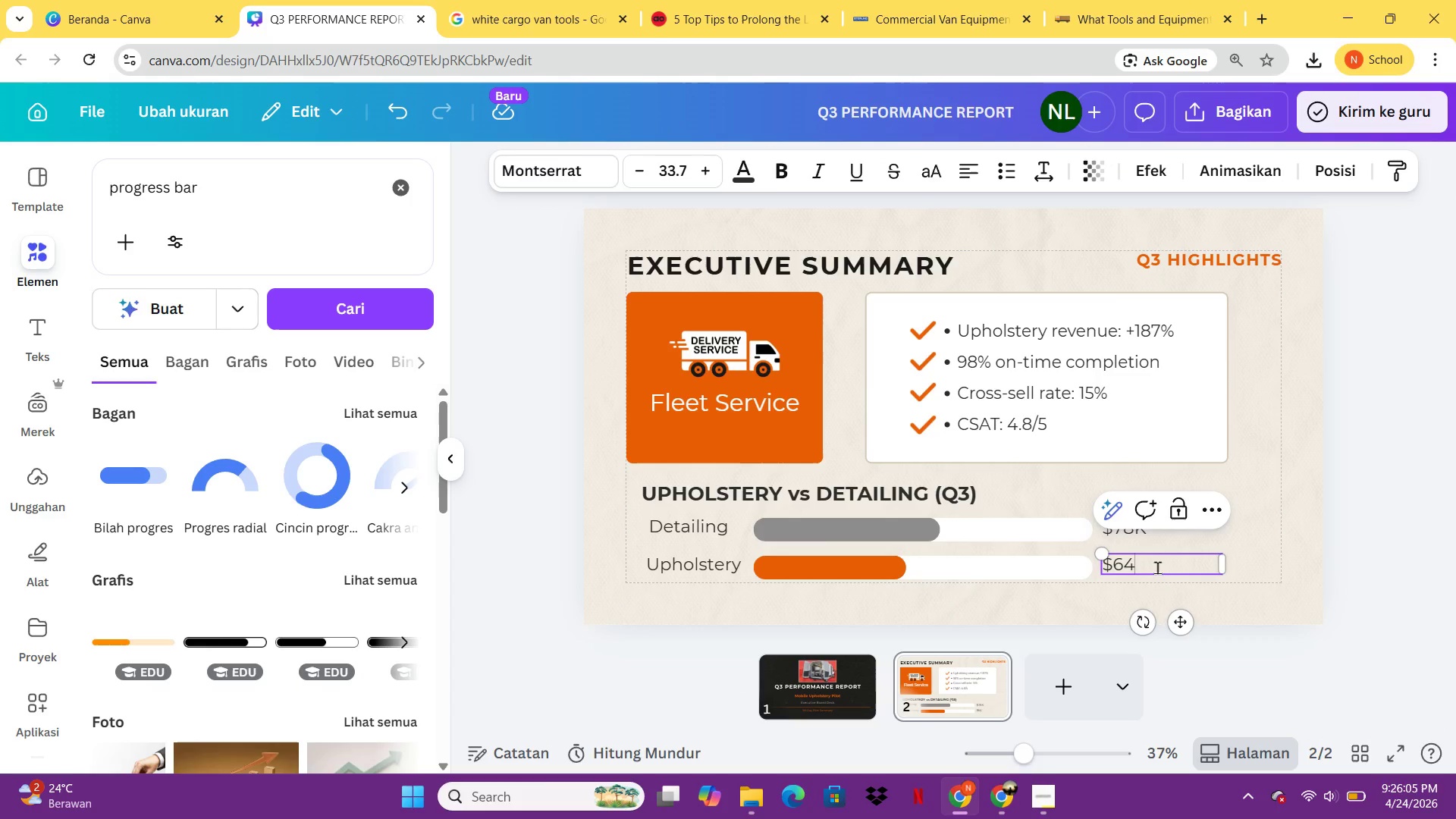 
key(Backspace)
 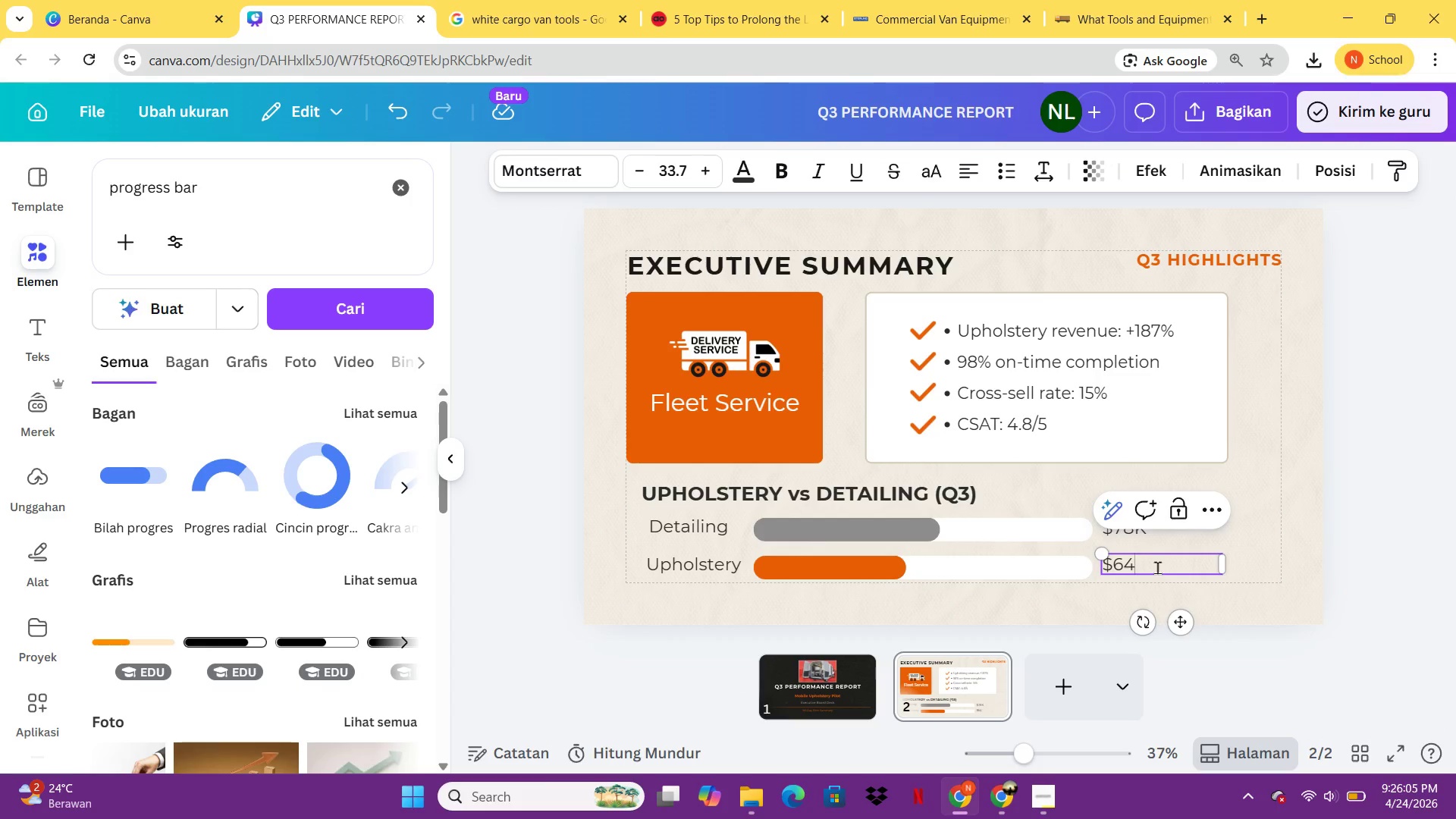 
key(Shift+ShiftLeft)
 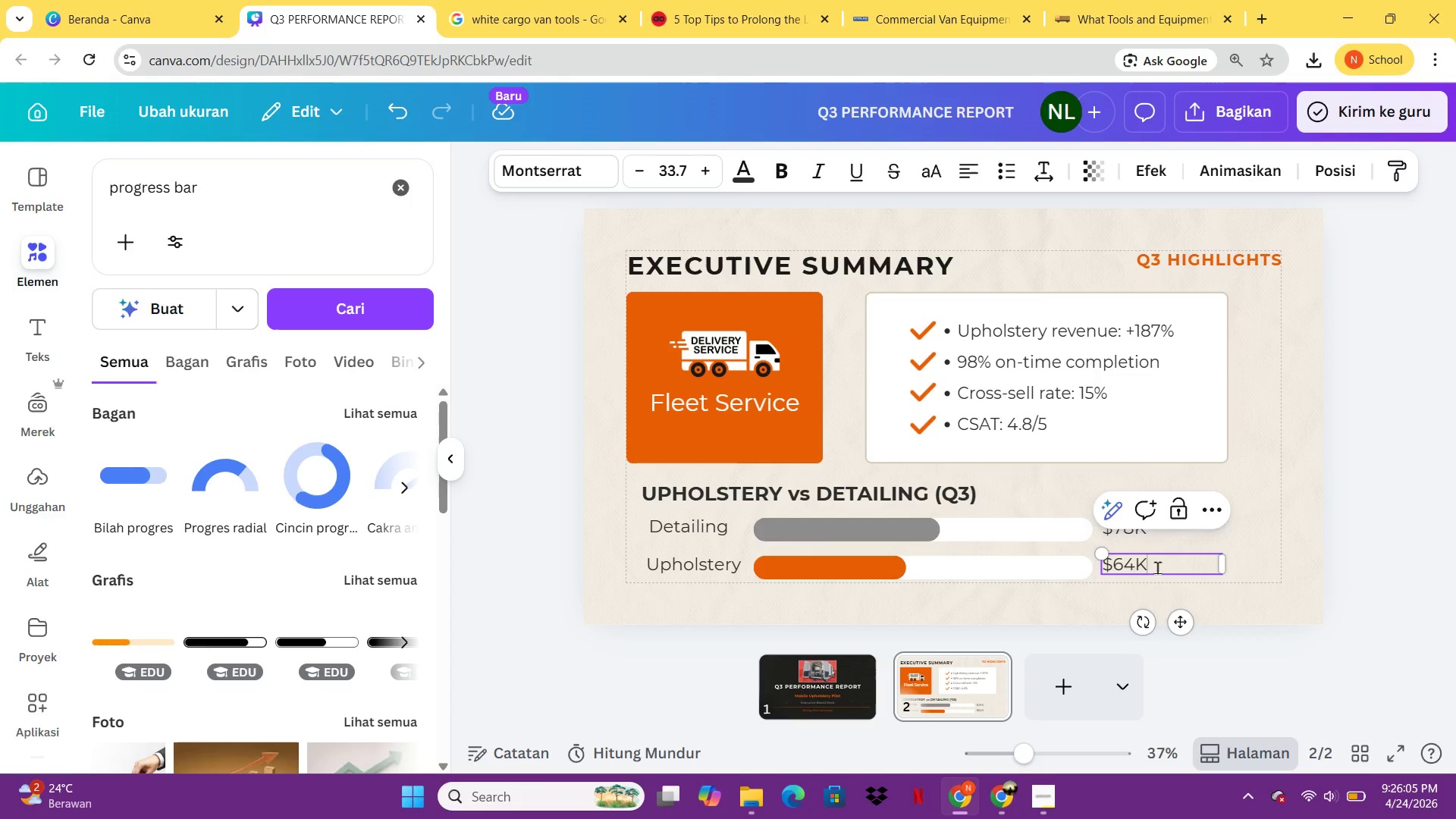 
key(Shift+K)
 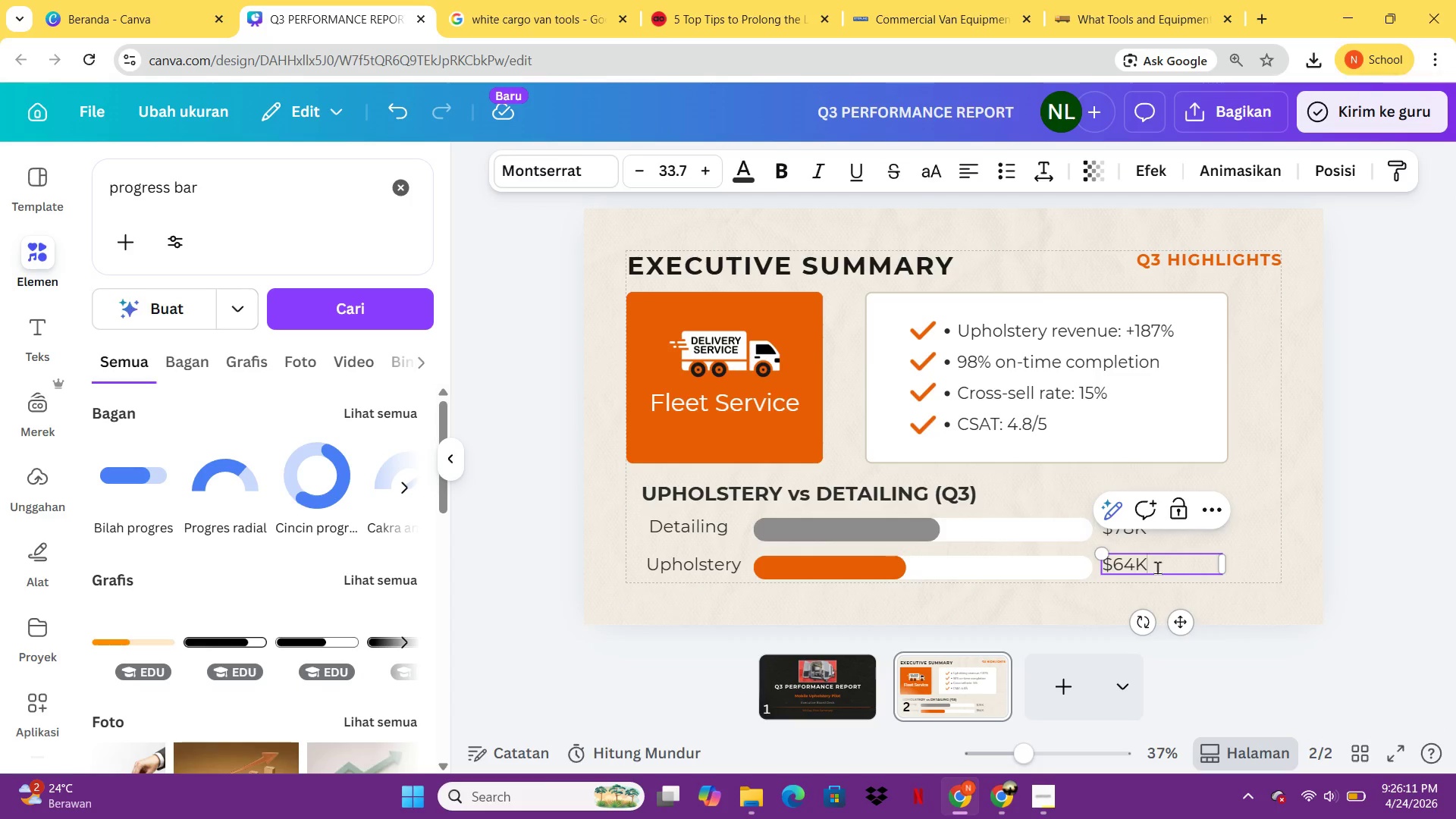 
wait(10.36)
 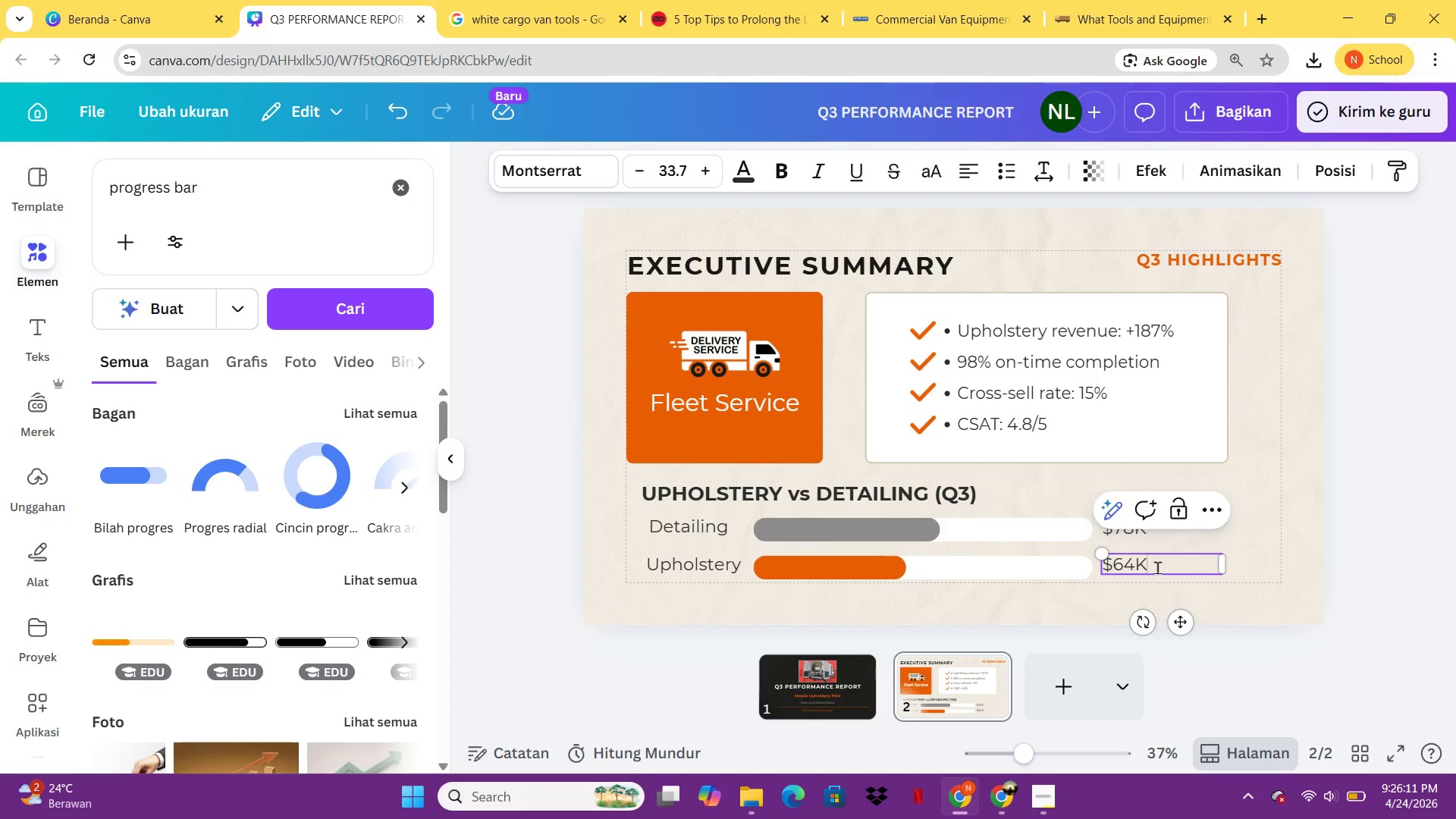 
left_click([1305, 512])
 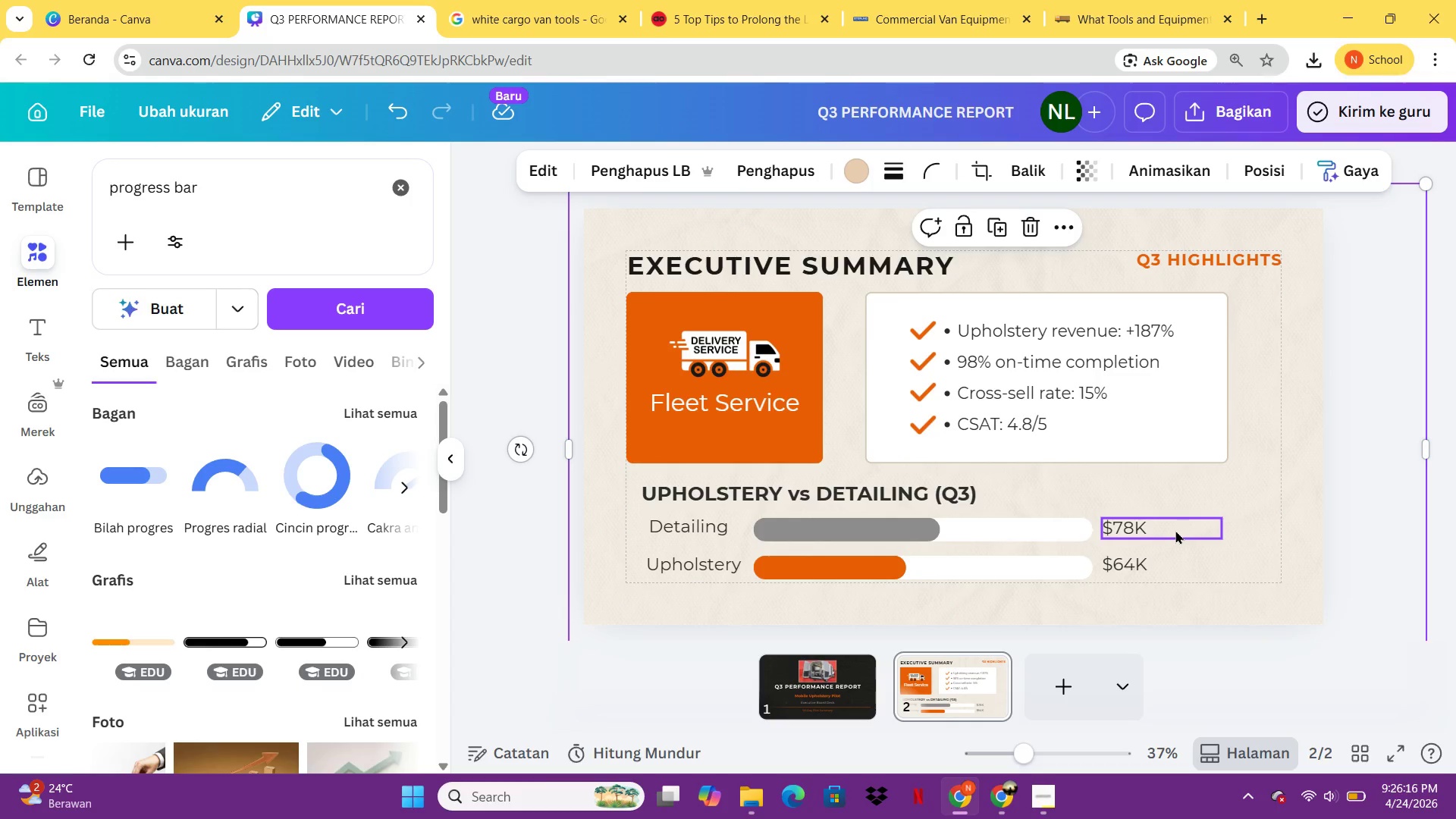 
left_click([1170, 529])
 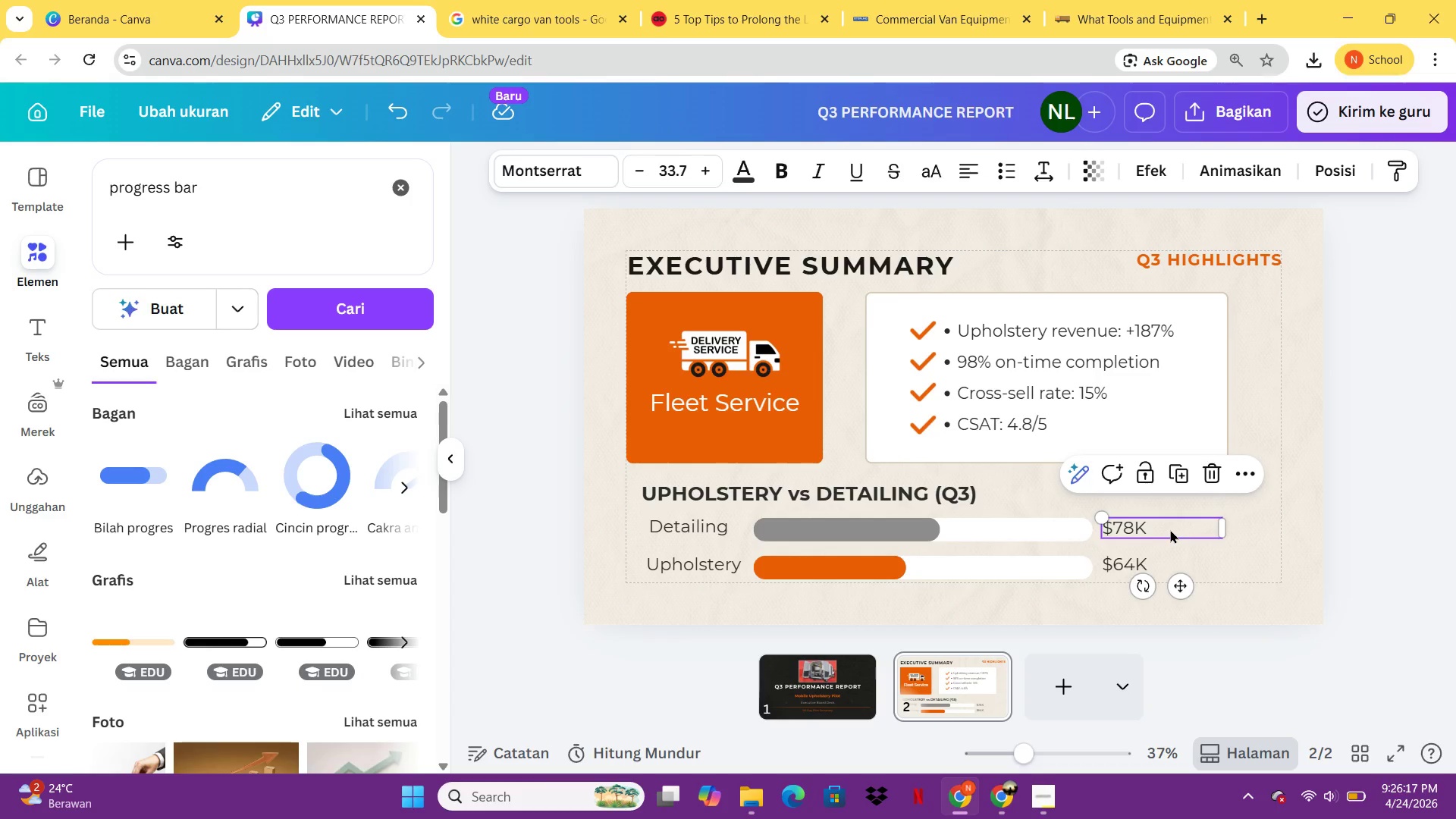 
key(Control+C)
 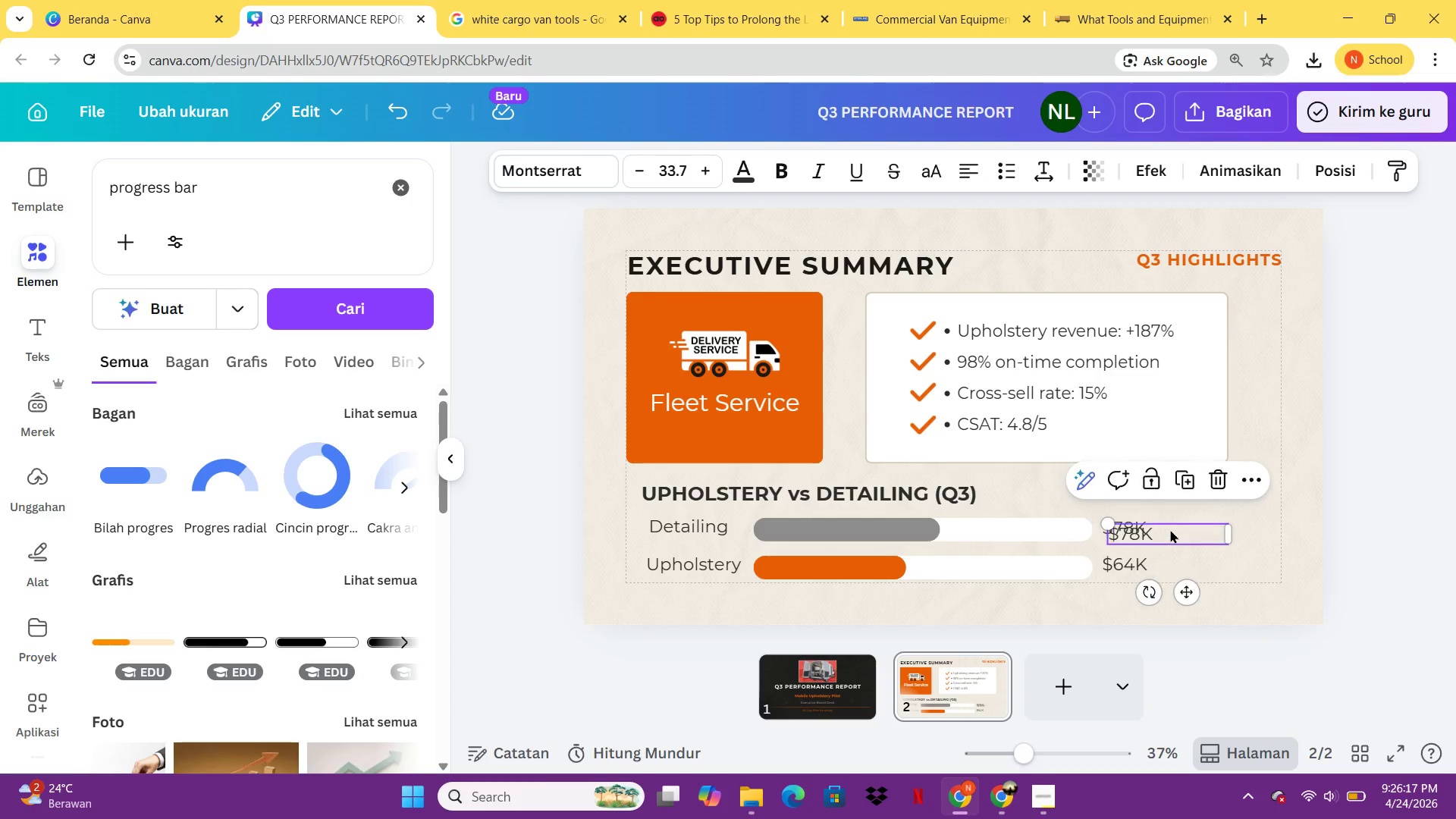 
key(Control+V)
 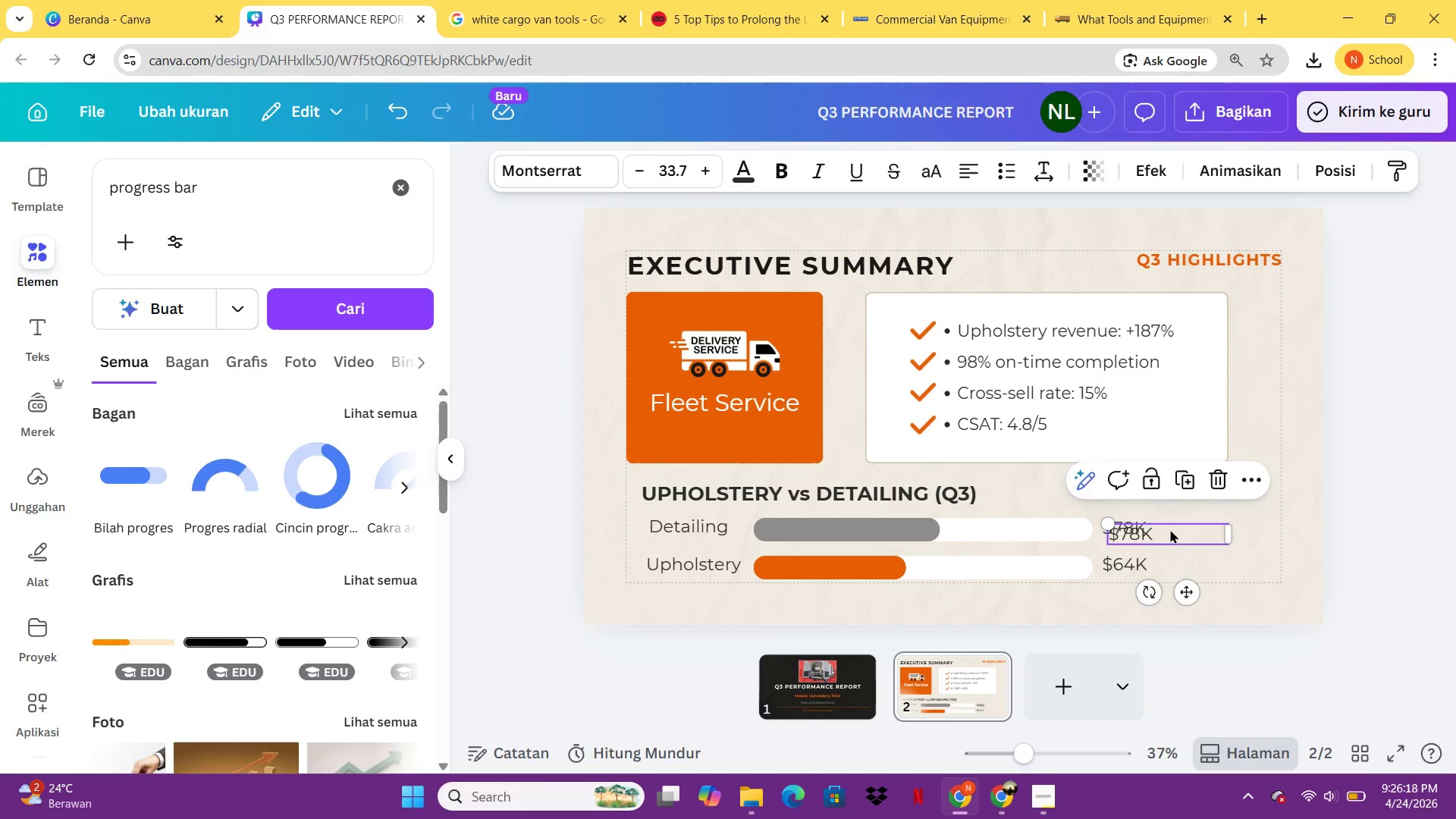 
left_click_drag(start_coordinate=[1170, 529], to_coordinate=[950, 601])
 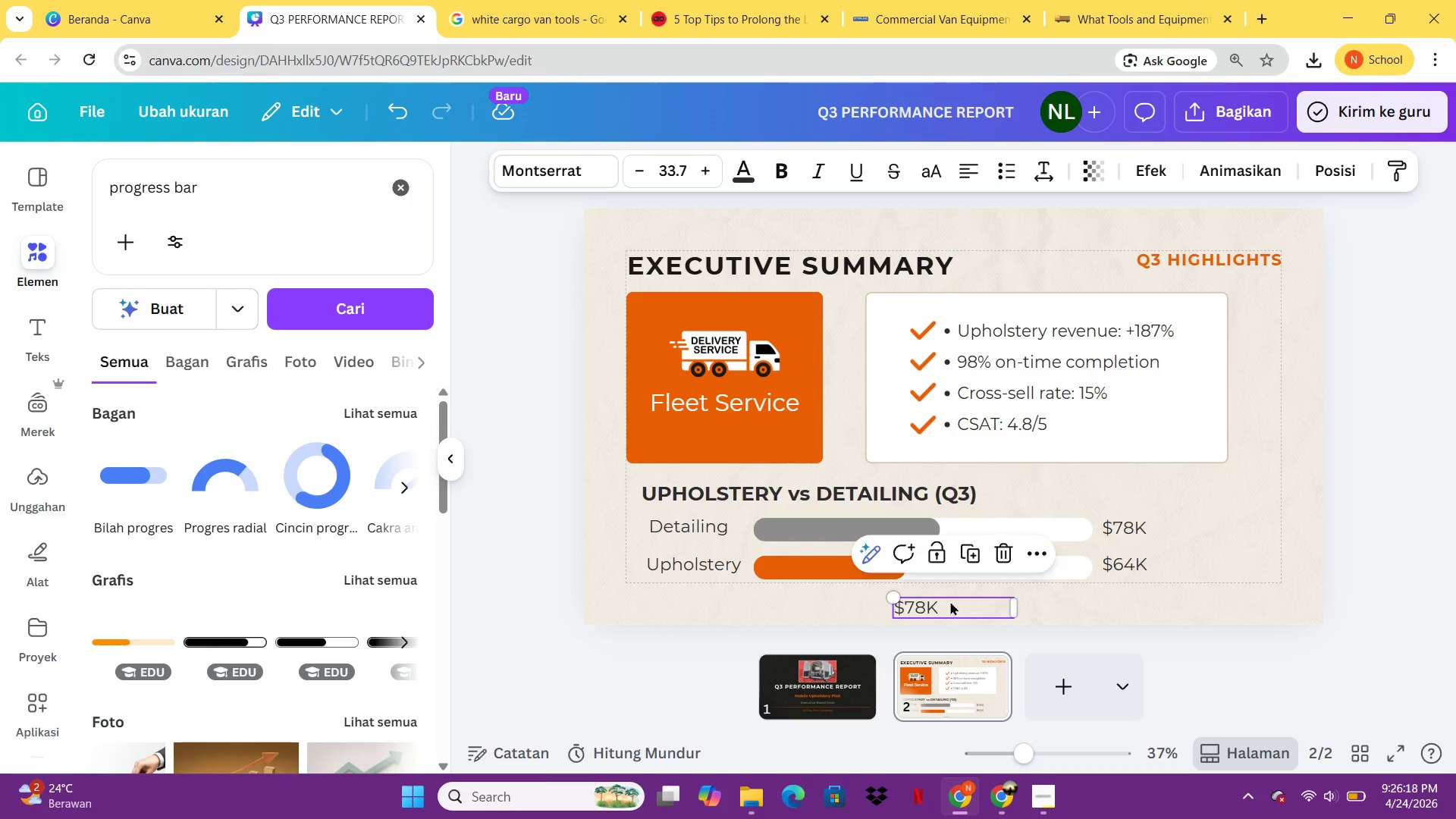 
left_click([950, 601])
 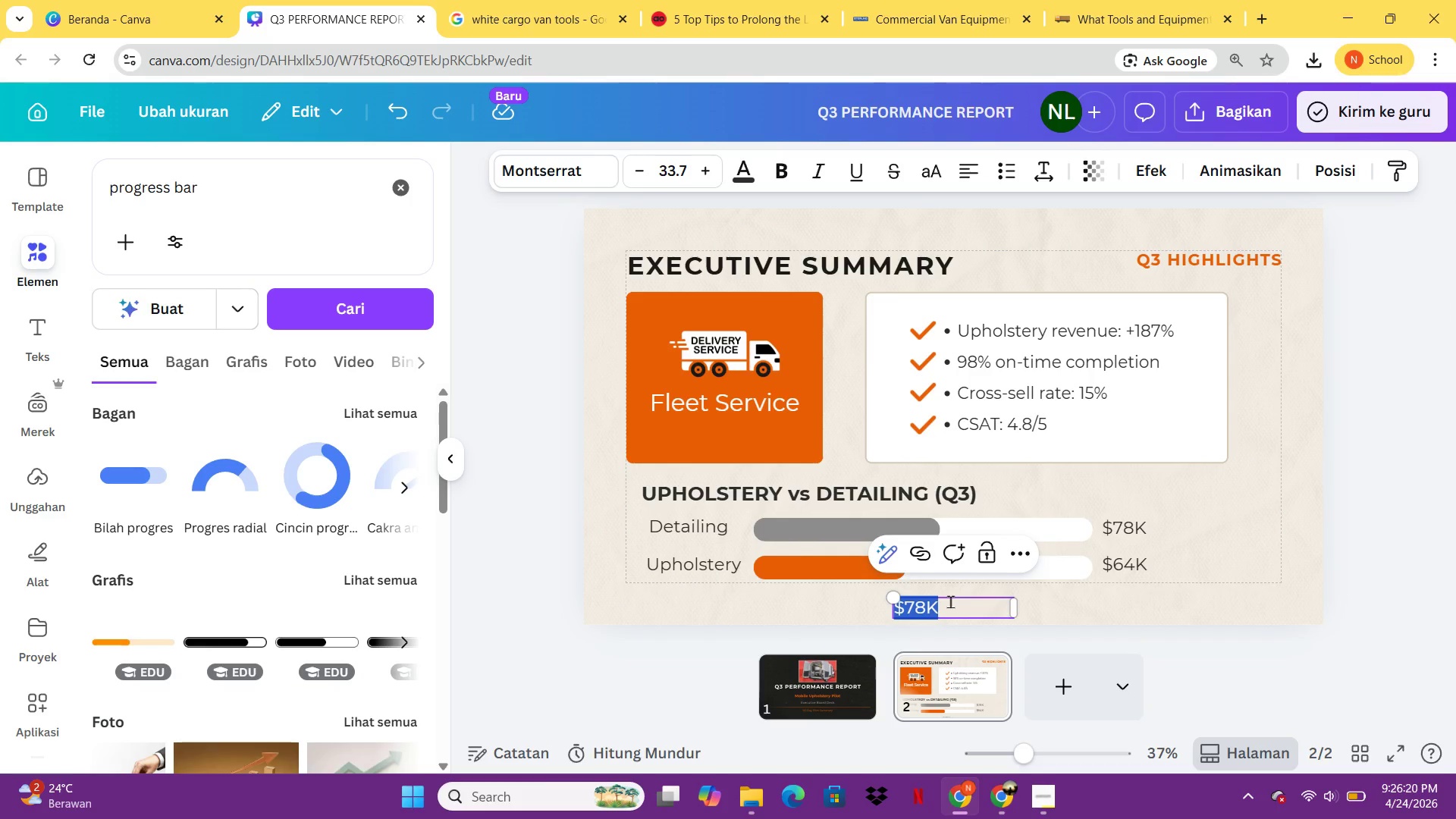 
type(Upholstr)
key(Backspace)
type(ery +187% Yoy)
key(Backspace)
type(Y)
 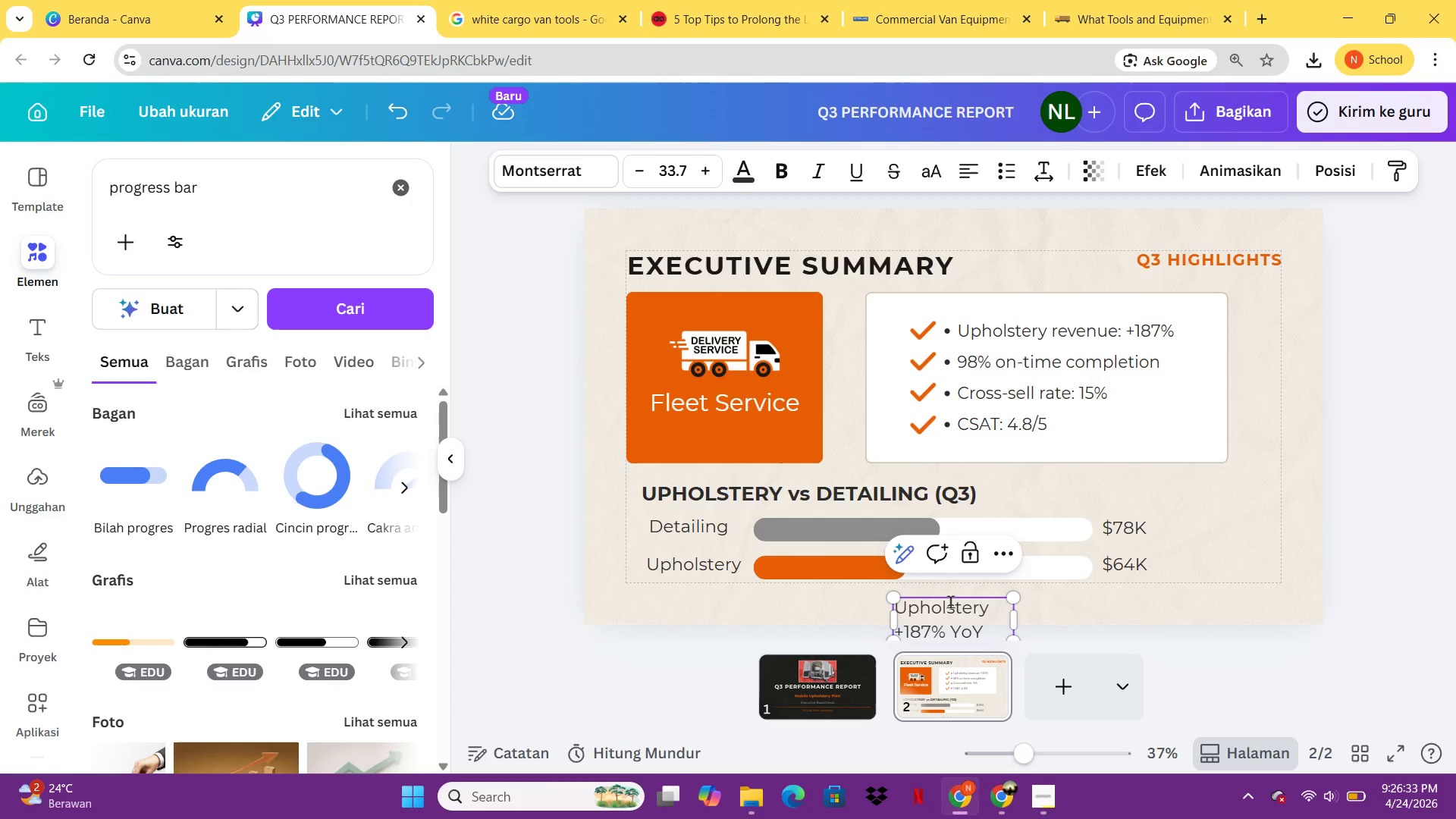 
key(Control+A)
 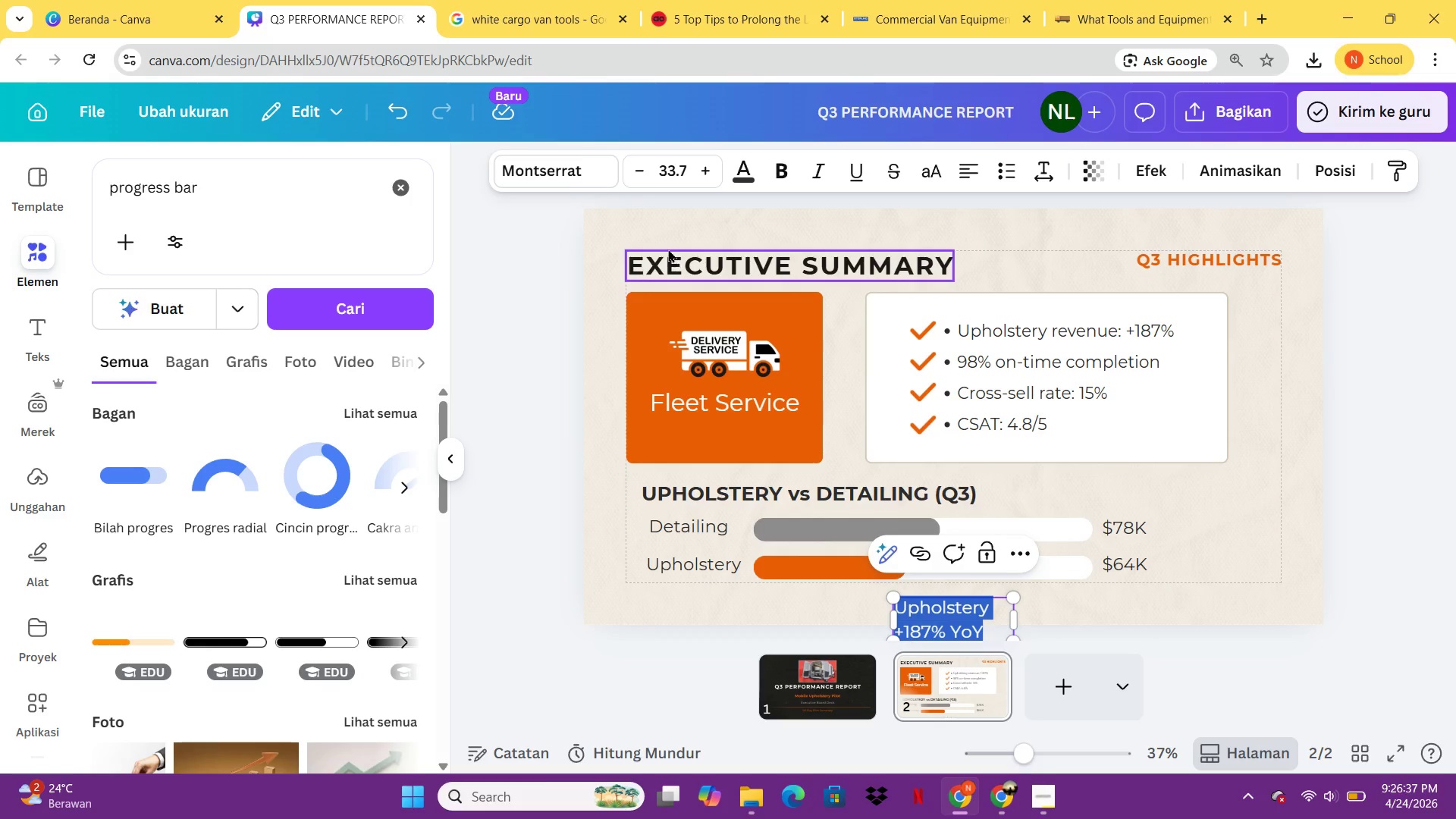 
left_click([735, 178])
 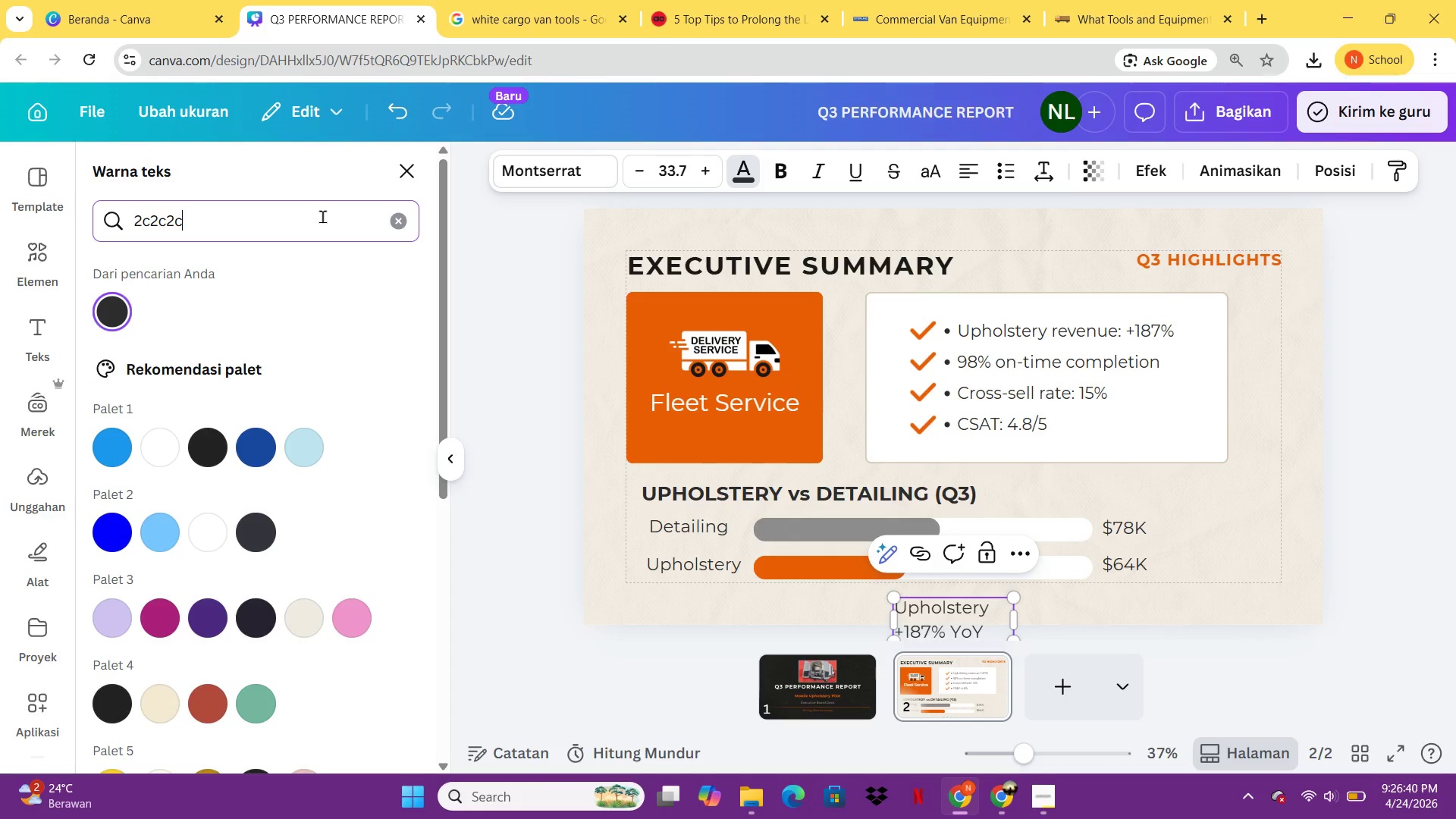 
key(Control+ControlLeft)
 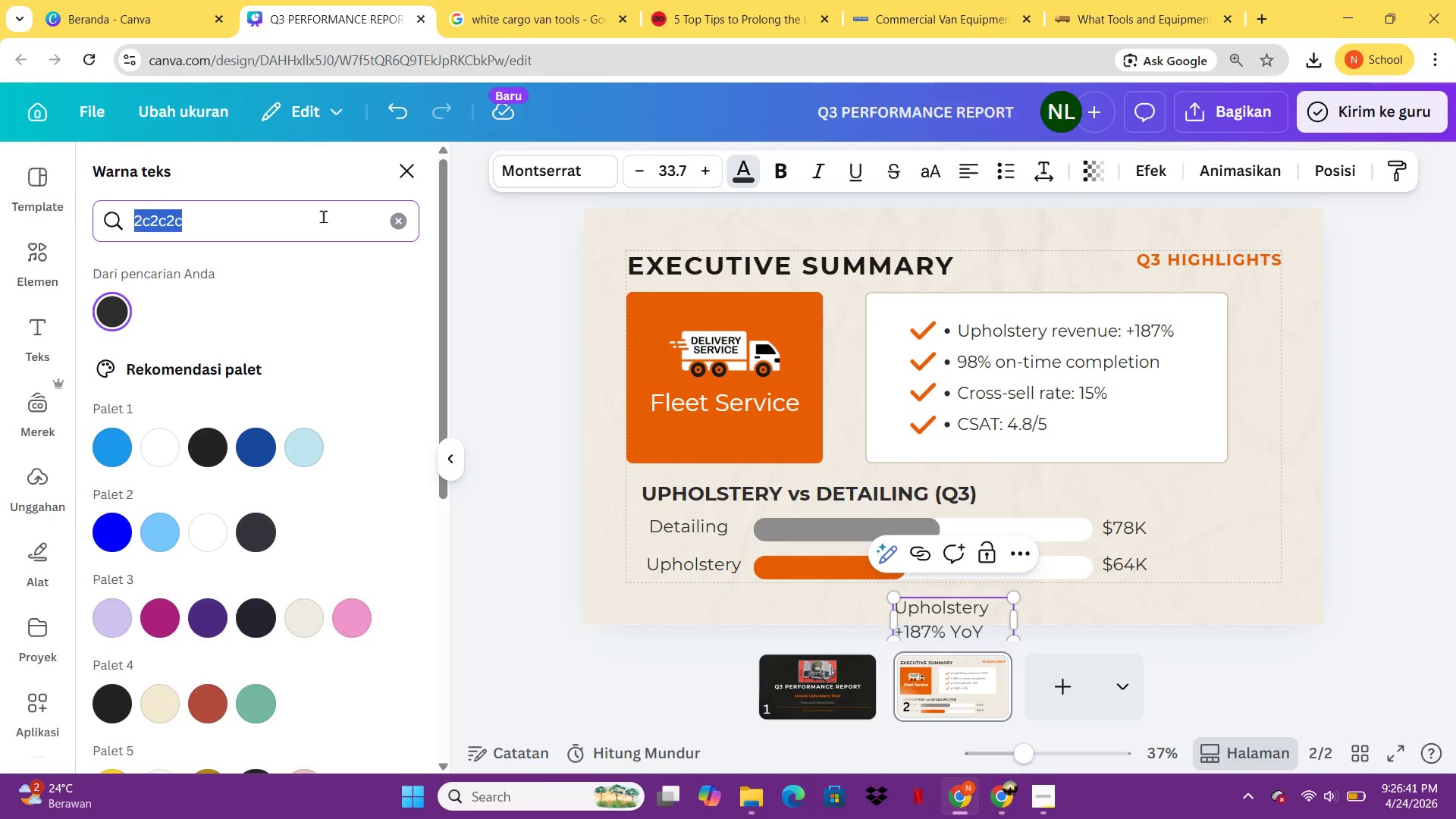 
key(Control+A)
 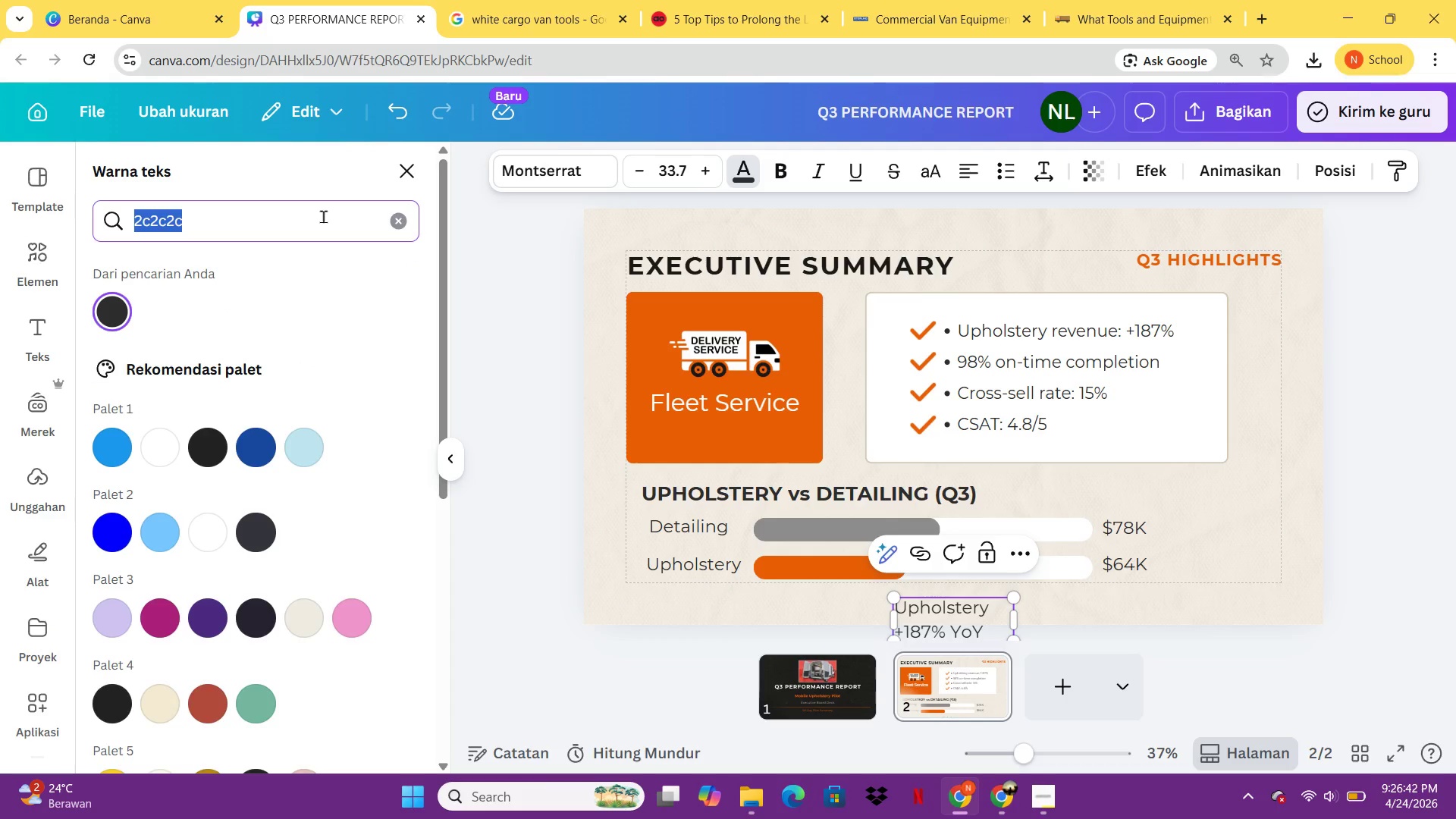 
type(2a9d8f)
 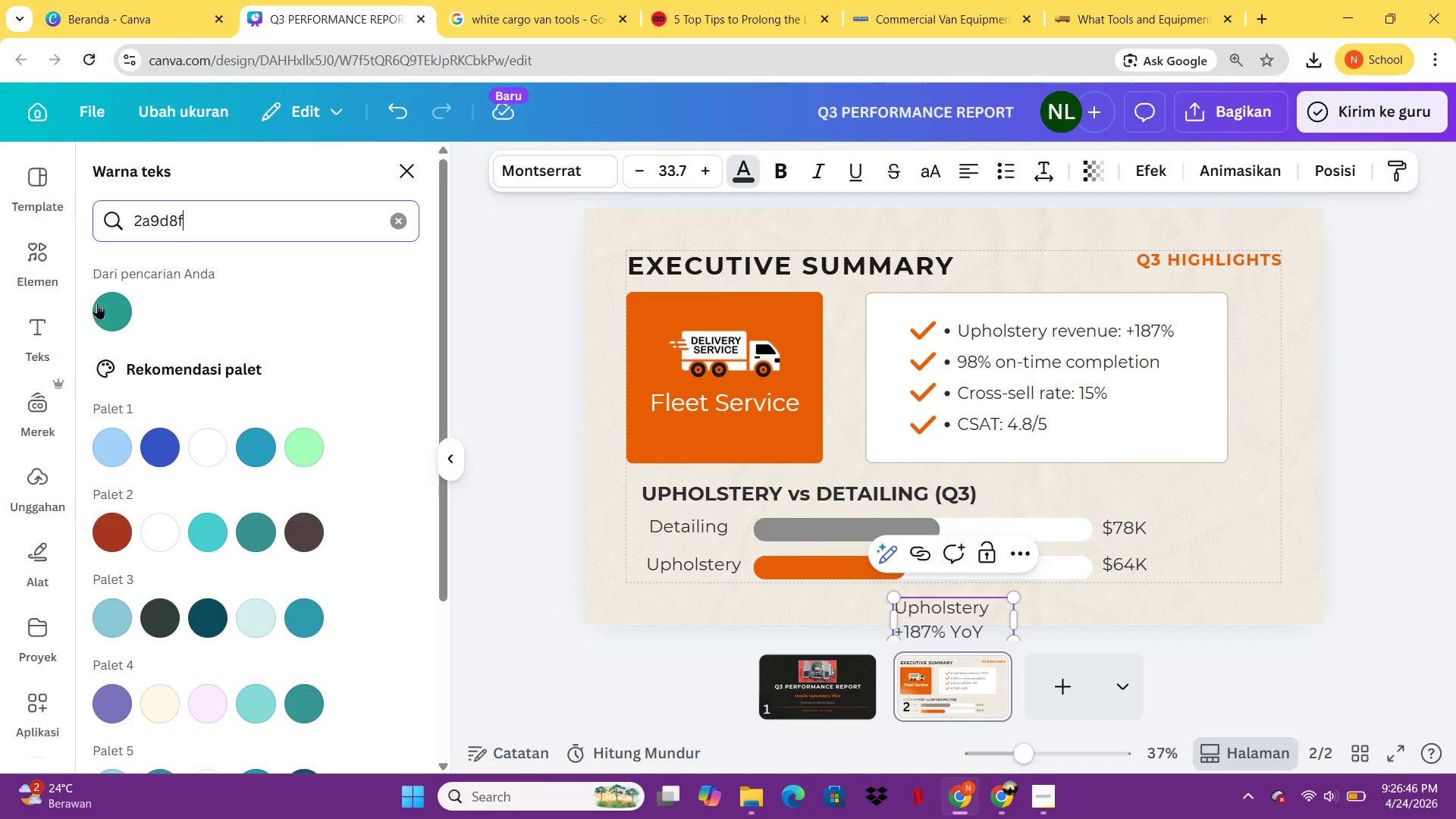 
left_click([110, 306])
 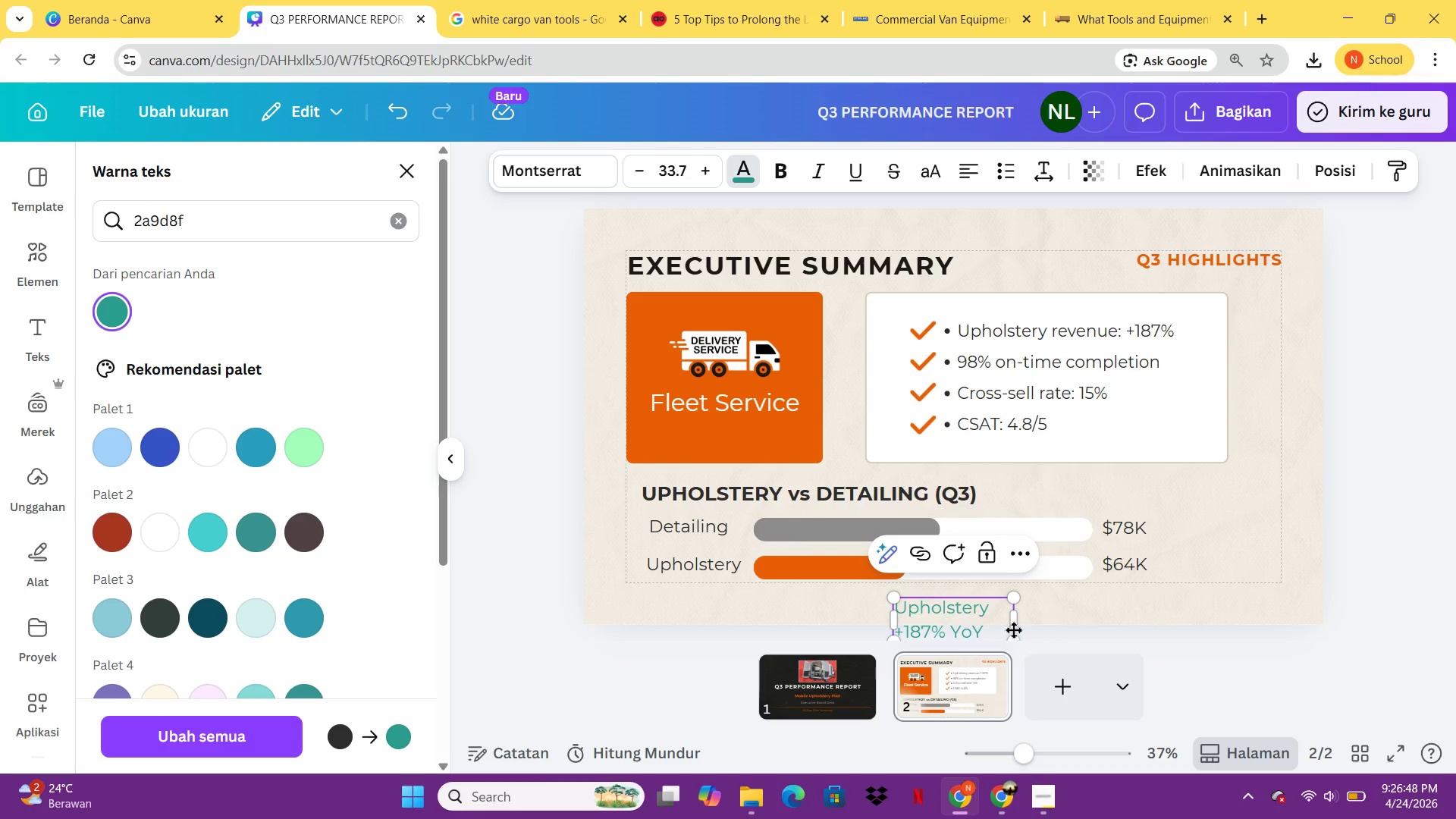 
left_click_drag(start_coordinate=[1014, 625], to_coordinate=[1124, 611])
 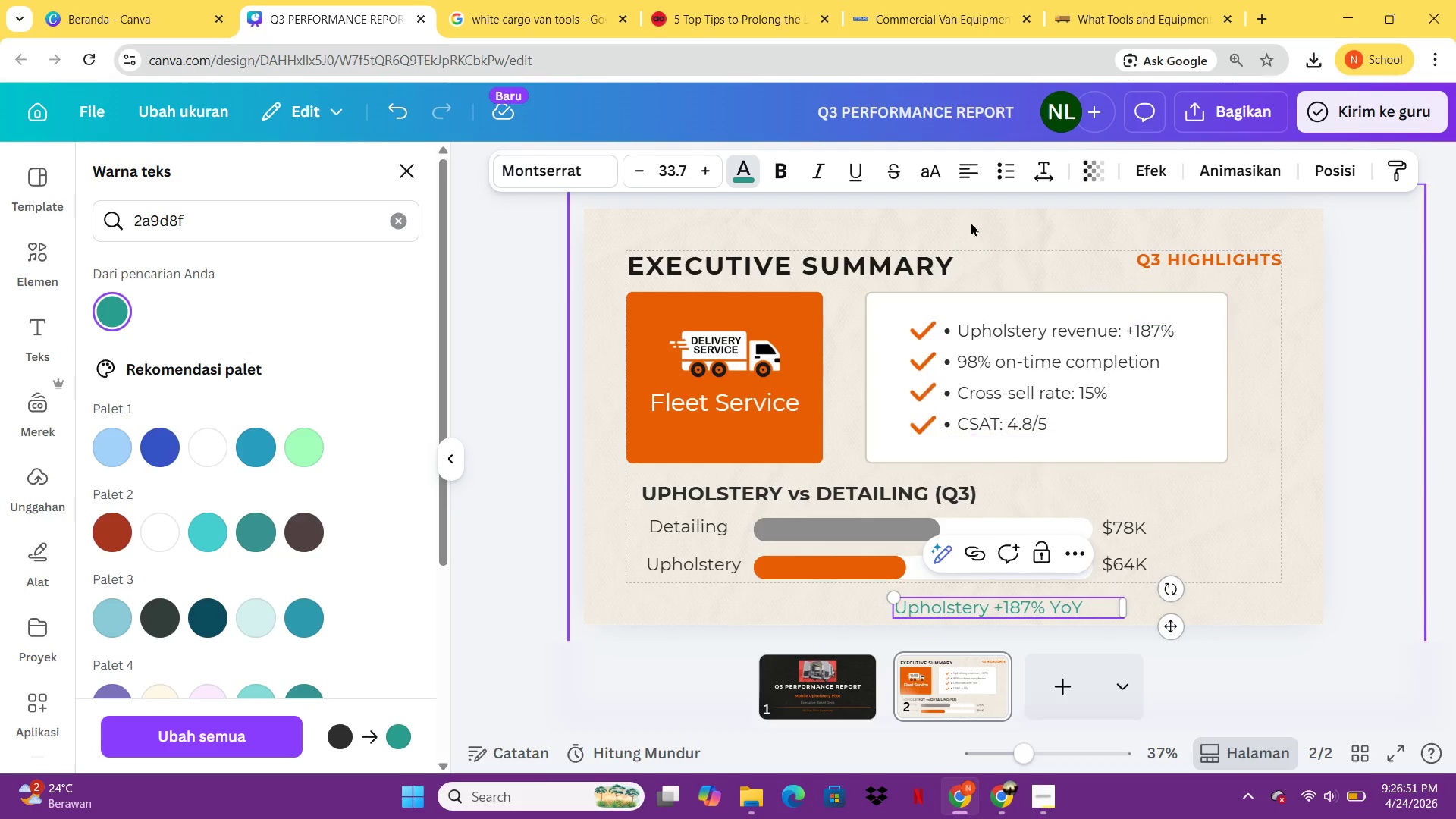 
left_click([957, 179])
 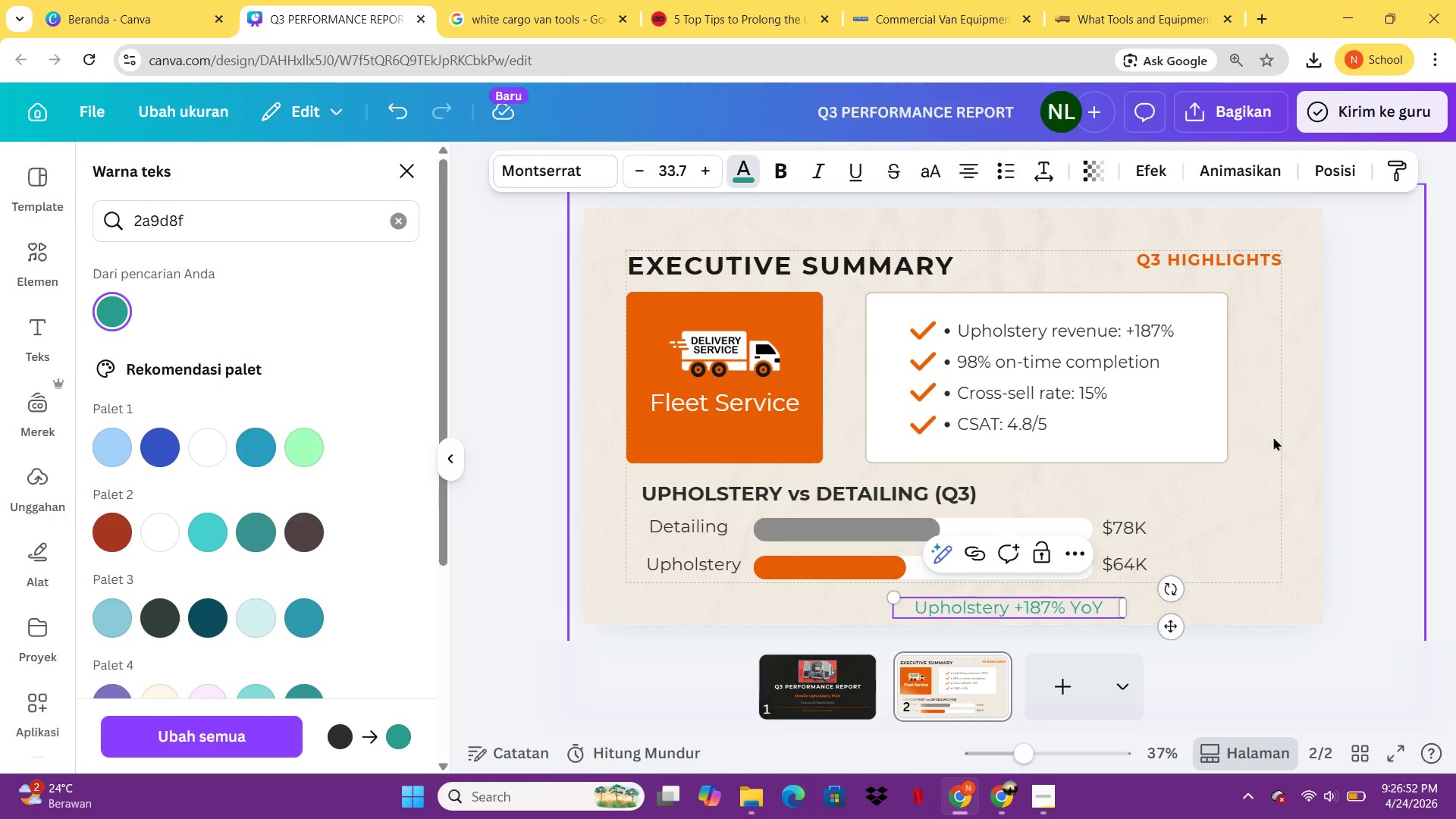 
left_click([1301, 457])
 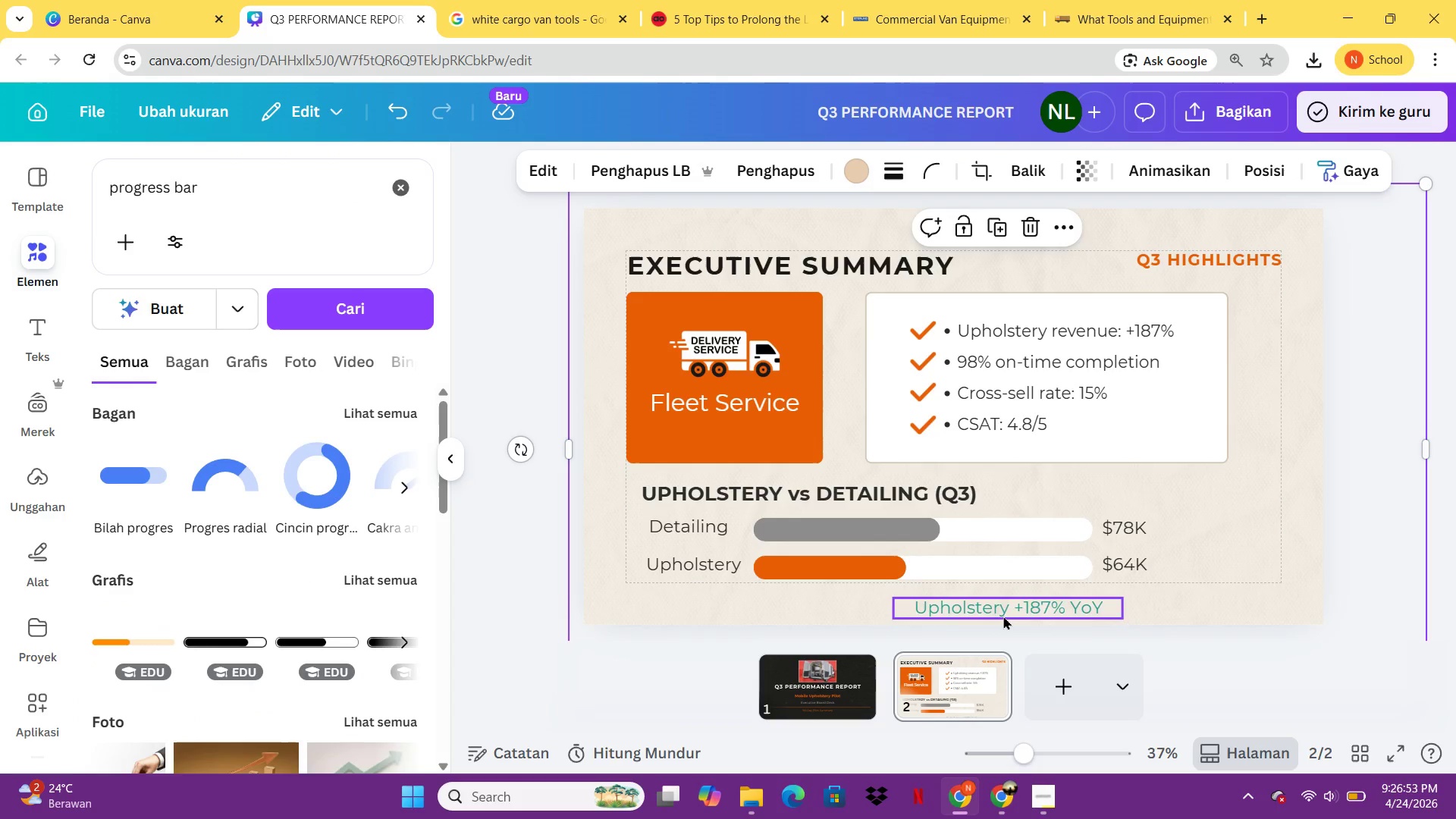 
left_click_drag(start_coordinate=[1003, 616], to_coordinate=[949, 611])
 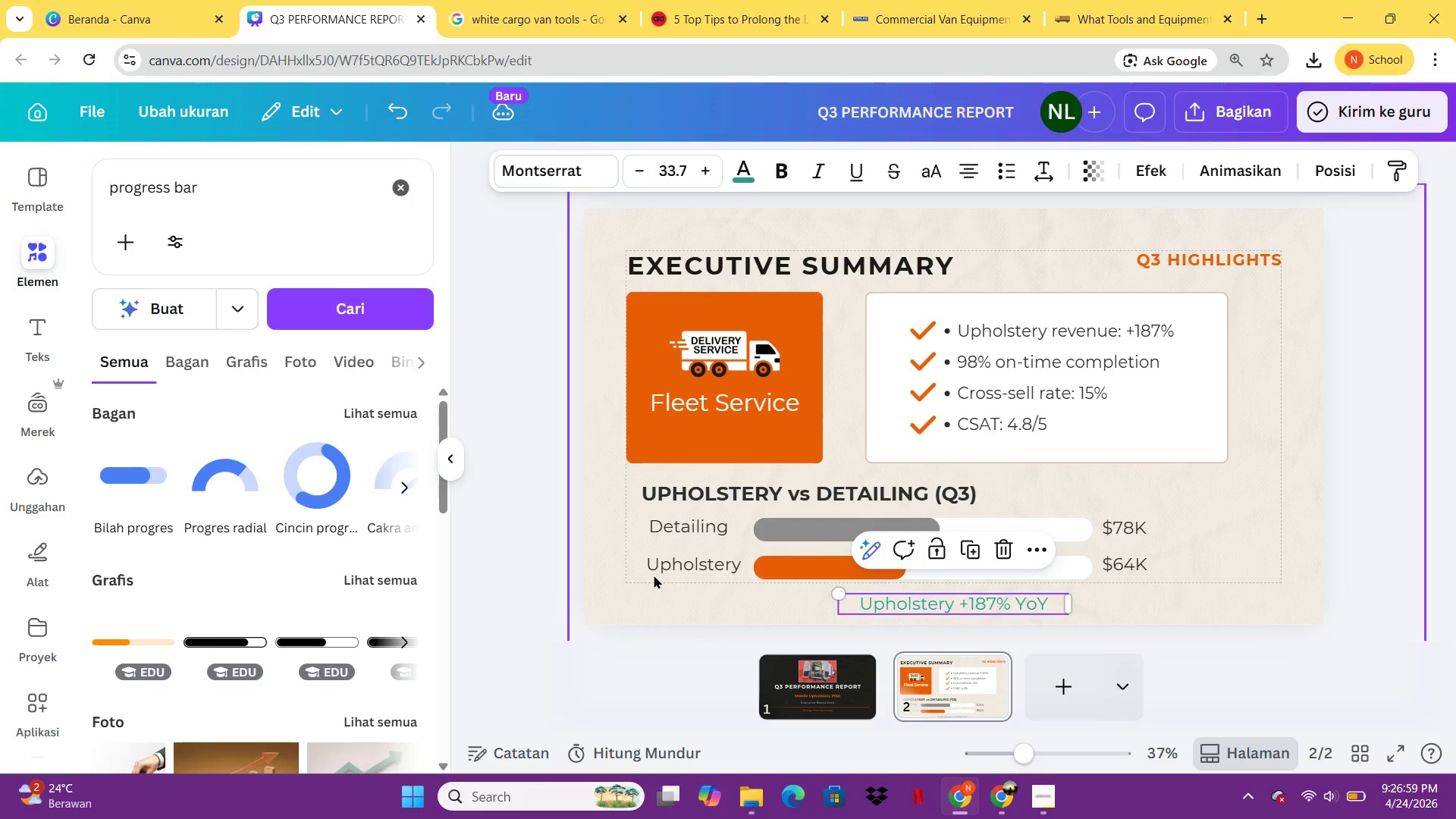 
left_click([647, 575])
 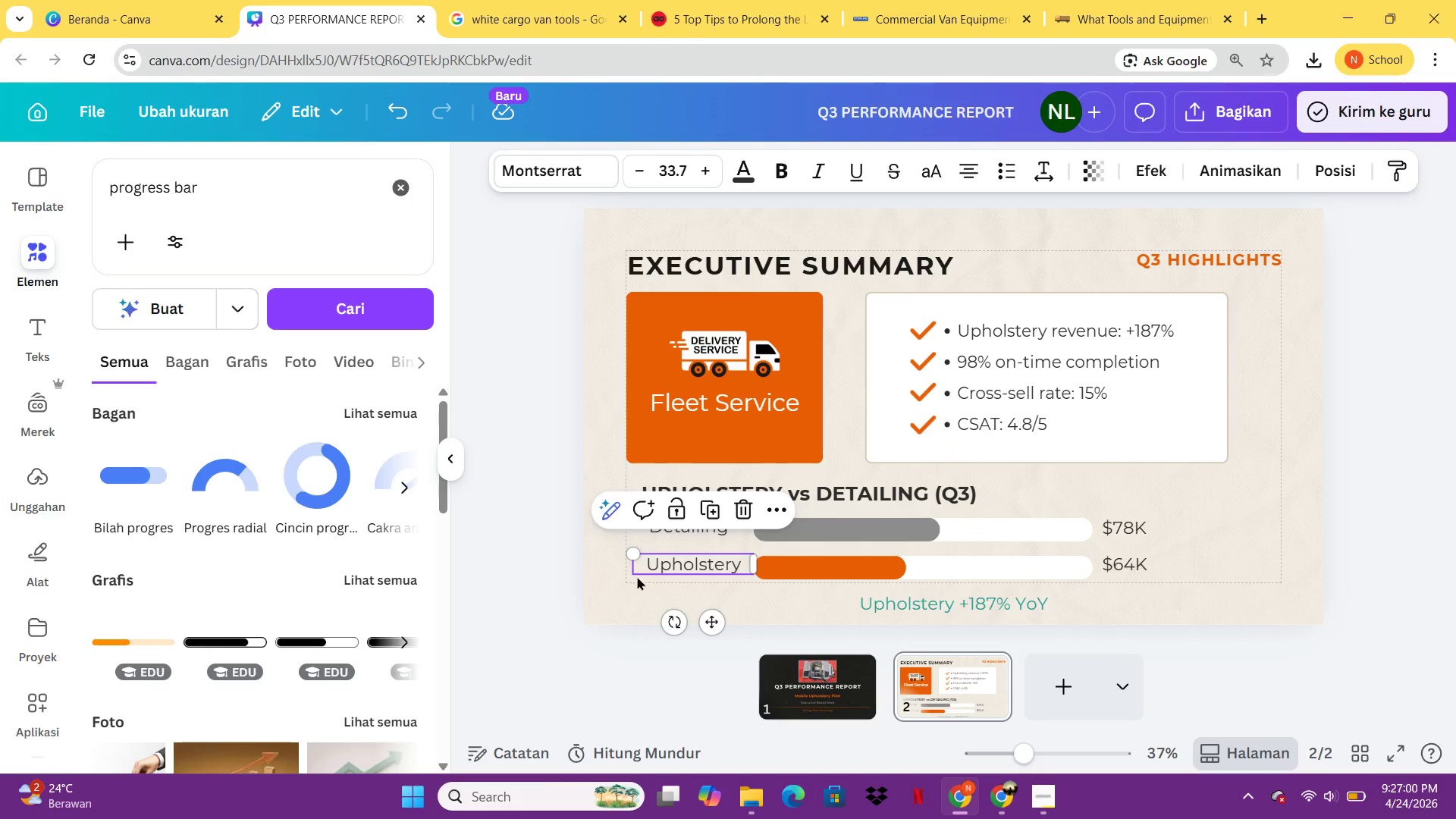 
left_click([628, 579])
 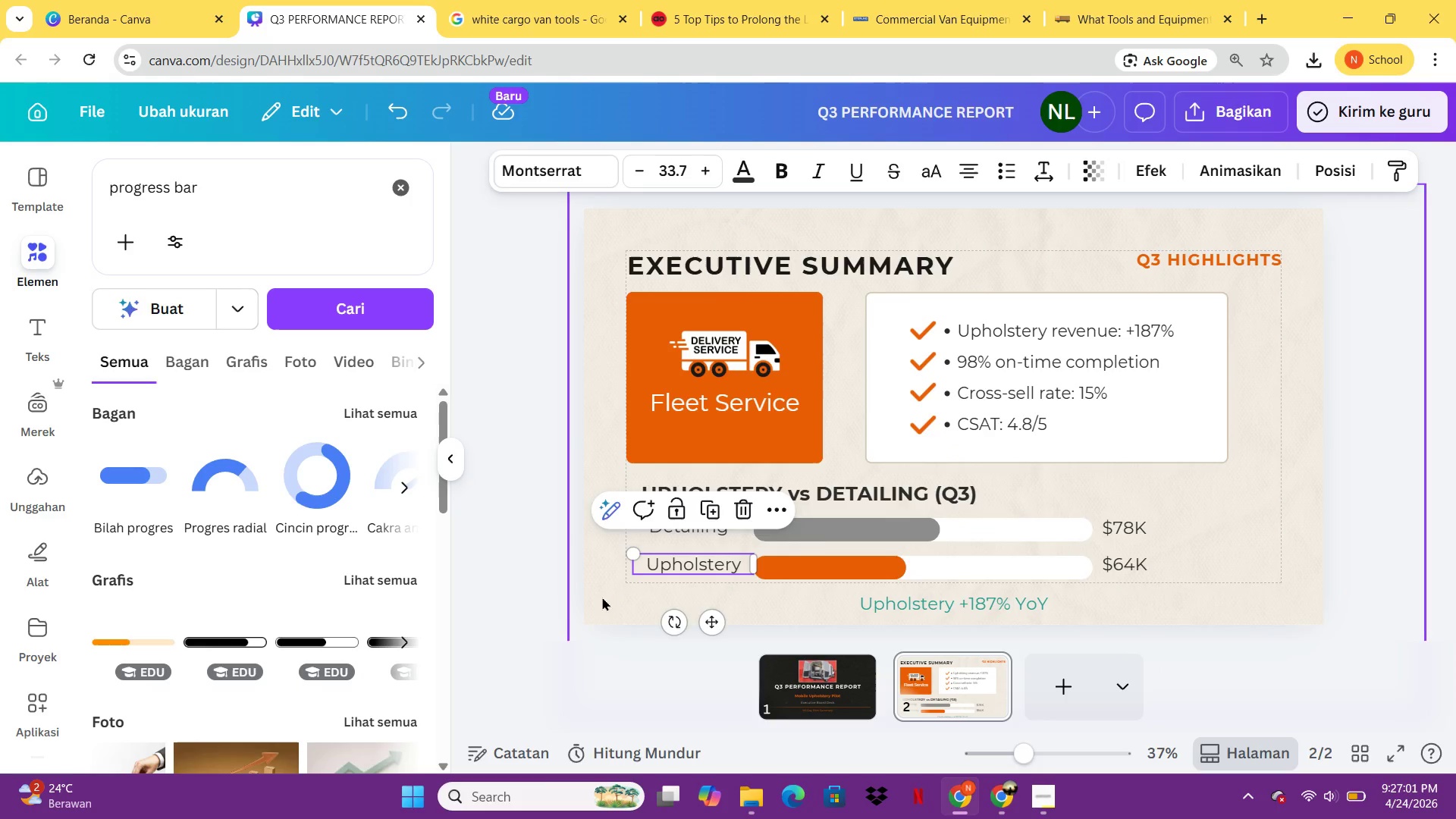 
left_click([601, 597])
 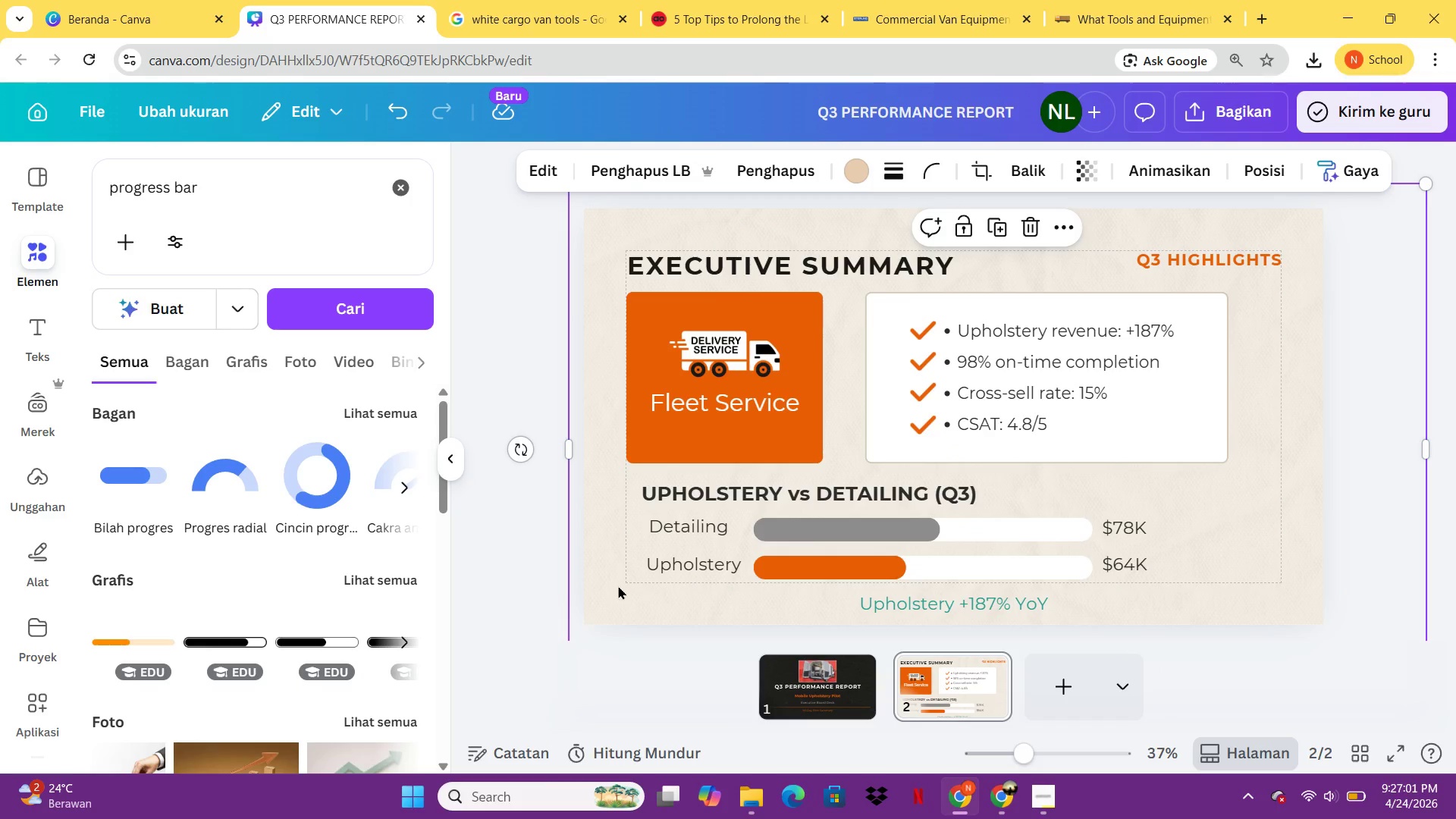 
left_click_drag(start_coordinate=[626, 578], to_coordinate=[959, 506])
 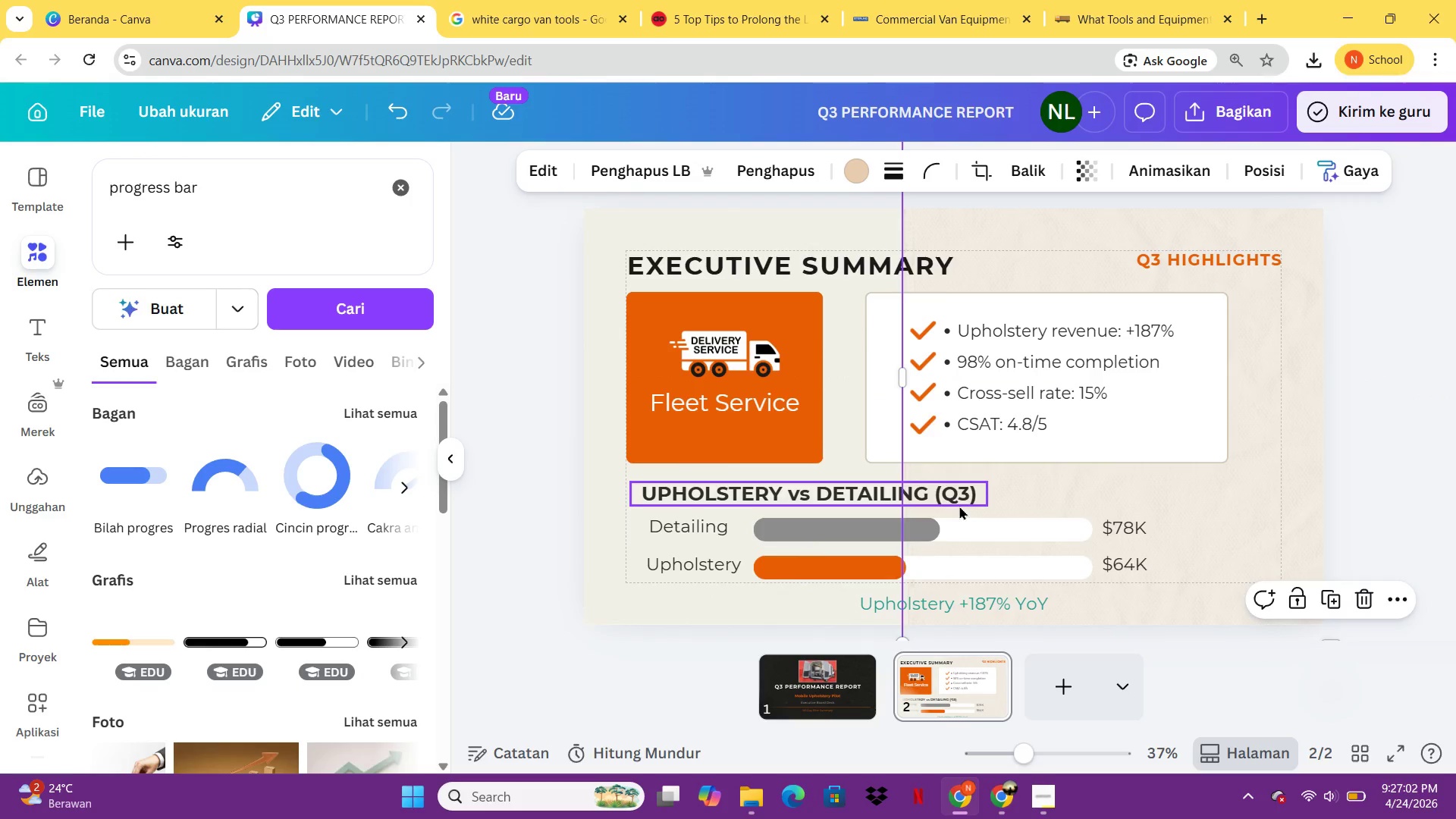 
key(Control+Z)
 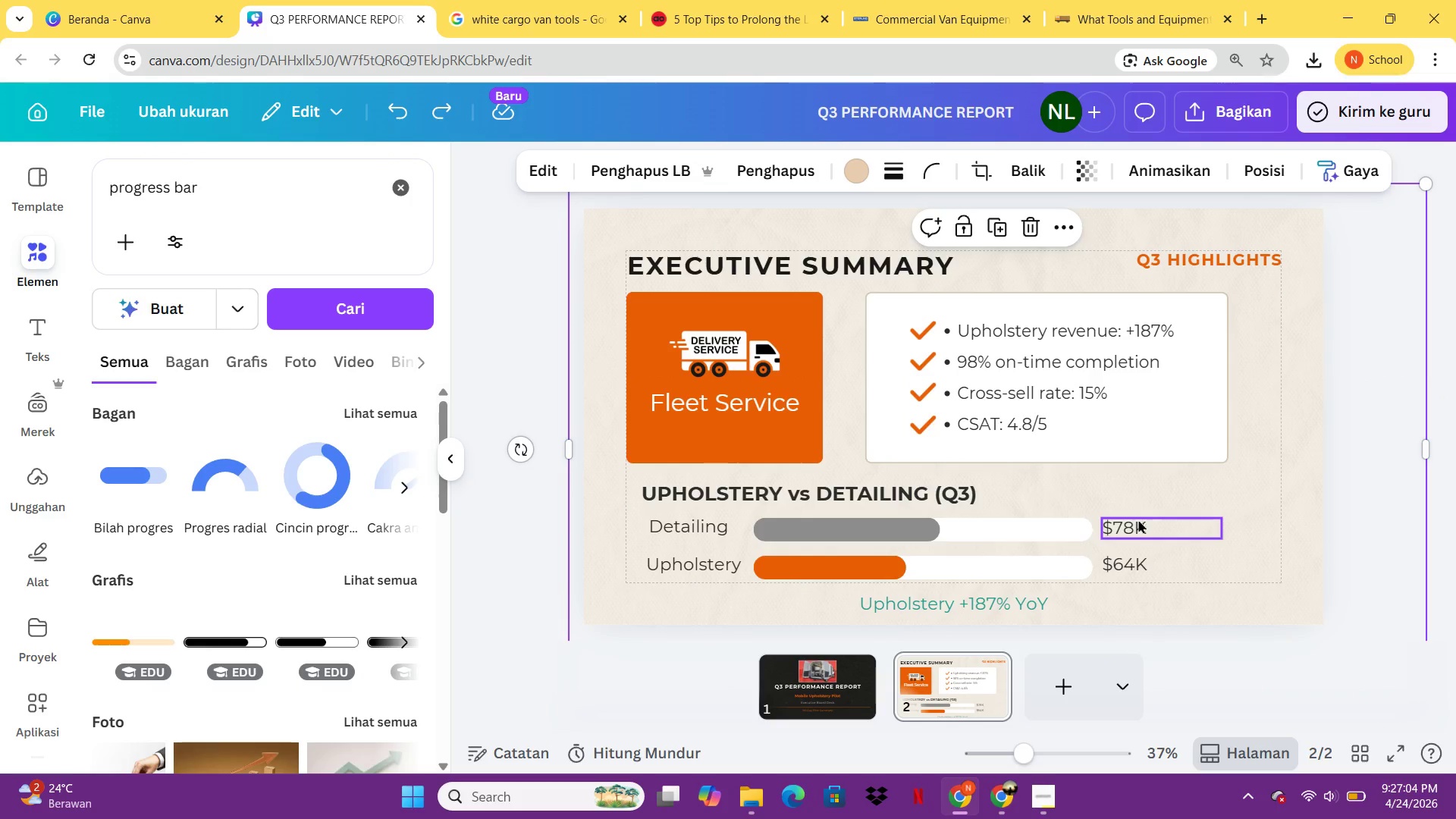 
left_click([1185, 573])
 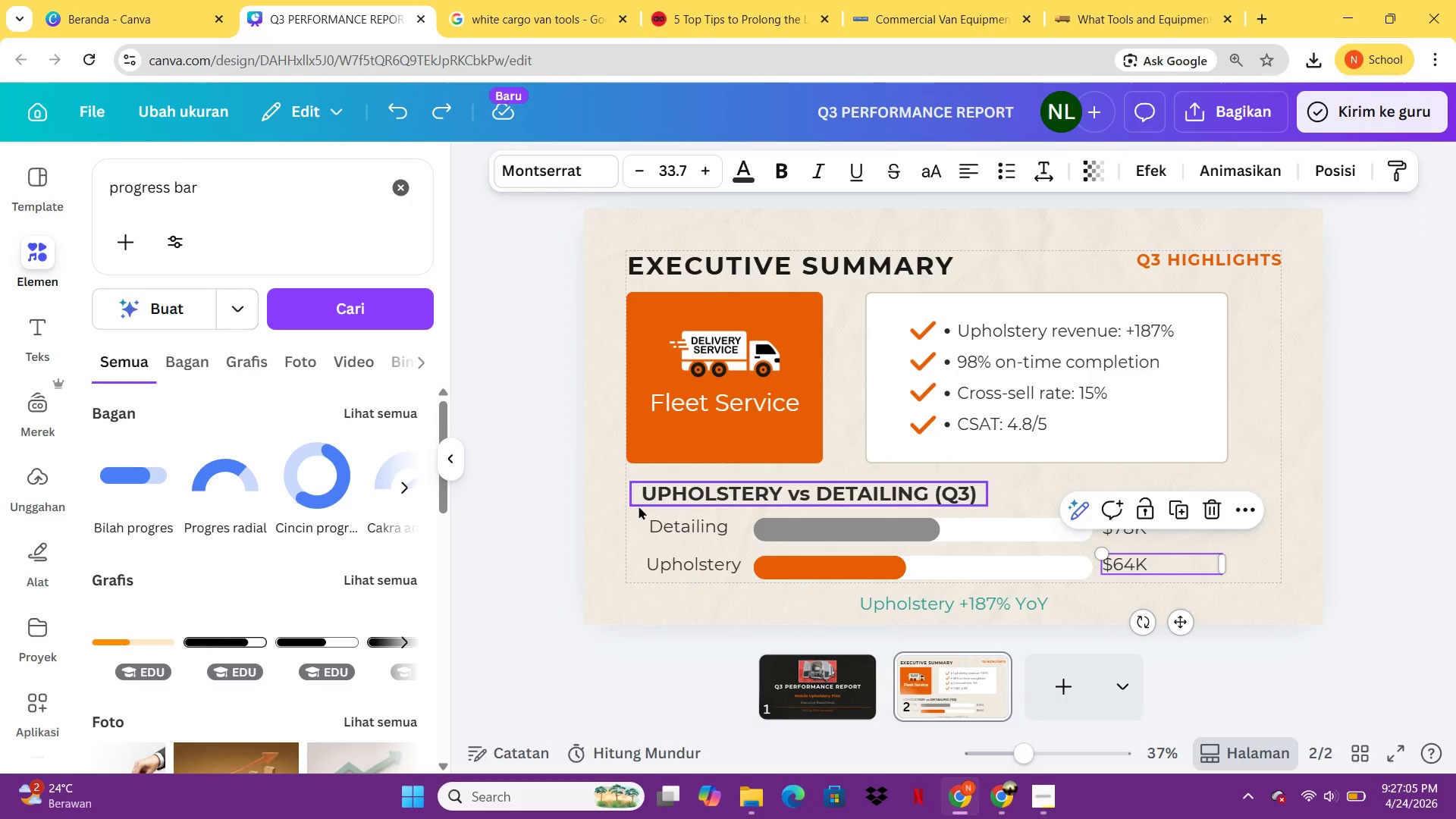 
left_click([617, 509])
 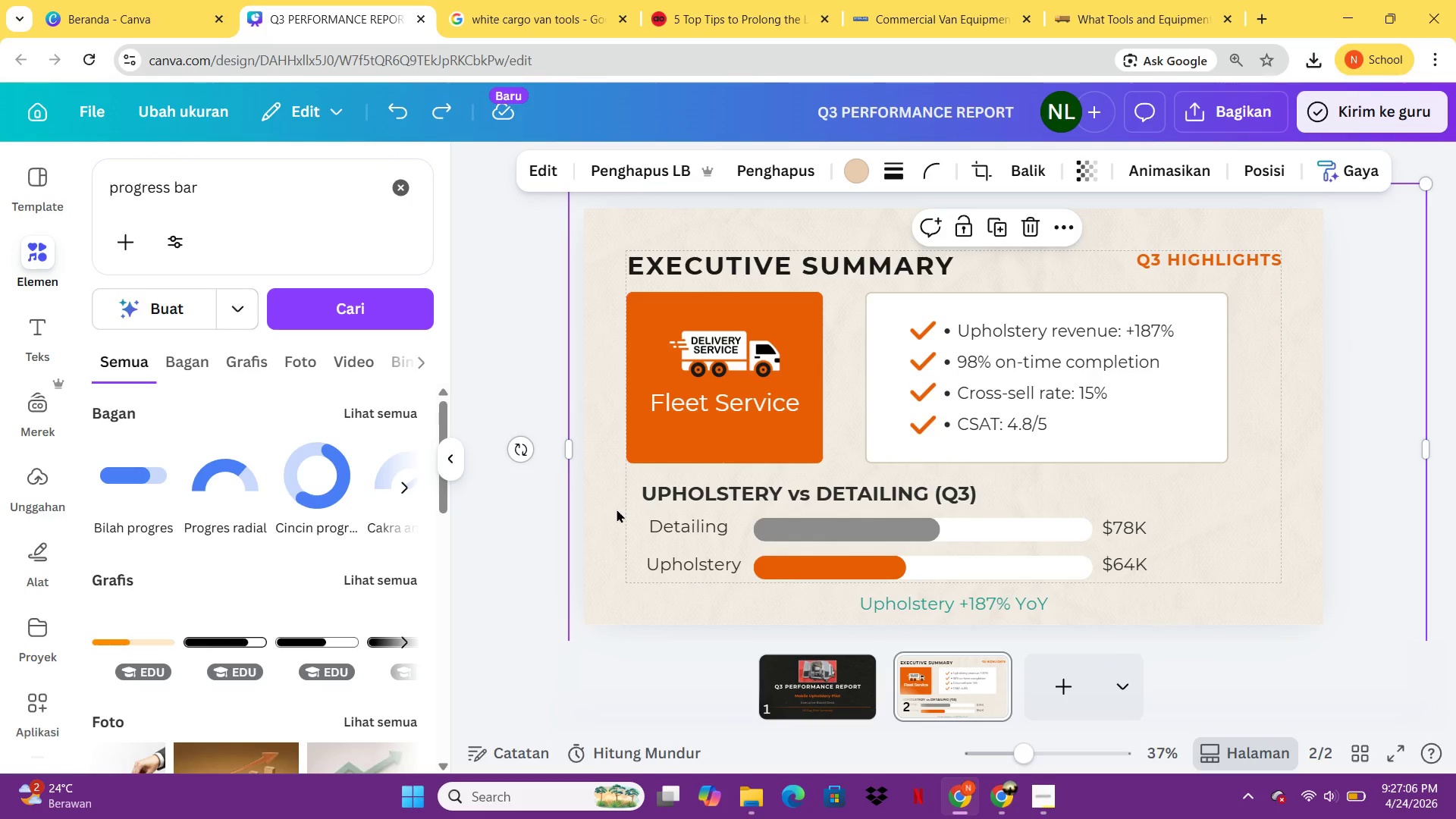 
right_click([617, 509])
 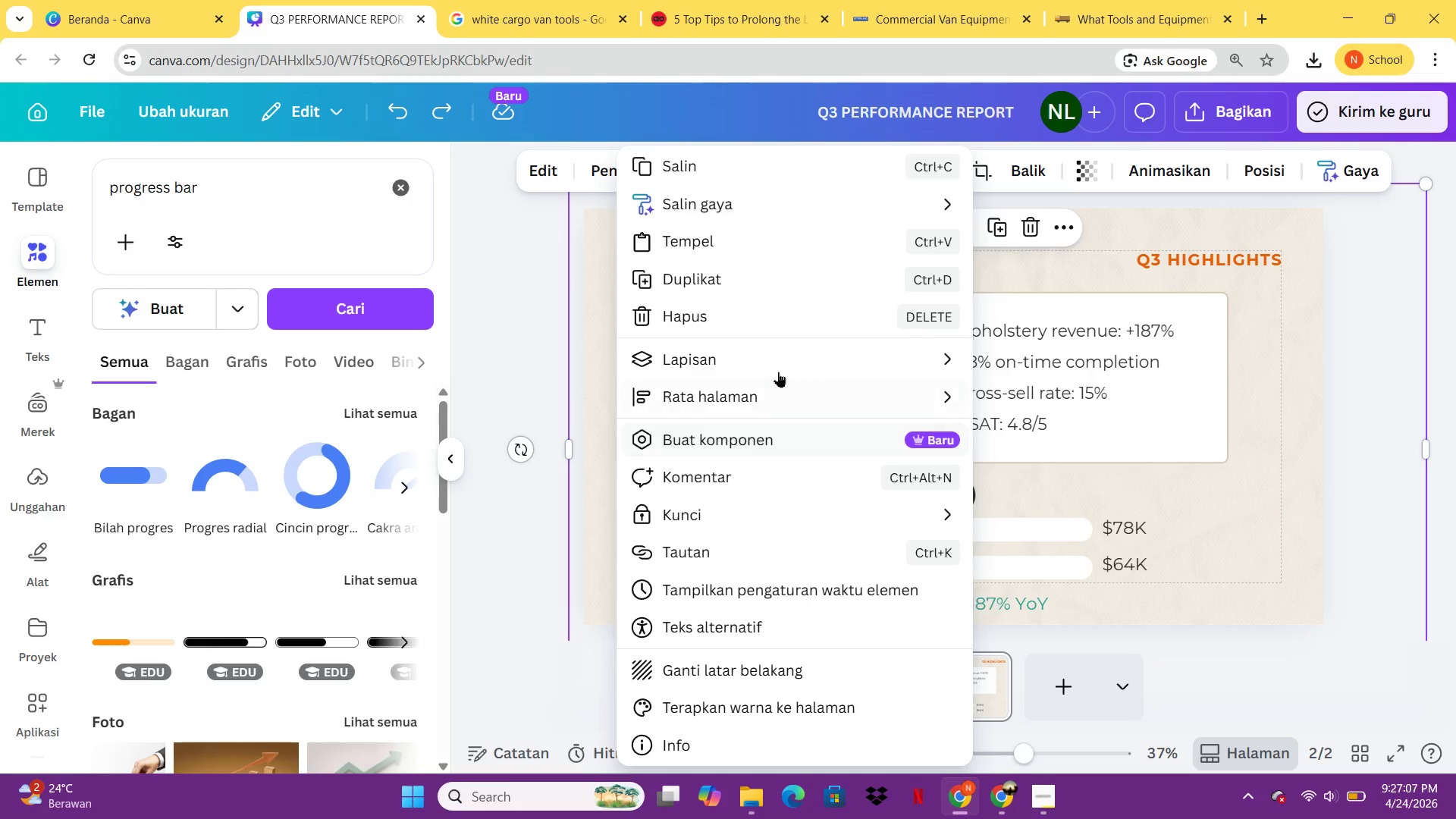 
left_click([780, 363])
 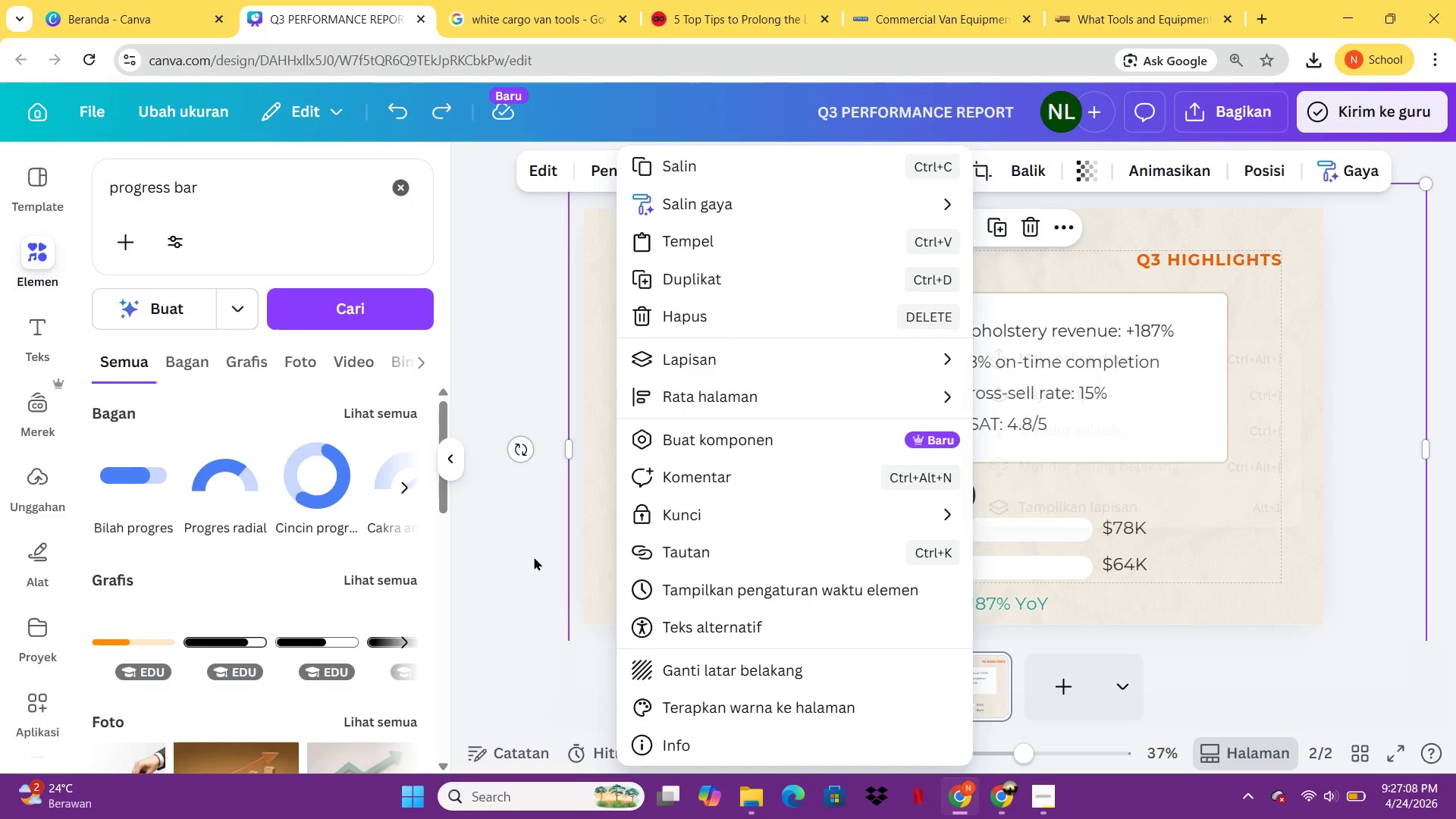 
left_click([495, 591])
 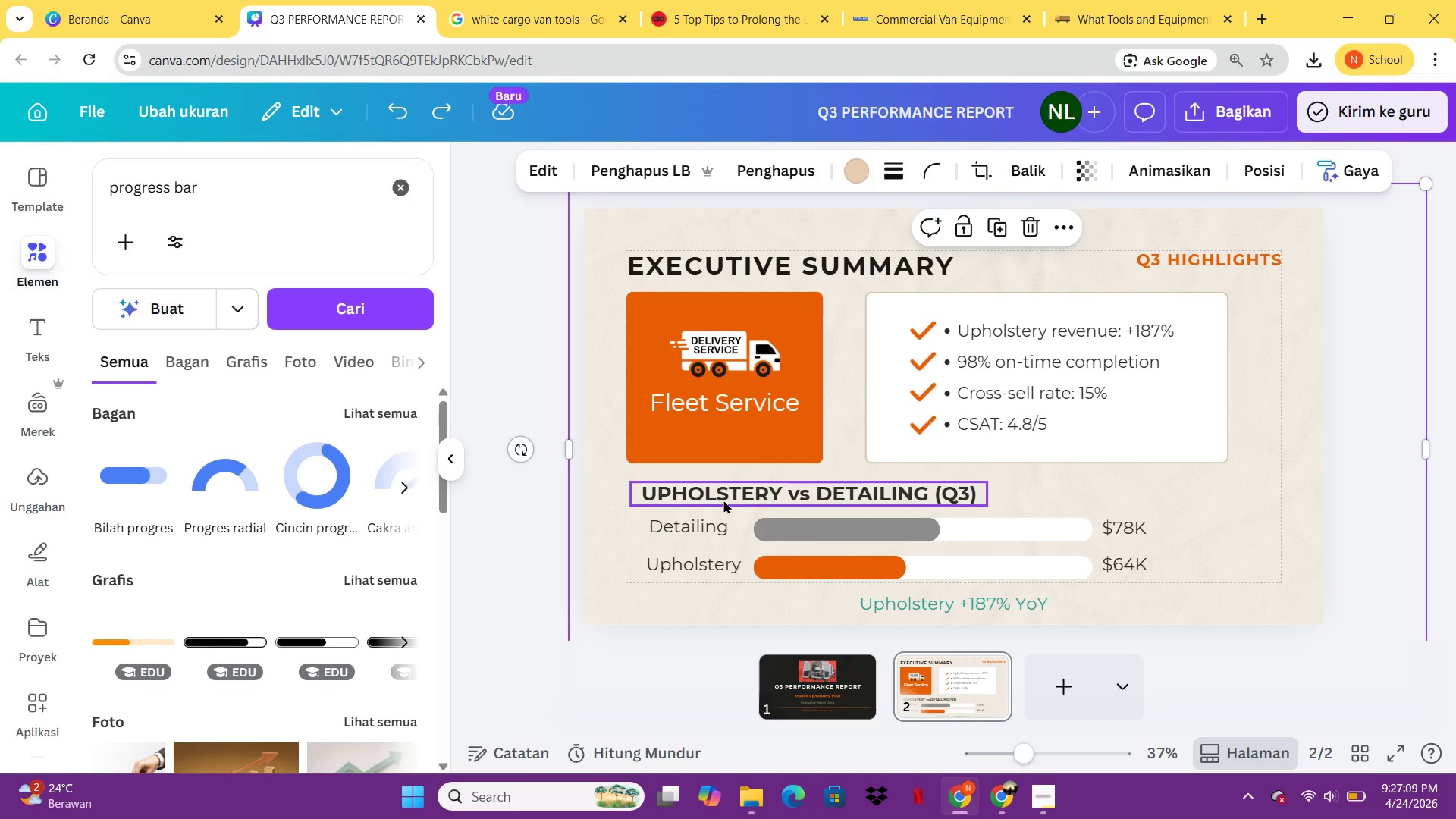 
left_click([723, 500])
 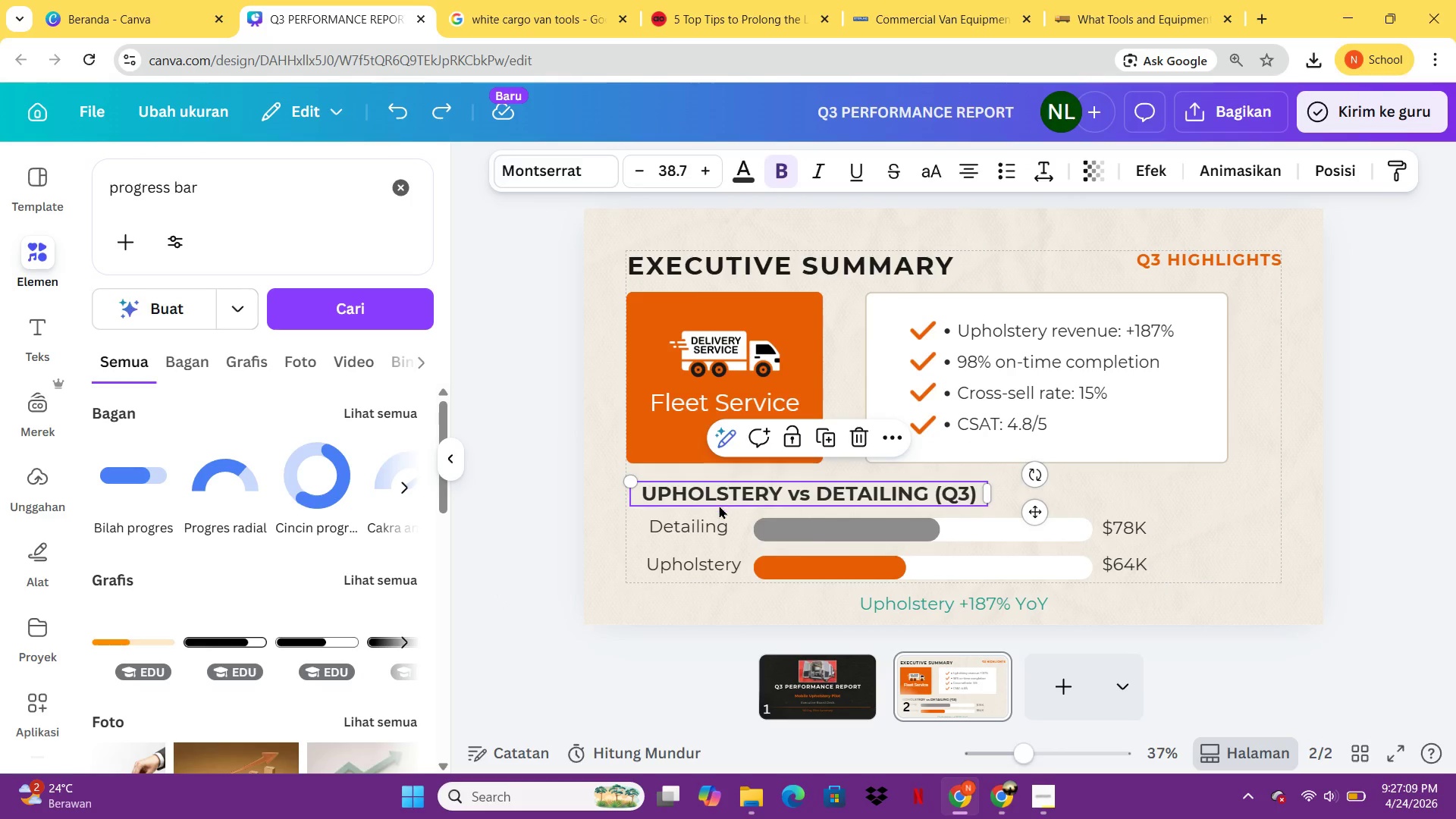 
hold_key(key=ShiftLeft, duration=4.31)
left_click([705, 524])
 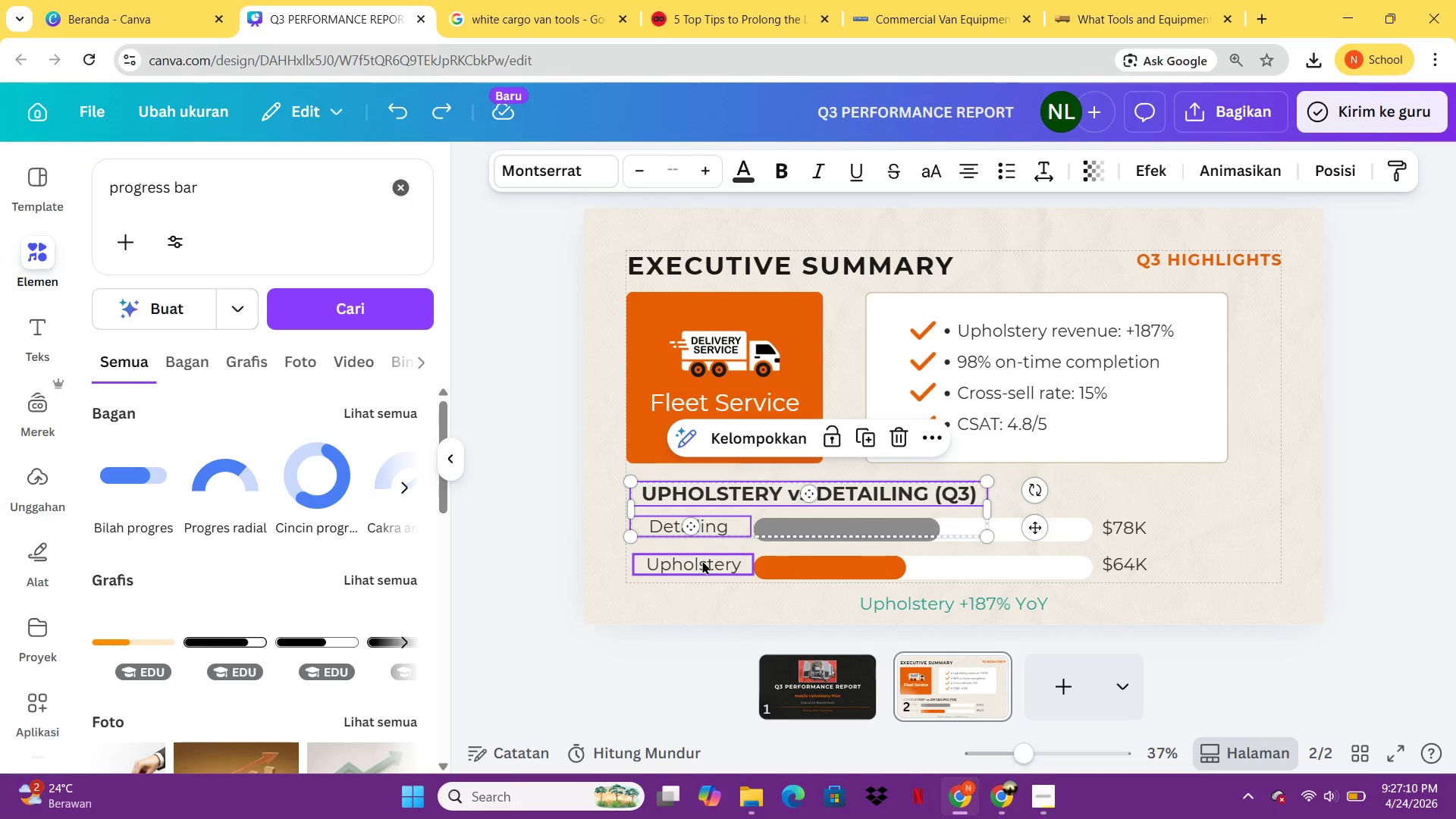 
left_click([702, 560])
 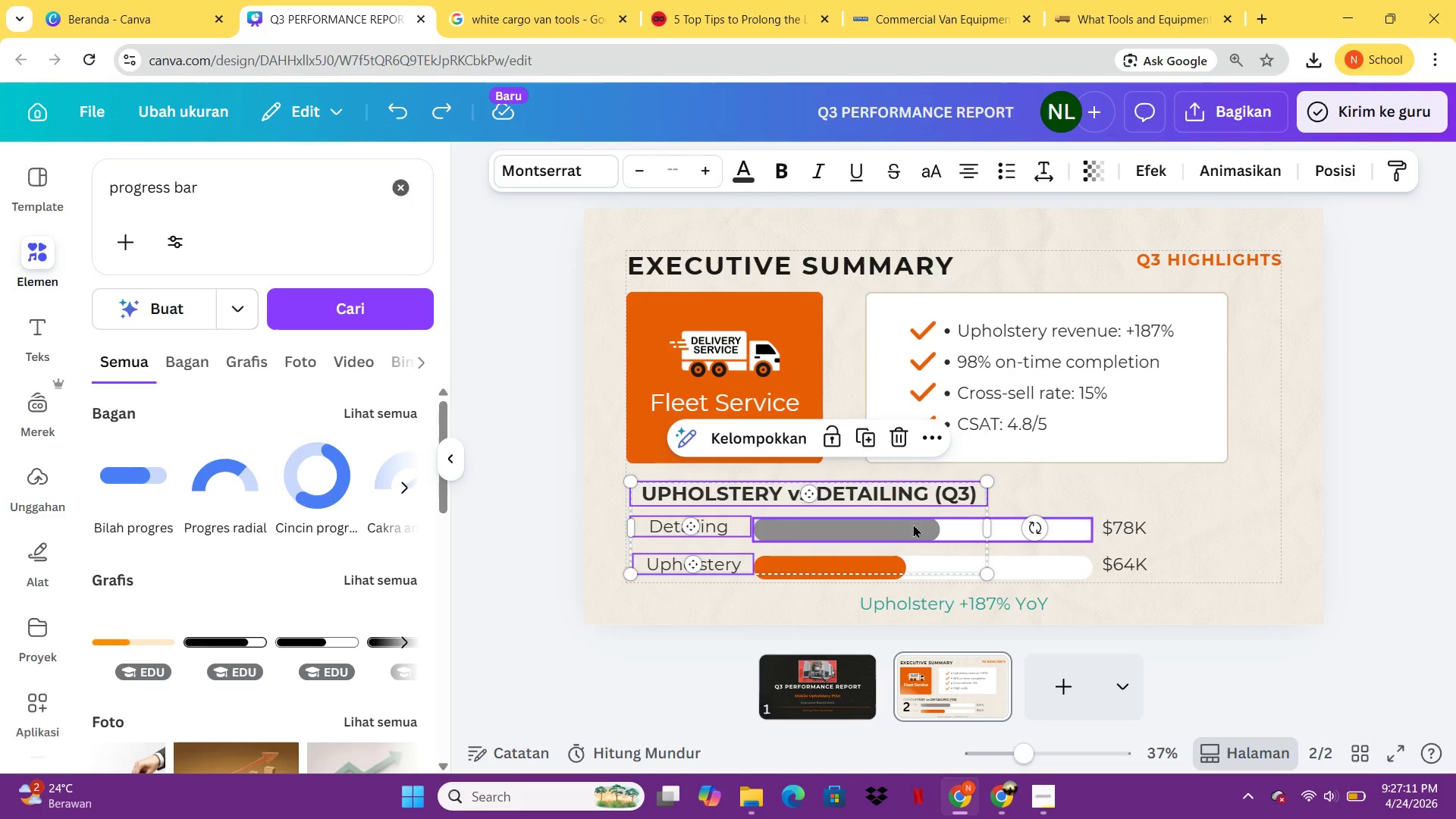 
left_click([915, 524])
 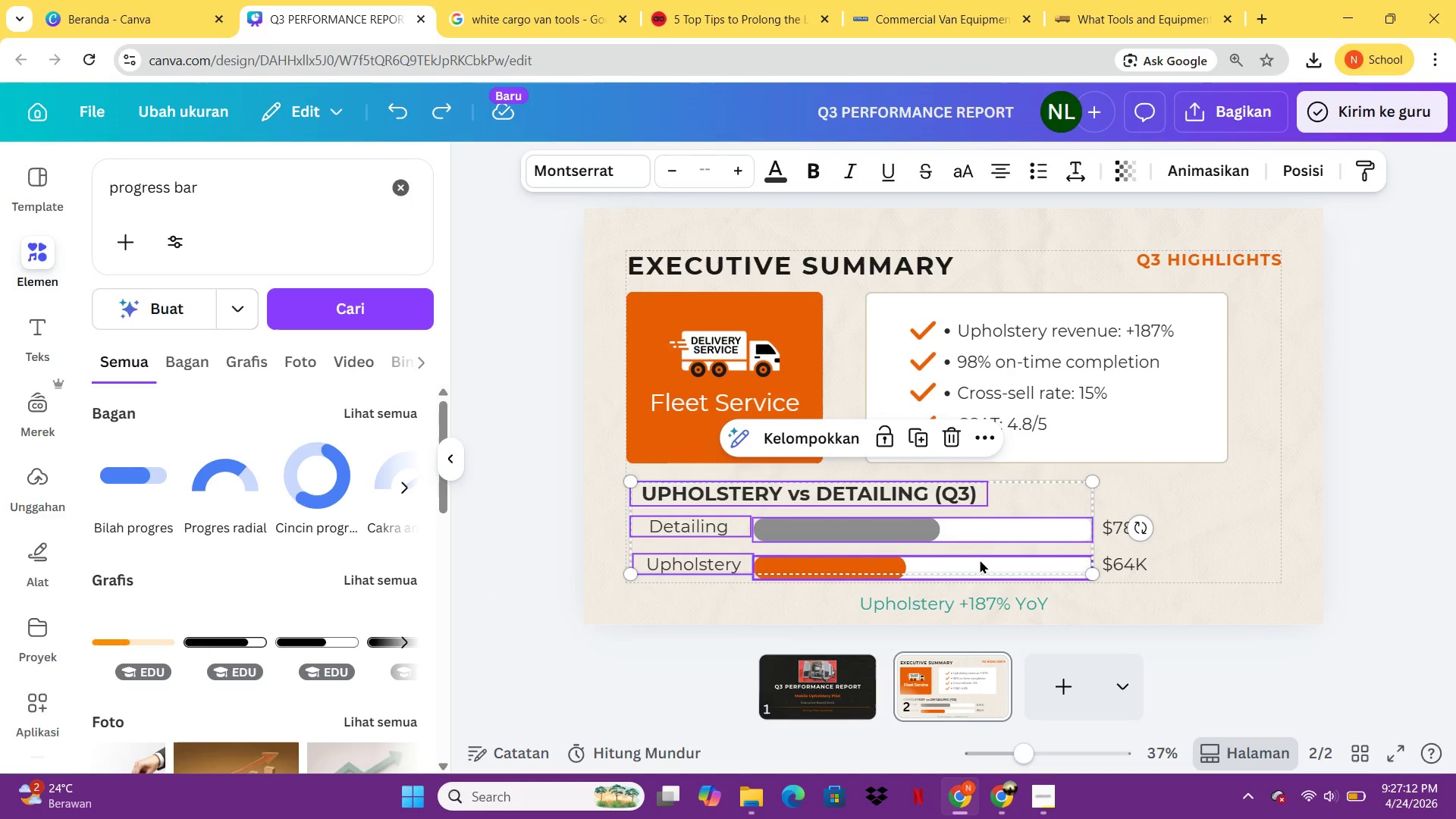 
left_click([983, 566])
 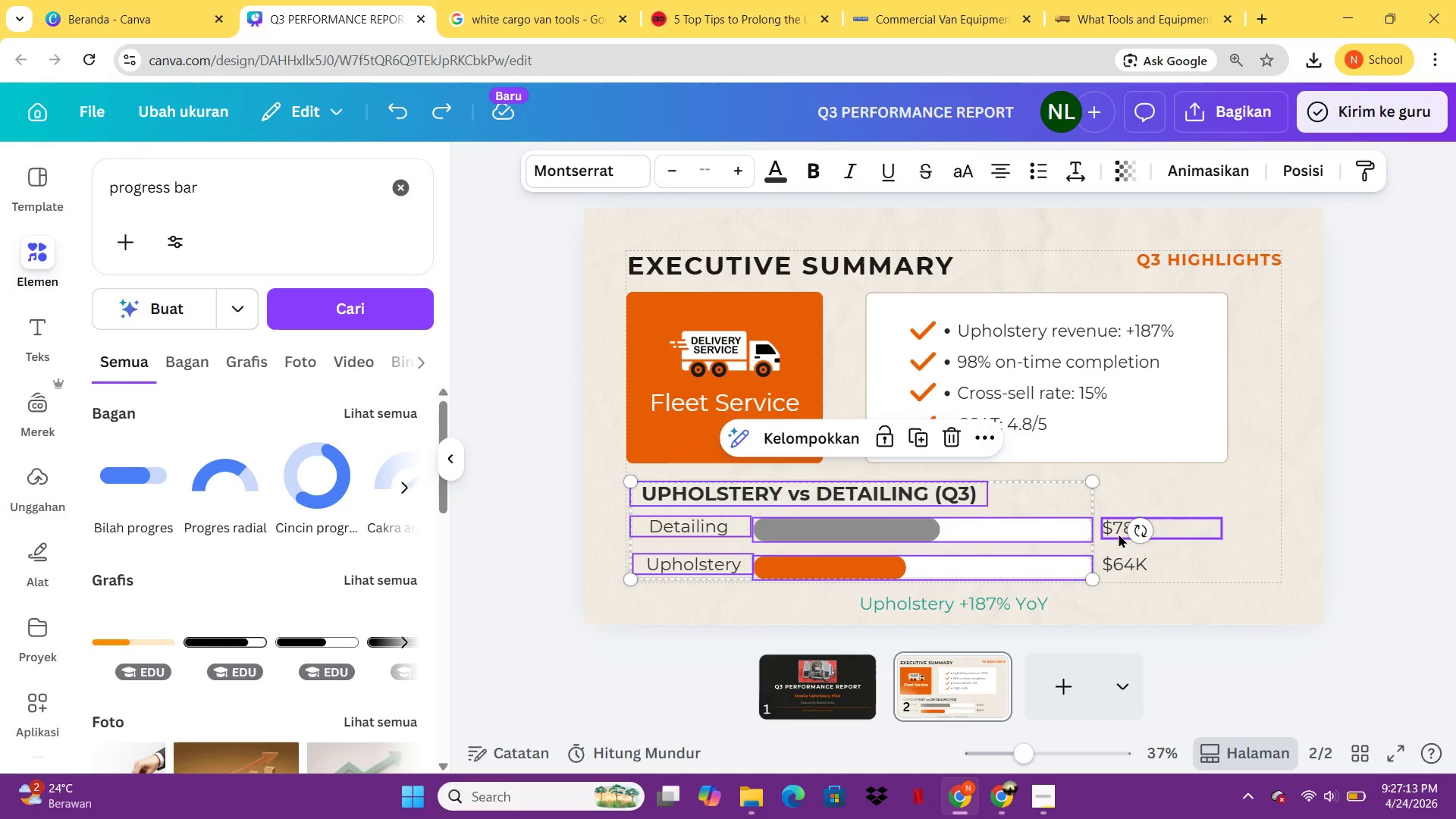 
left_click([1119, 534])
 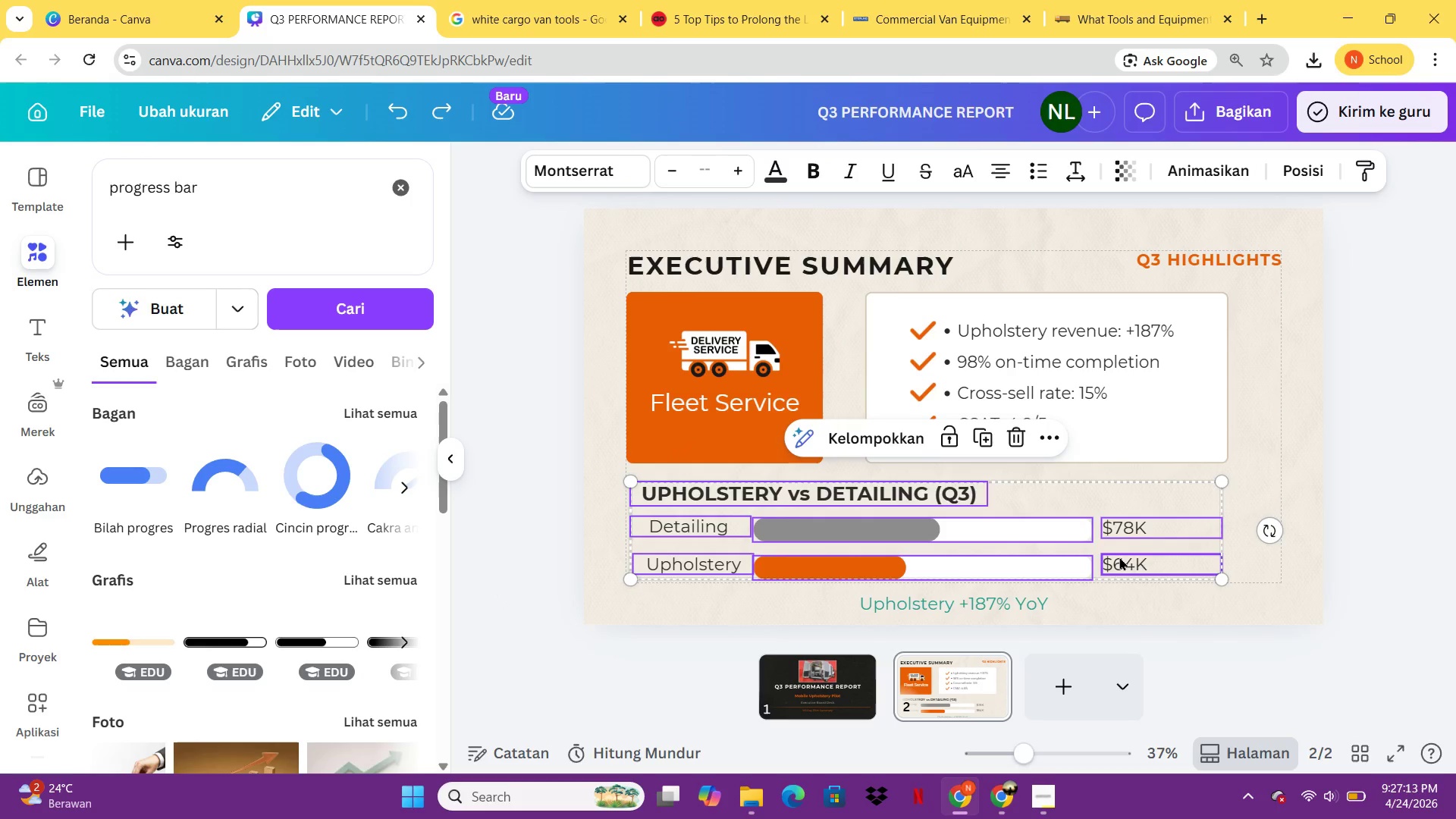 
left_click([1119, 557])
 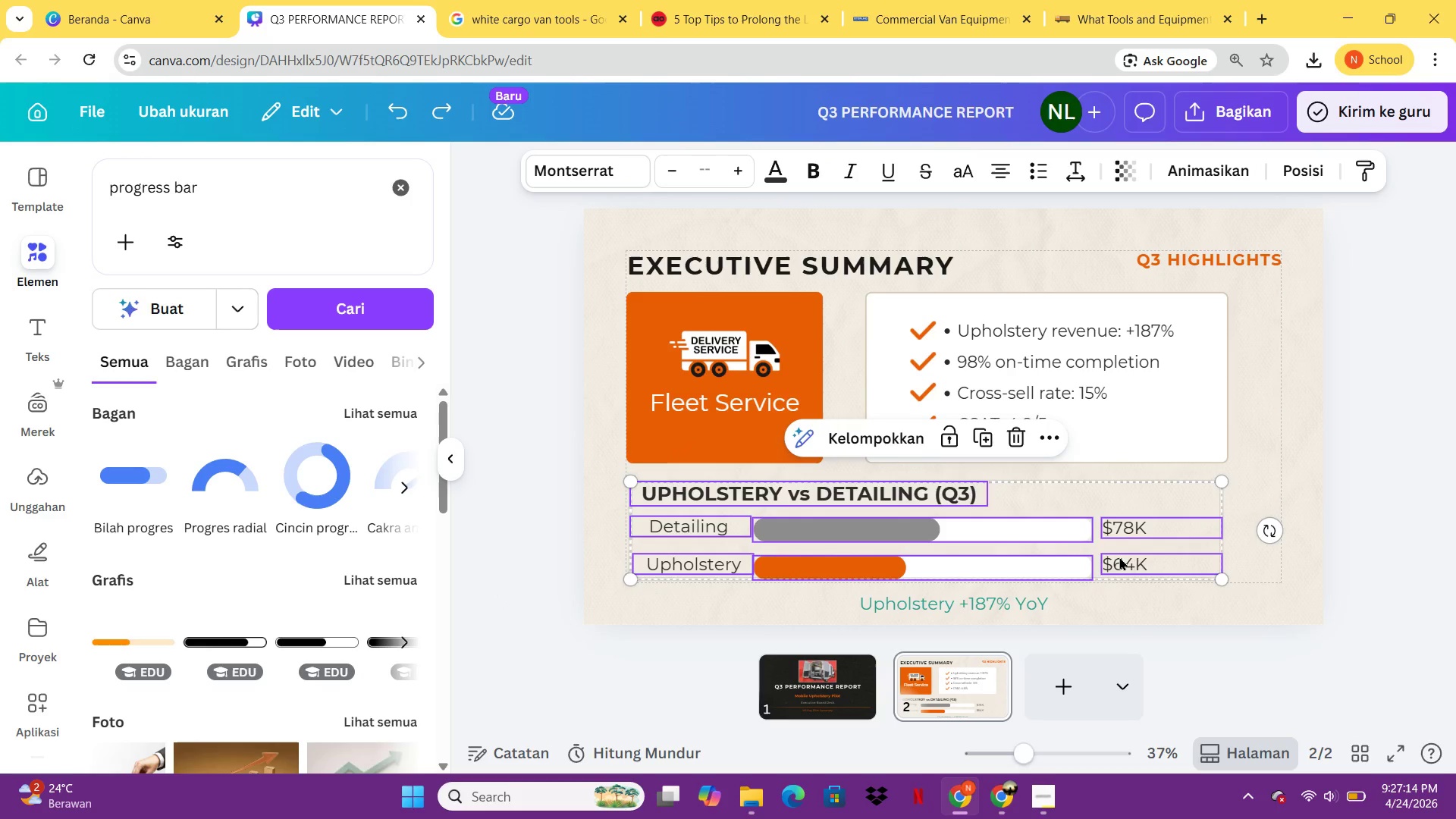 
key(Control+G)
 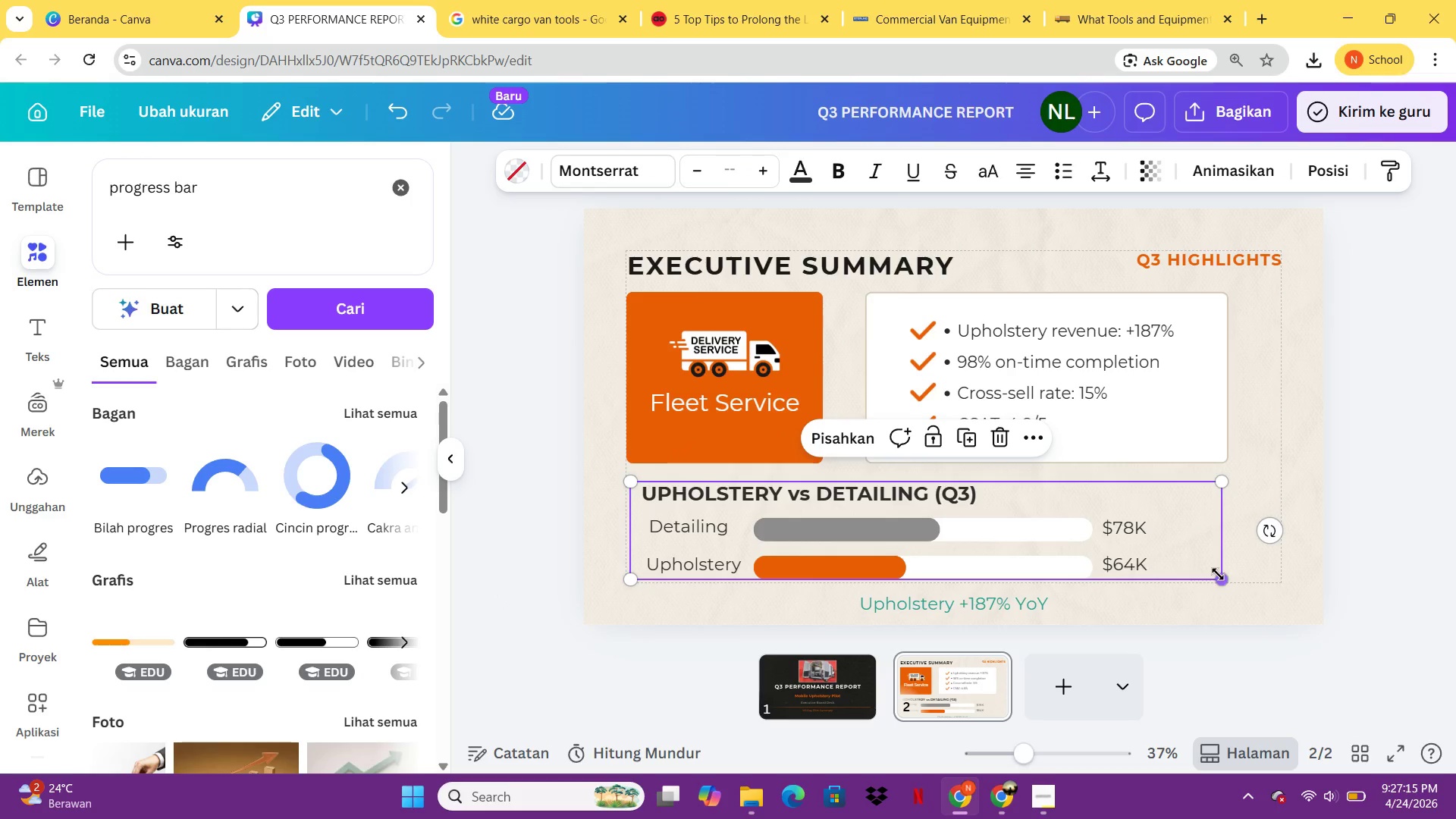 
left_click_drag(start_coordinate=[1219, 576], to_coordinate=[1093, 536])
 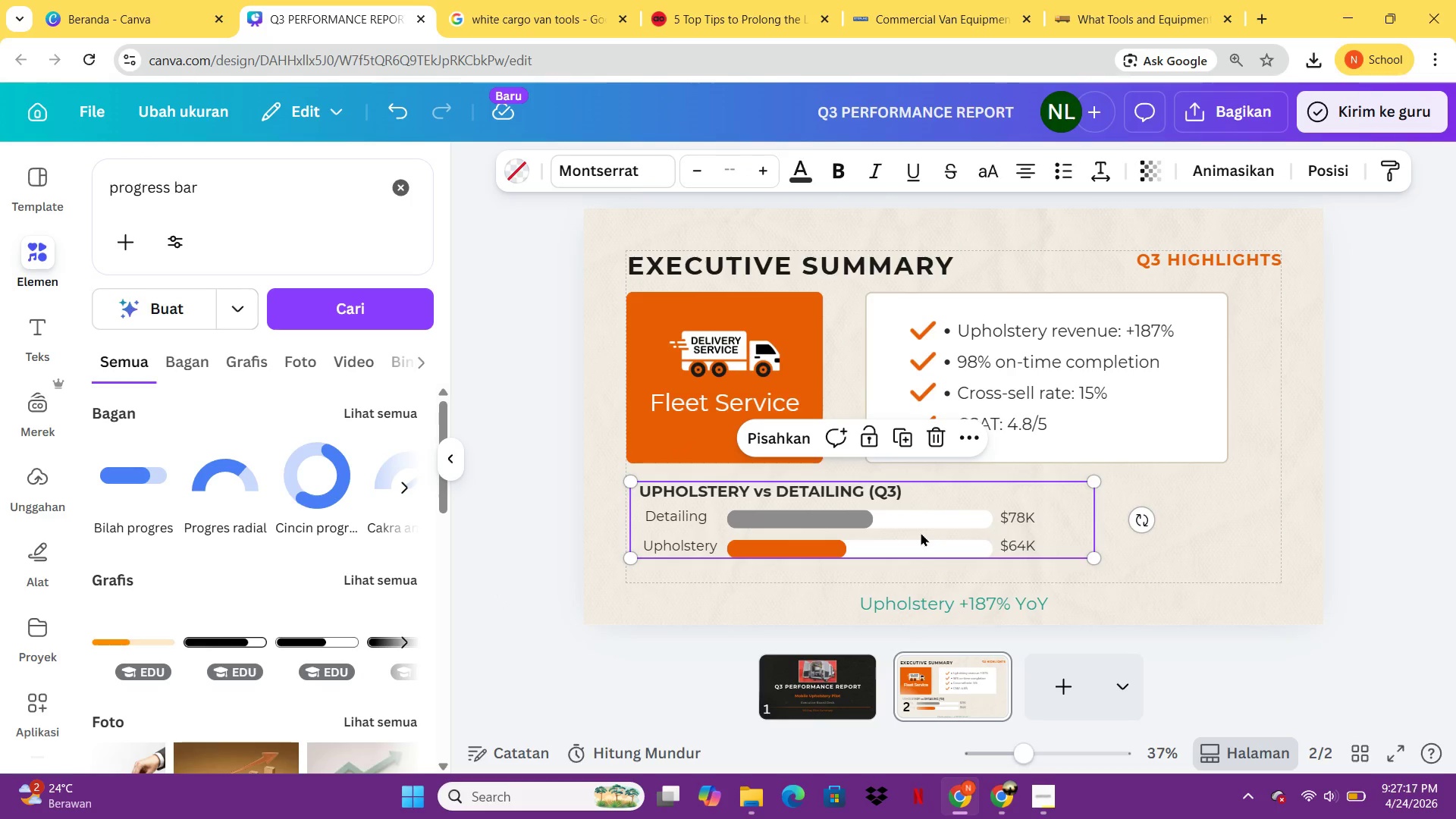 
left_click_drag(start_coordinate=[921, 532], to_coordinate=[912, 528])
 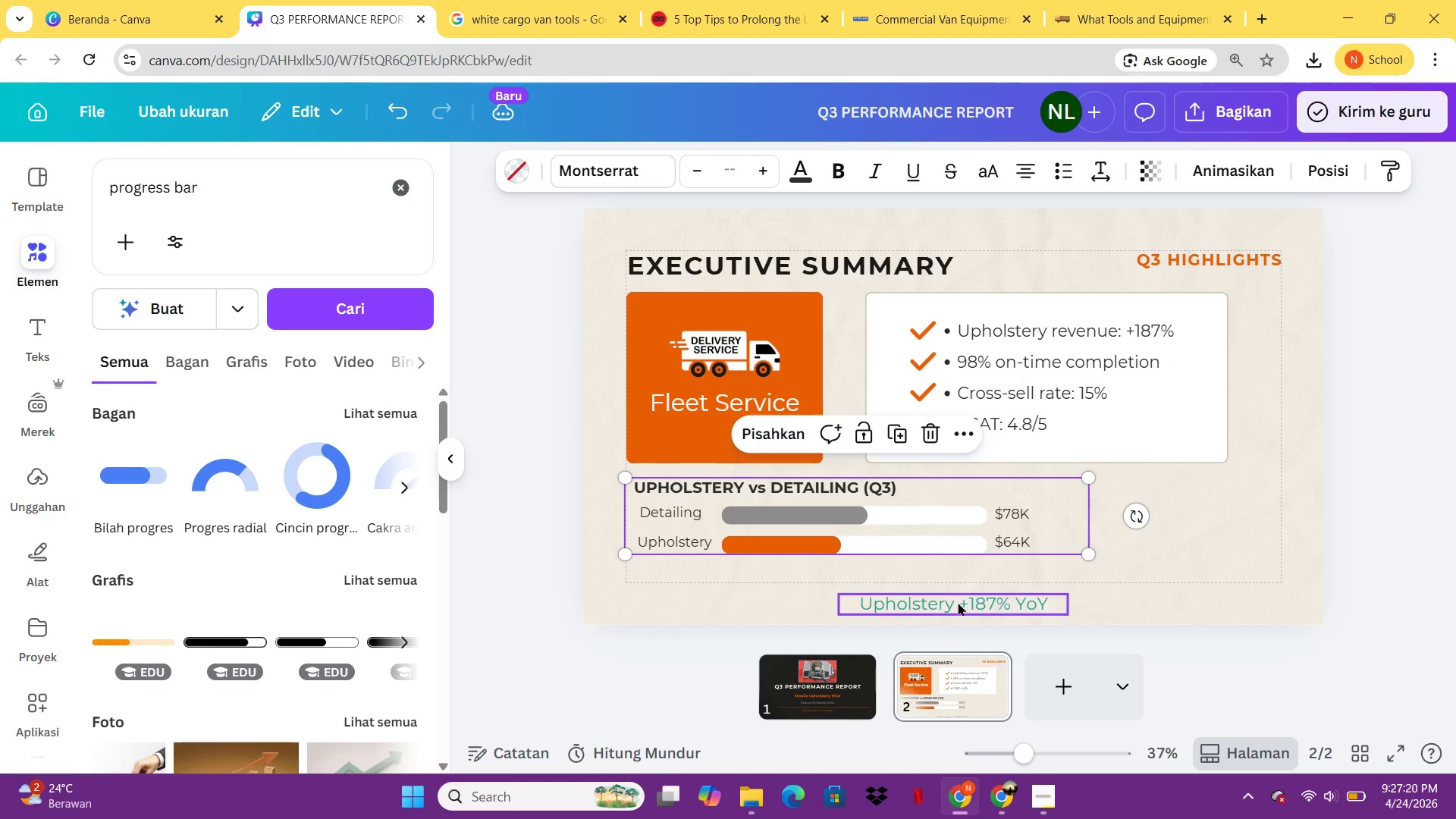 
left_click([959, 604])
 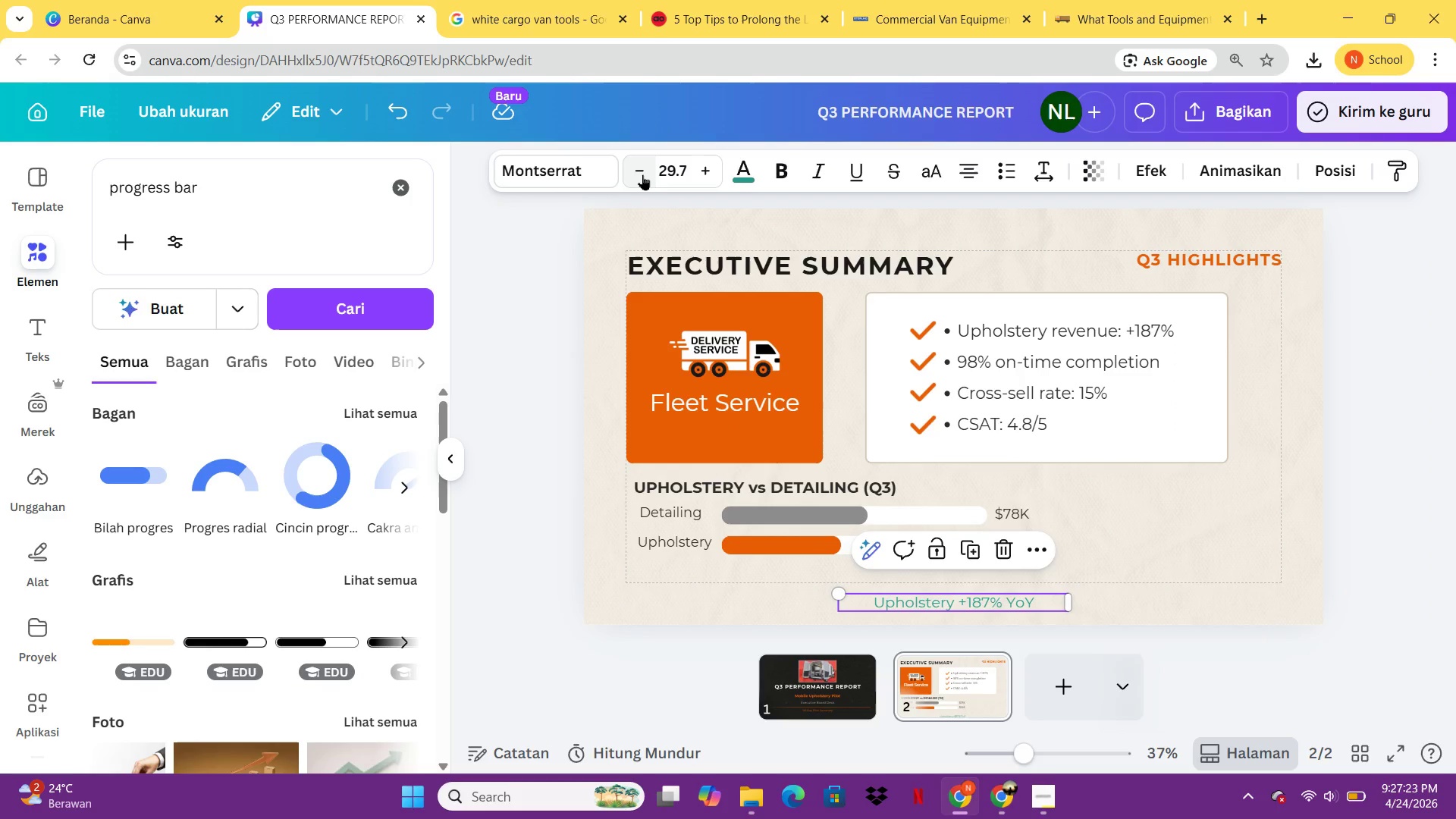 
left_click([1225, 617])
 